 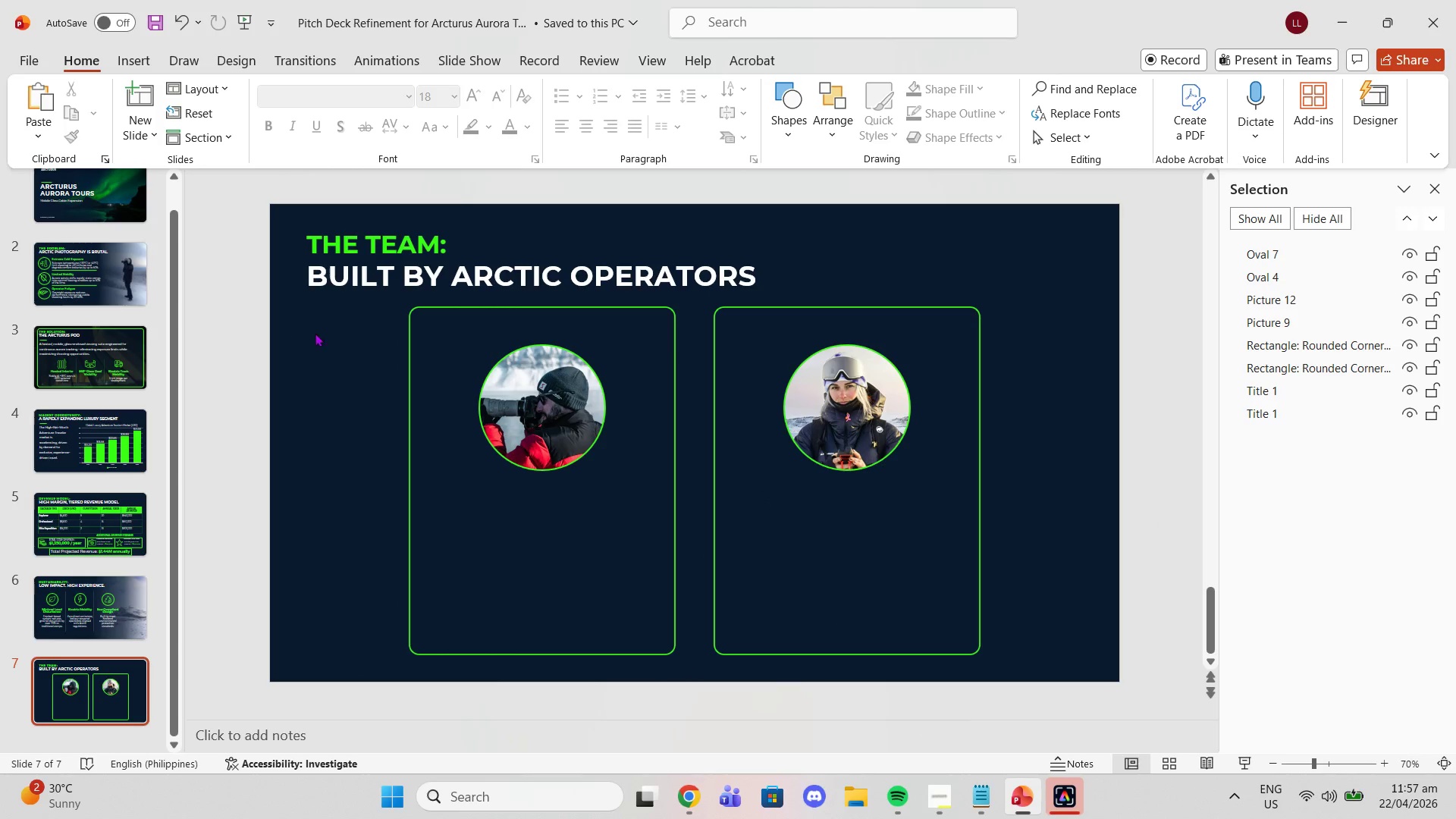 
left_click_drag(start_coordinate=[327, 333], to_coordinate=[952, 485])
 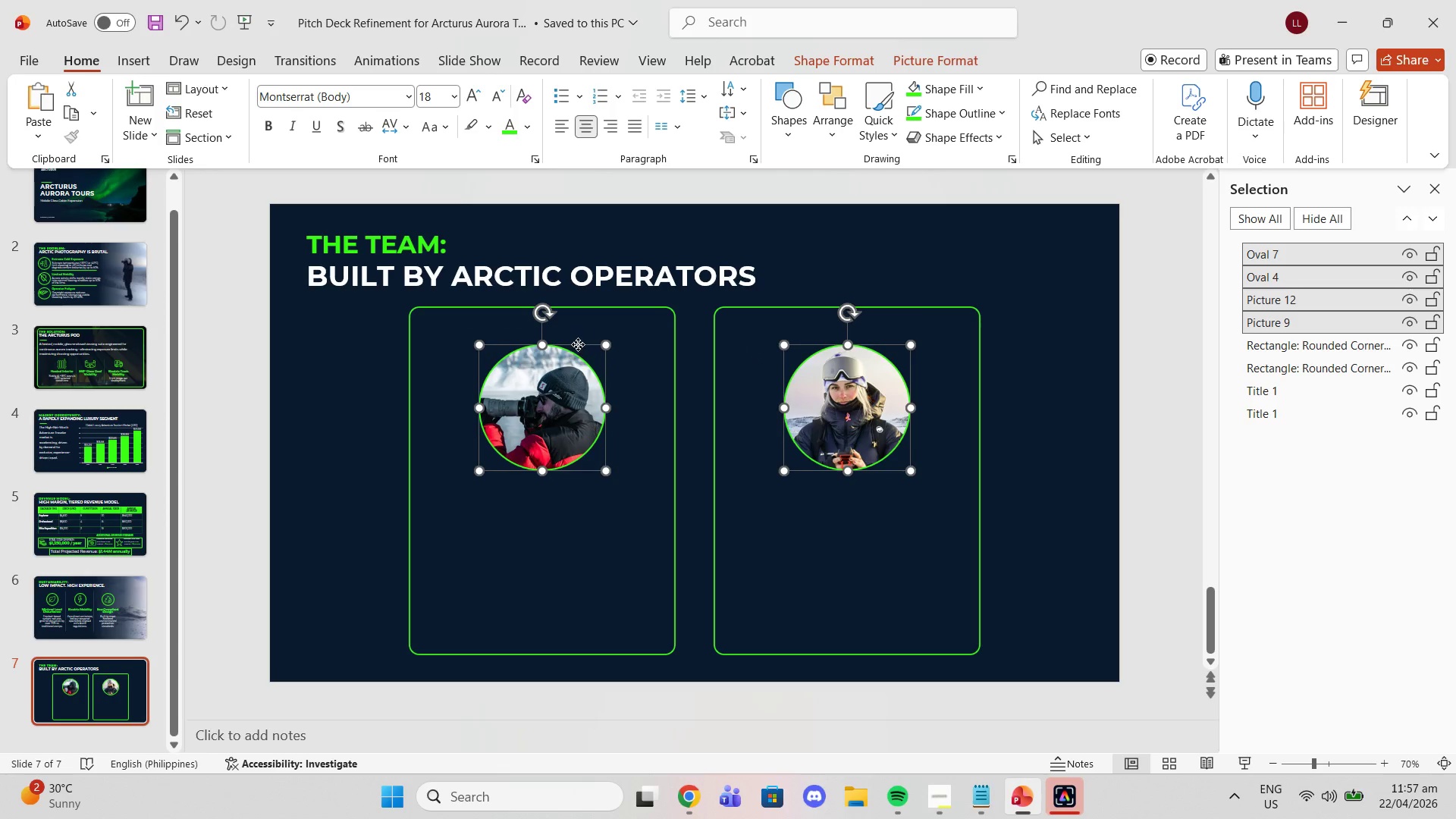 
left_click_drag(start_coordinate=[578, 344], to_coordinate=[578, 333])
 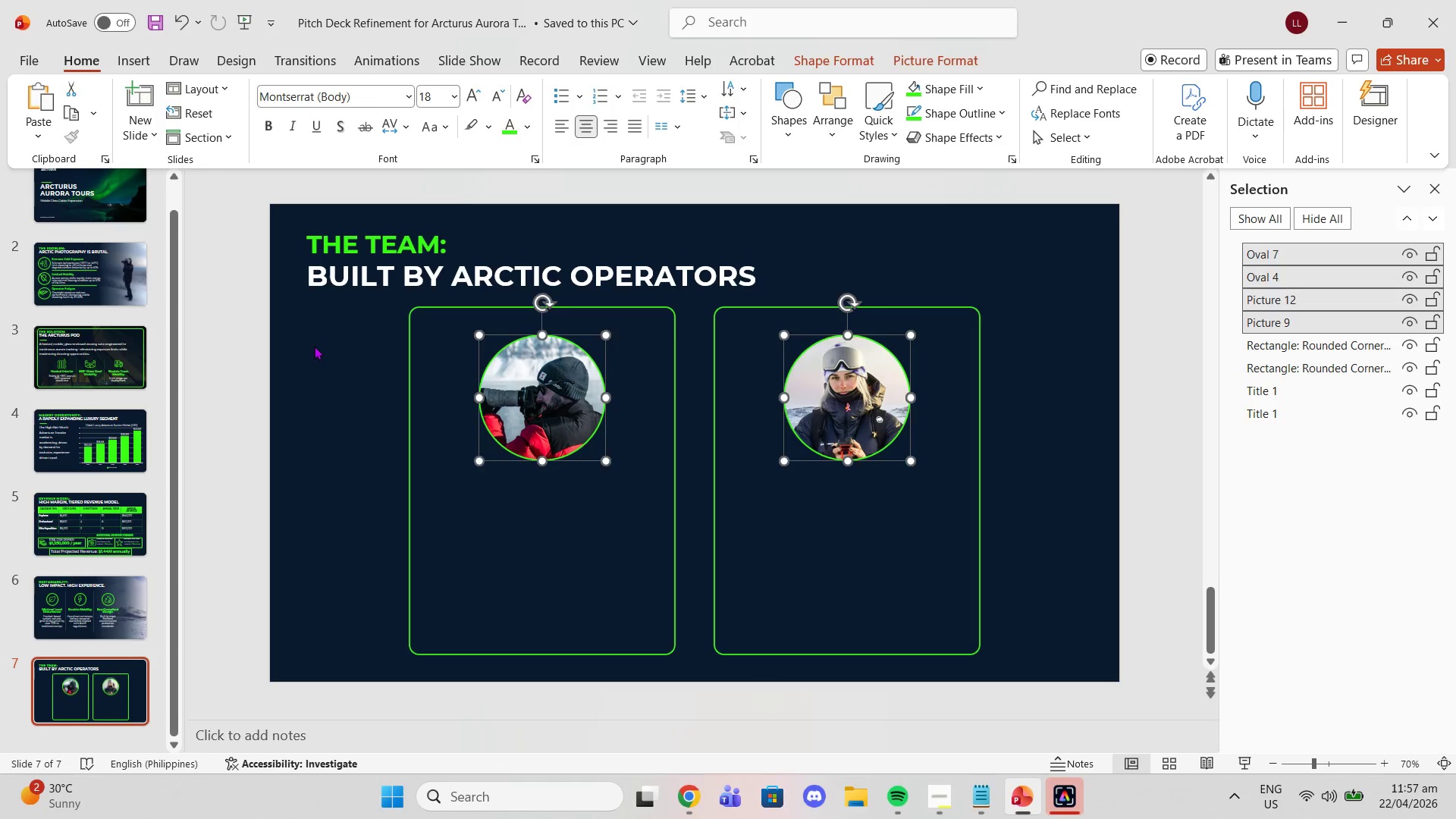 
left_click([314, 346])
 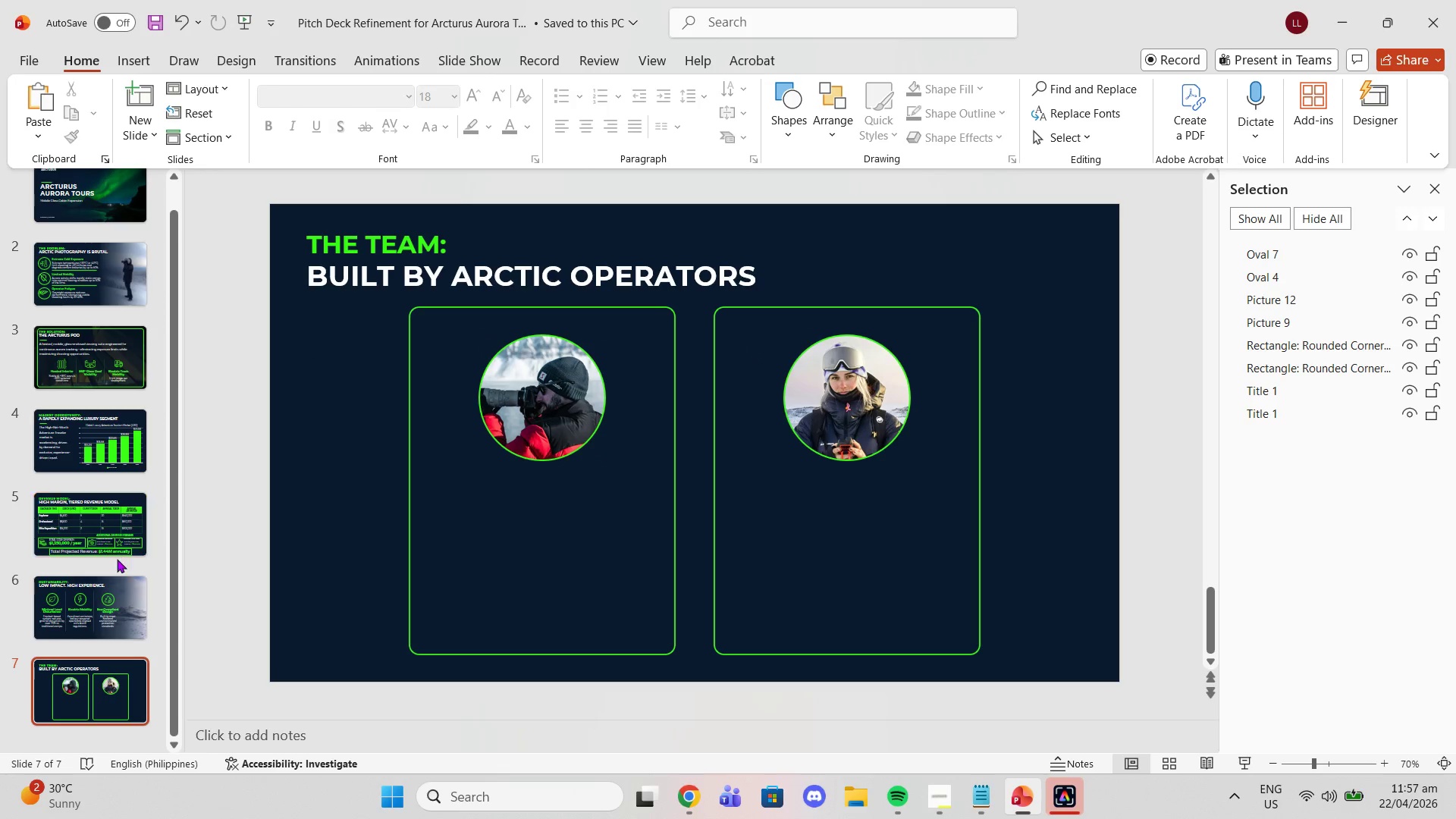 
left_click([117, 559])
 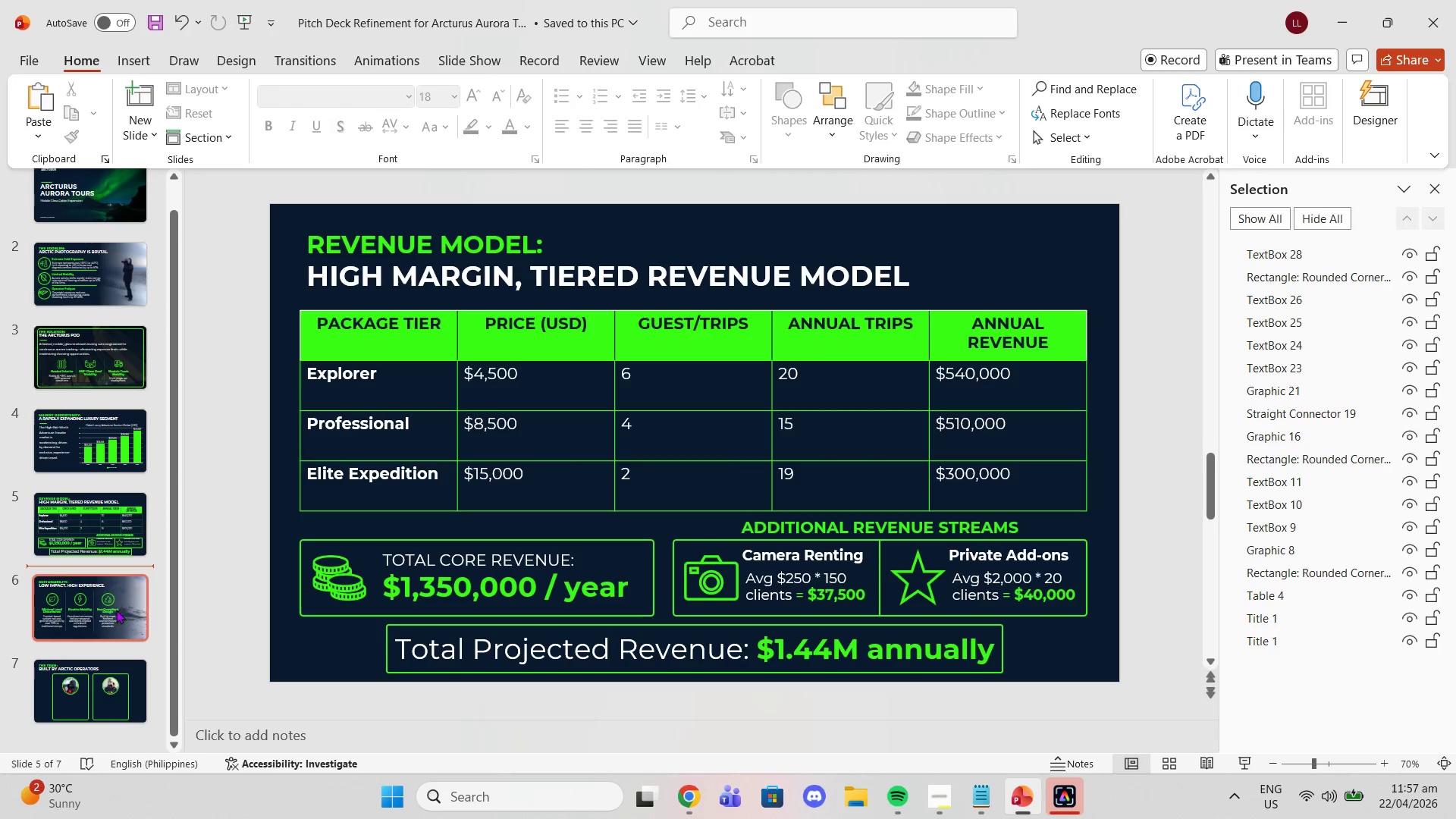 
left_click([116, 610])
 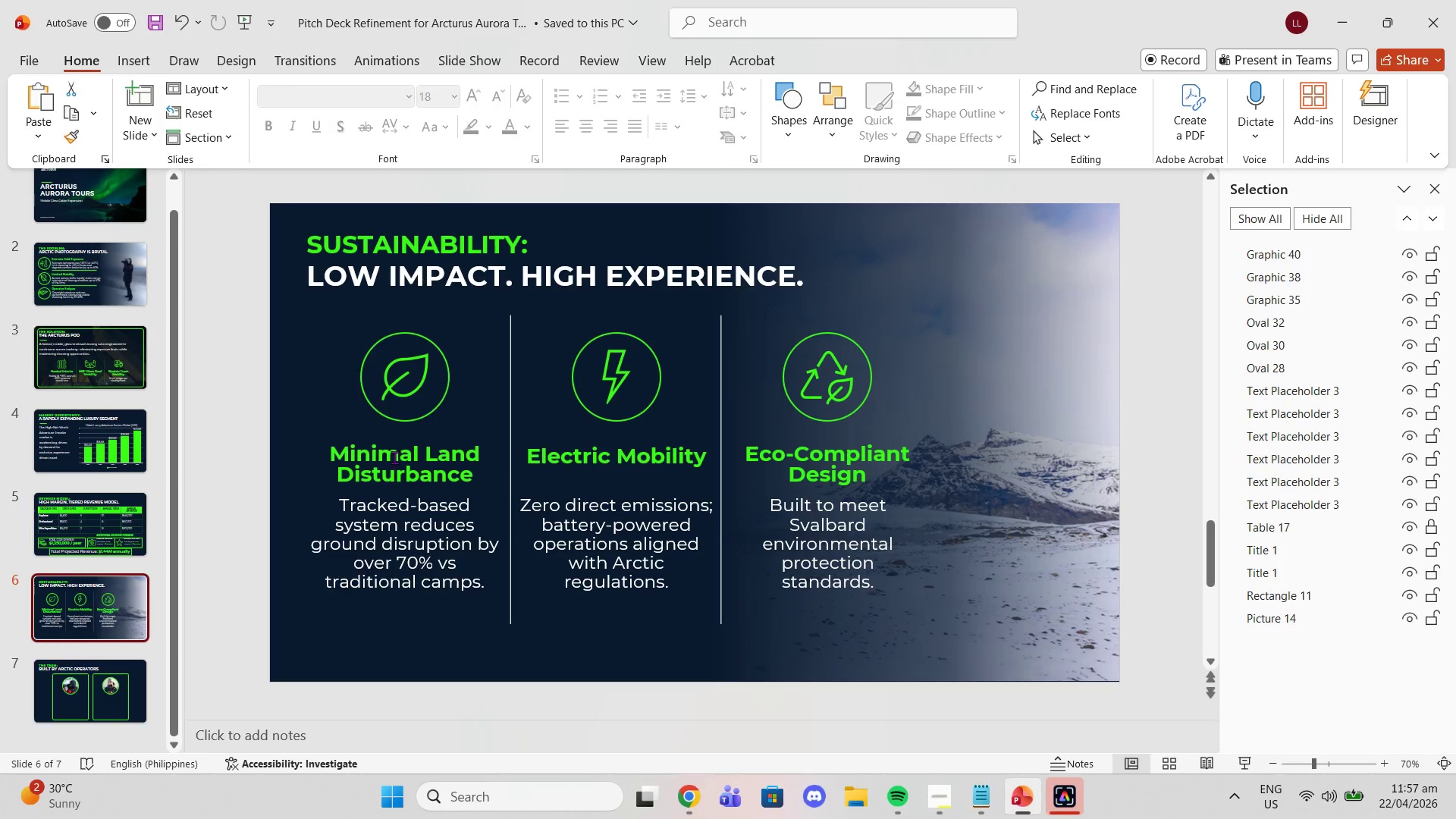 
left_click([392, 453])
 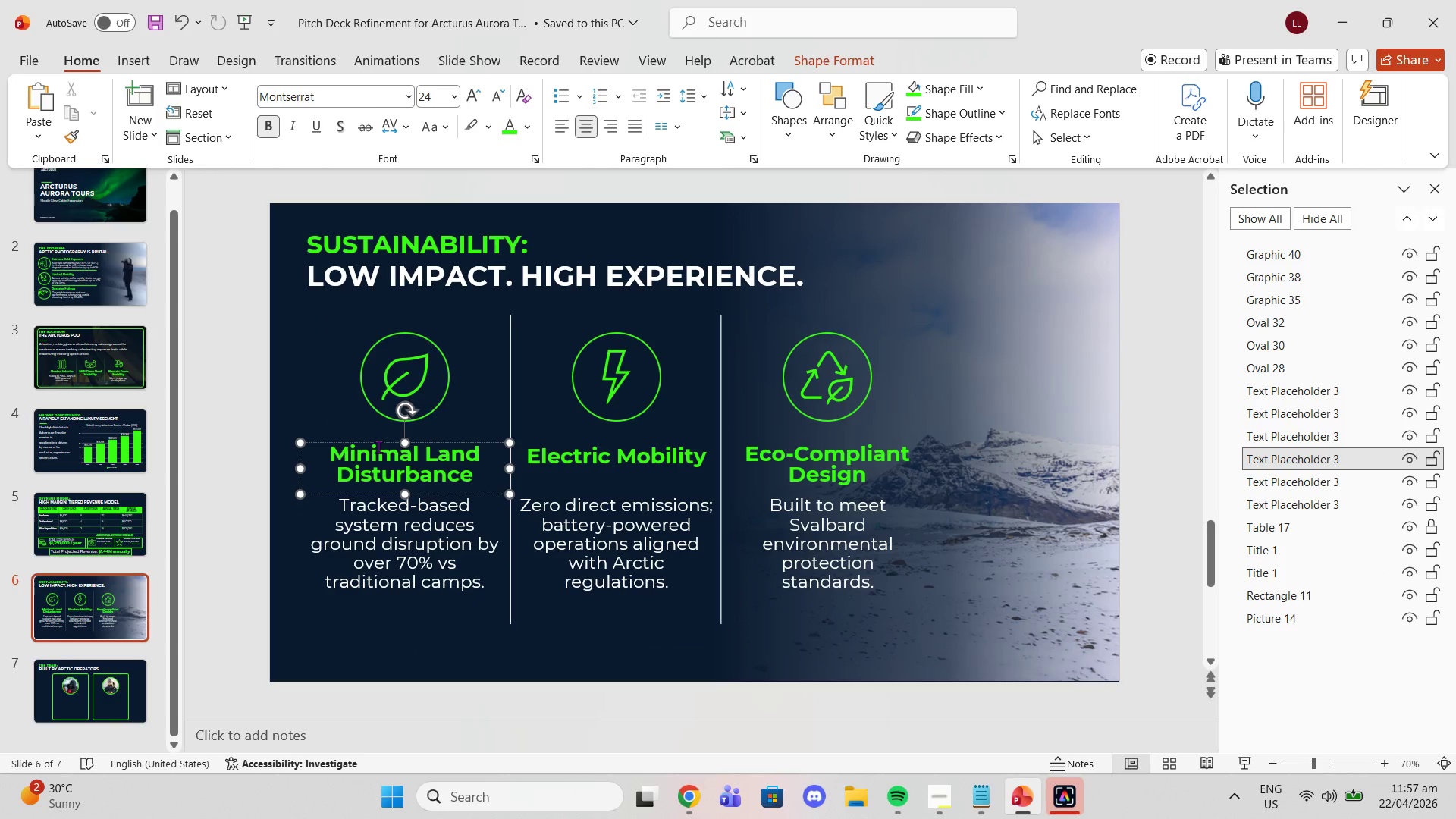 
left_click([378, 447])
 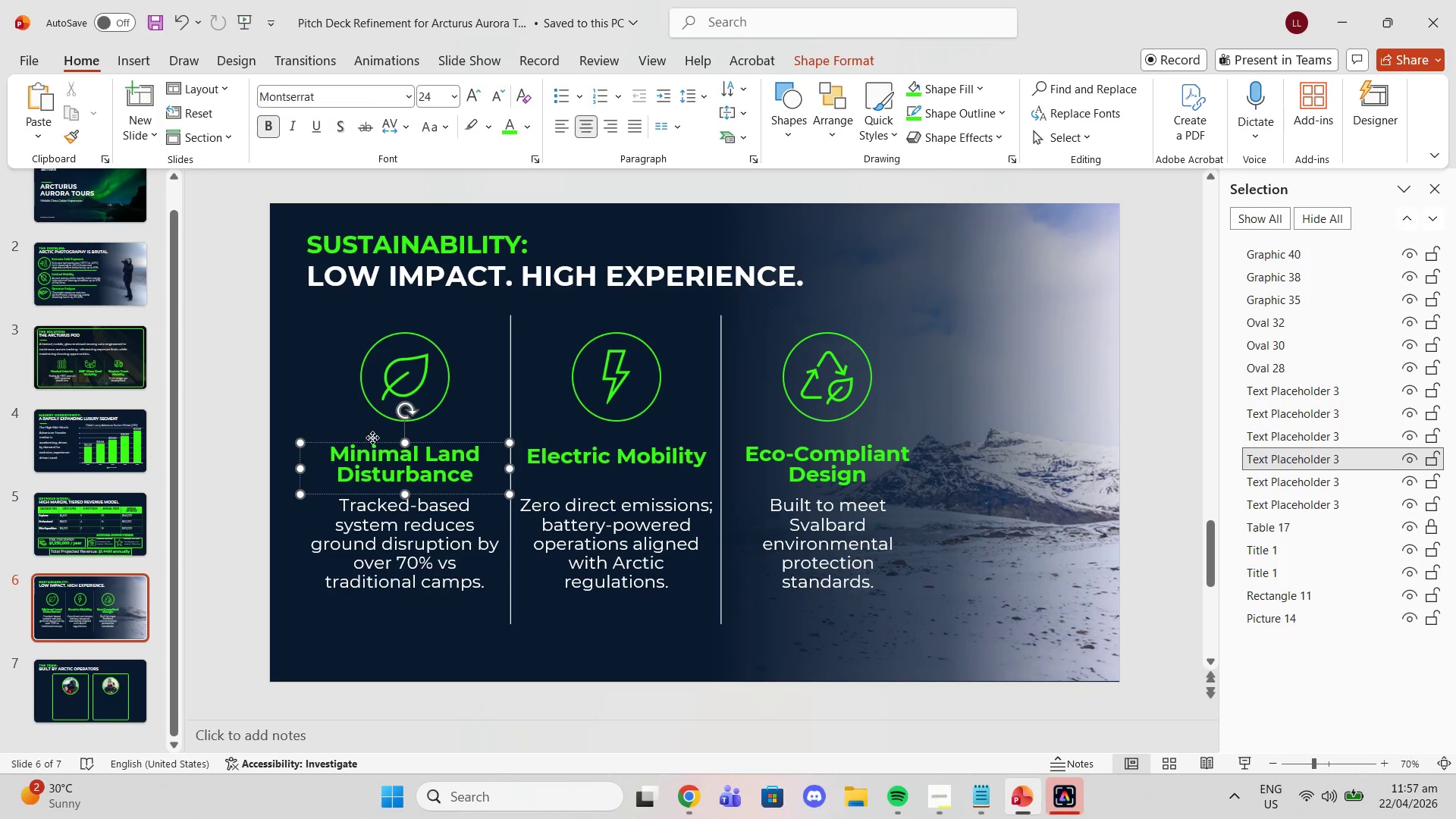 
left_click([372, 438])
 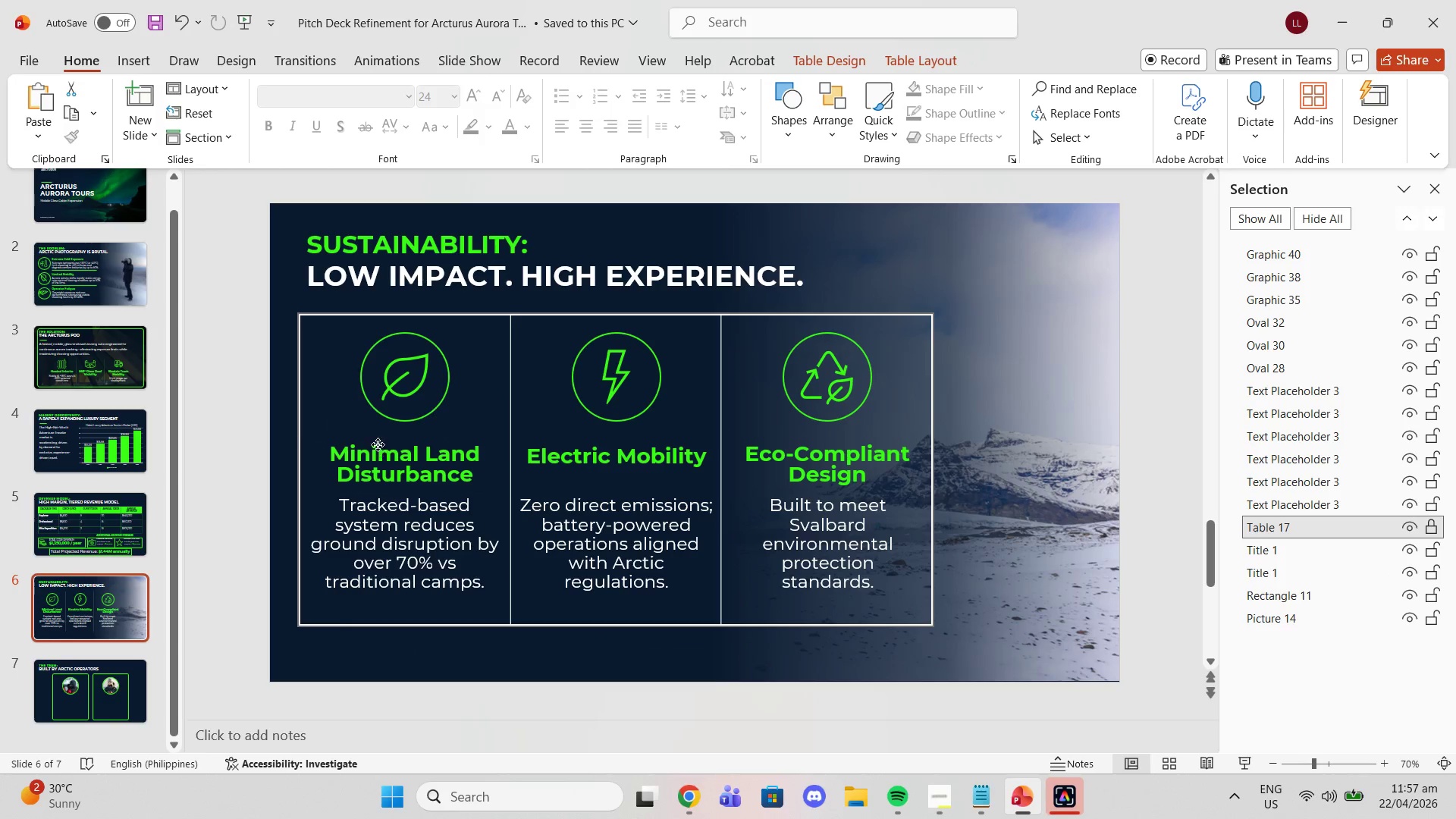 
left_click([378, 444])
 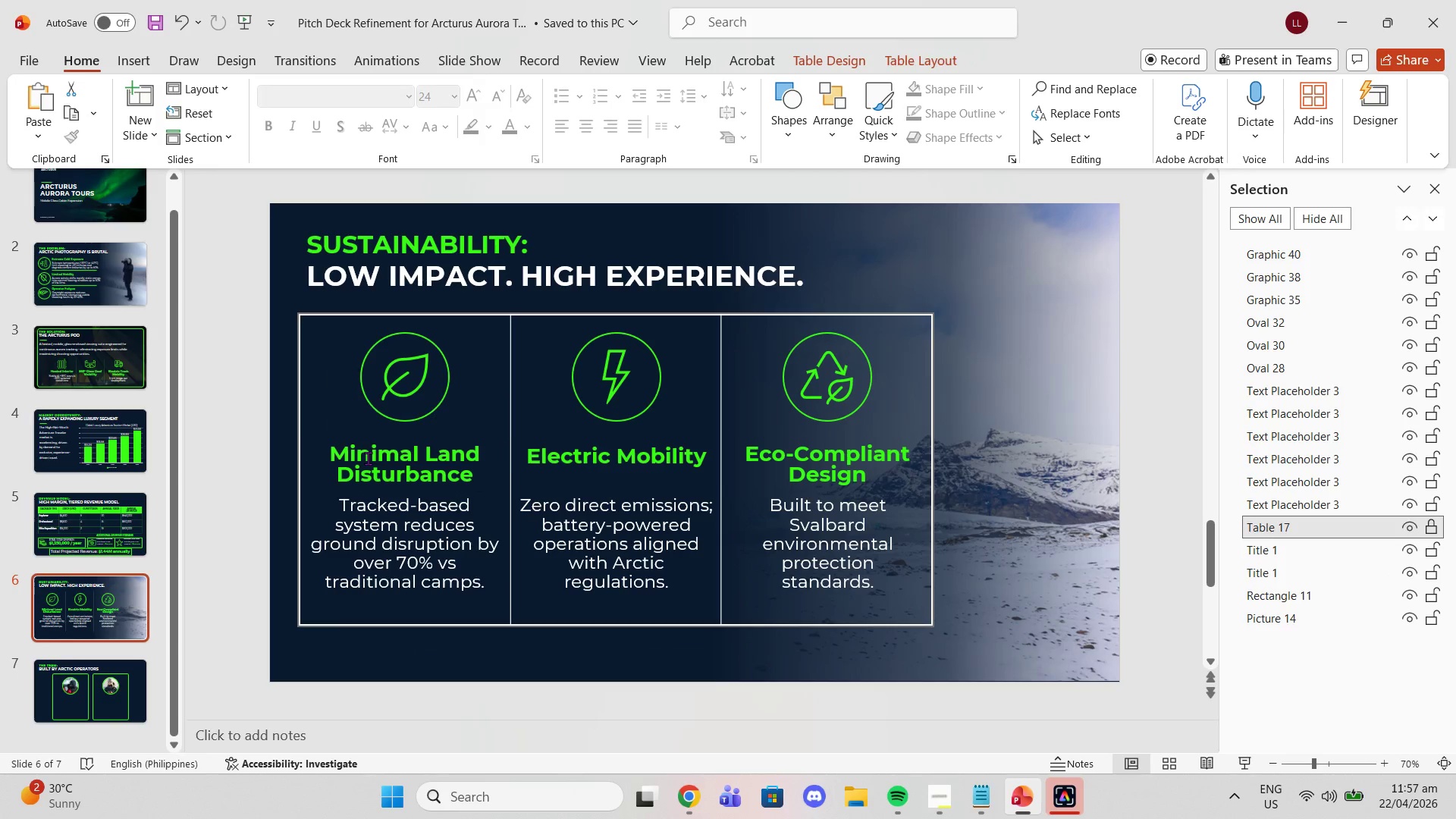 
left_click([368, 458])
 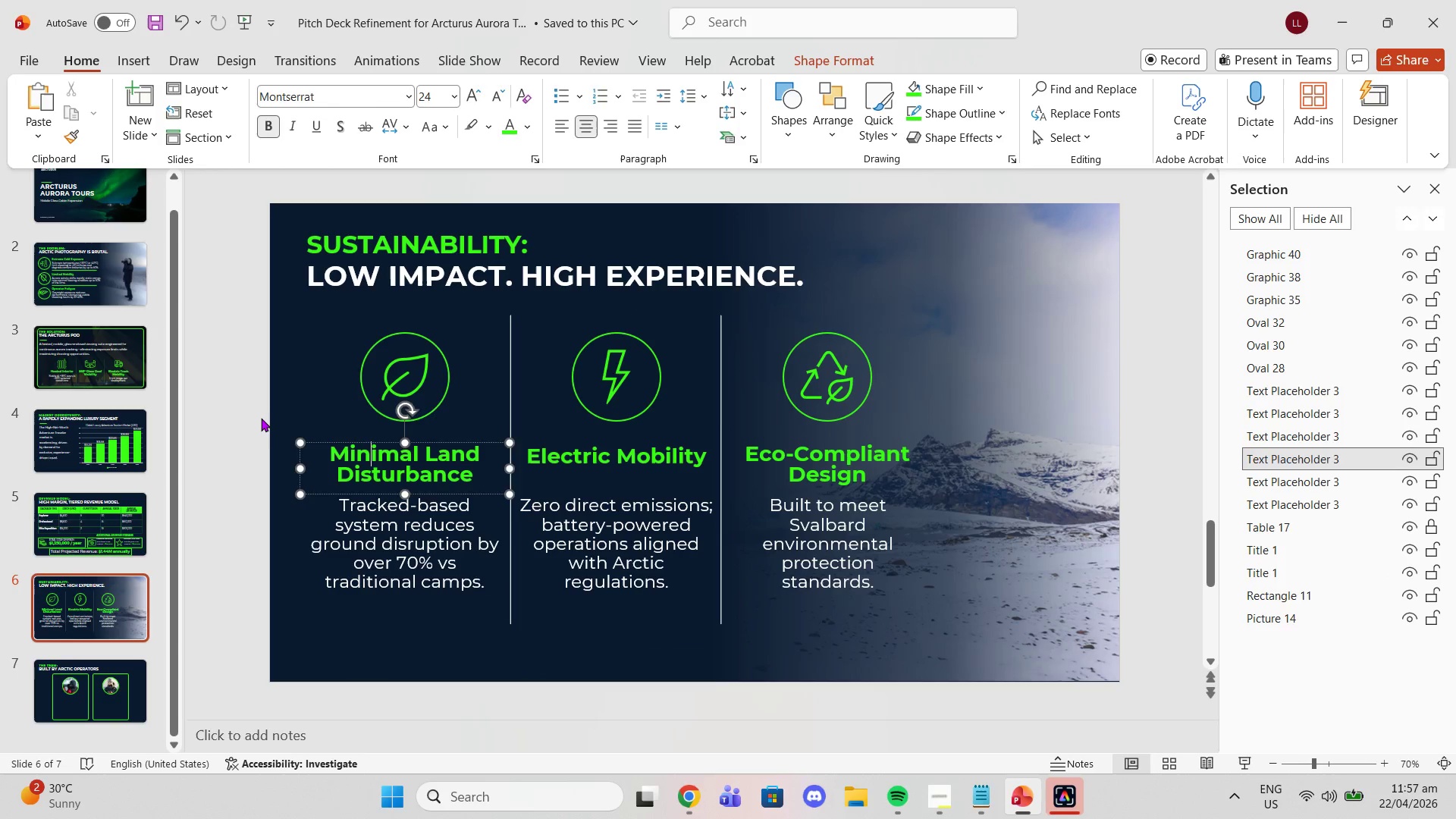 
left_click([260, 418])
 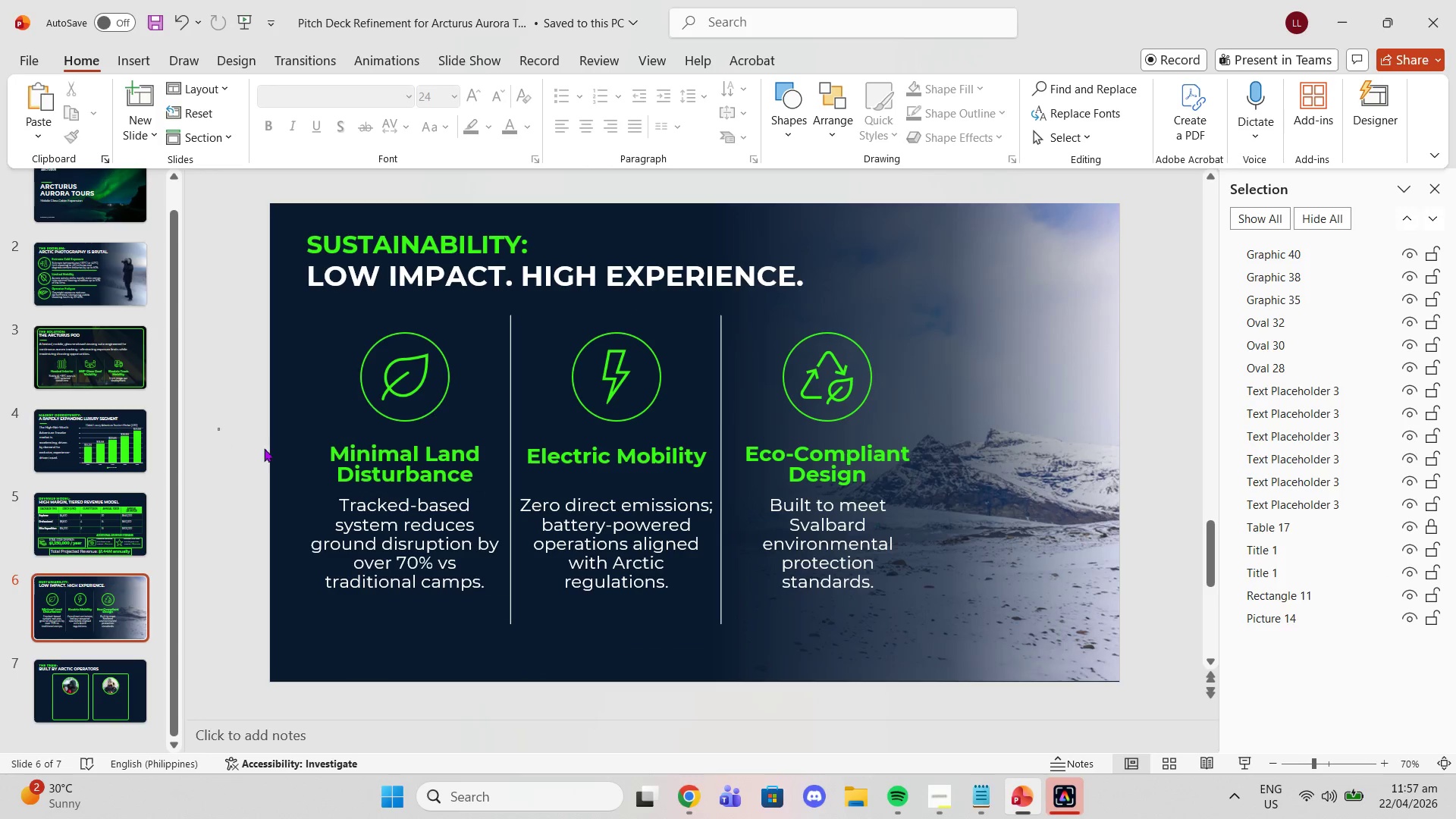 
left_click_drag(start_coordinate=[218, 428], to_coordinate=[514, 625])
 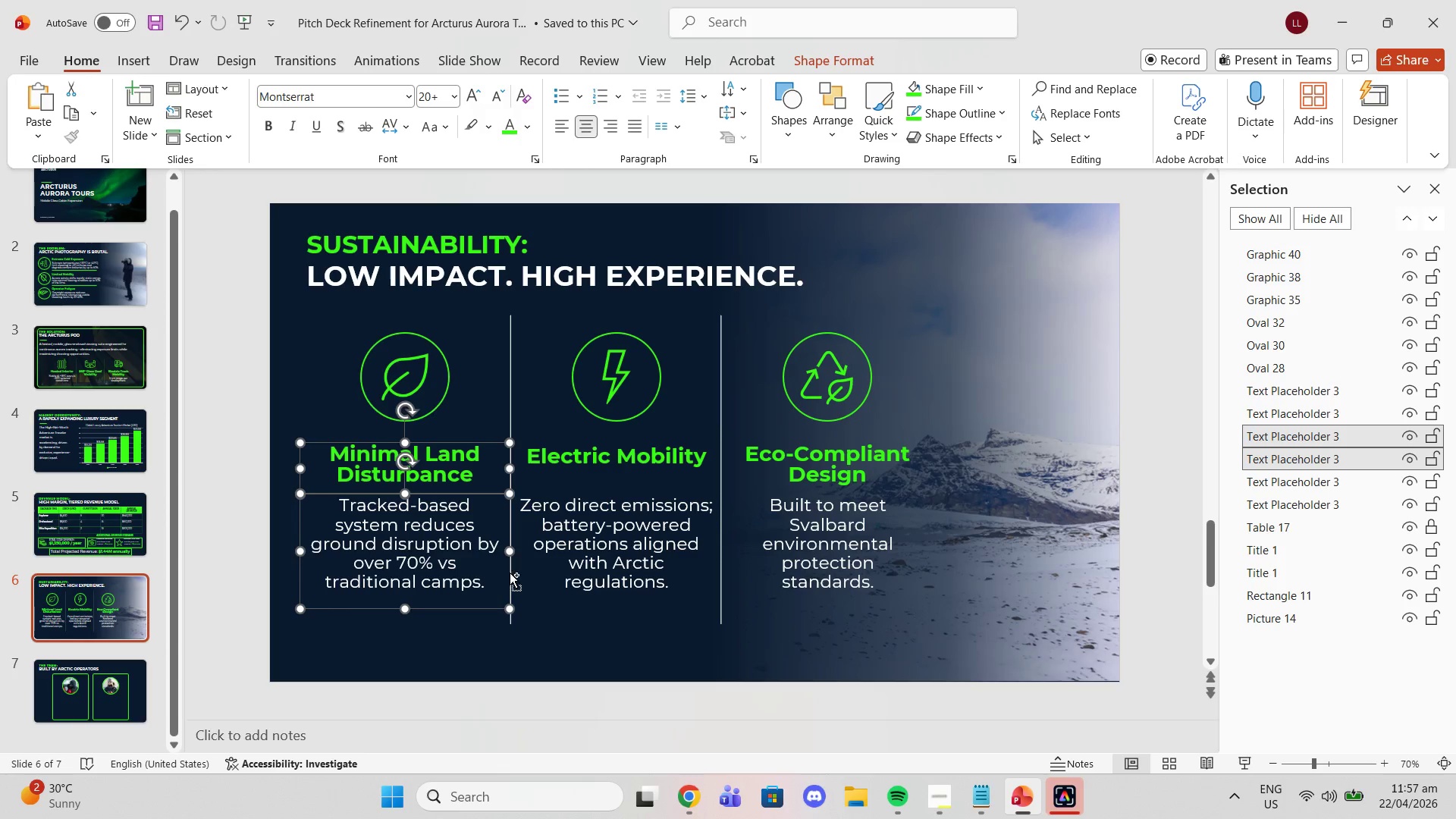 
key(Control+C)
 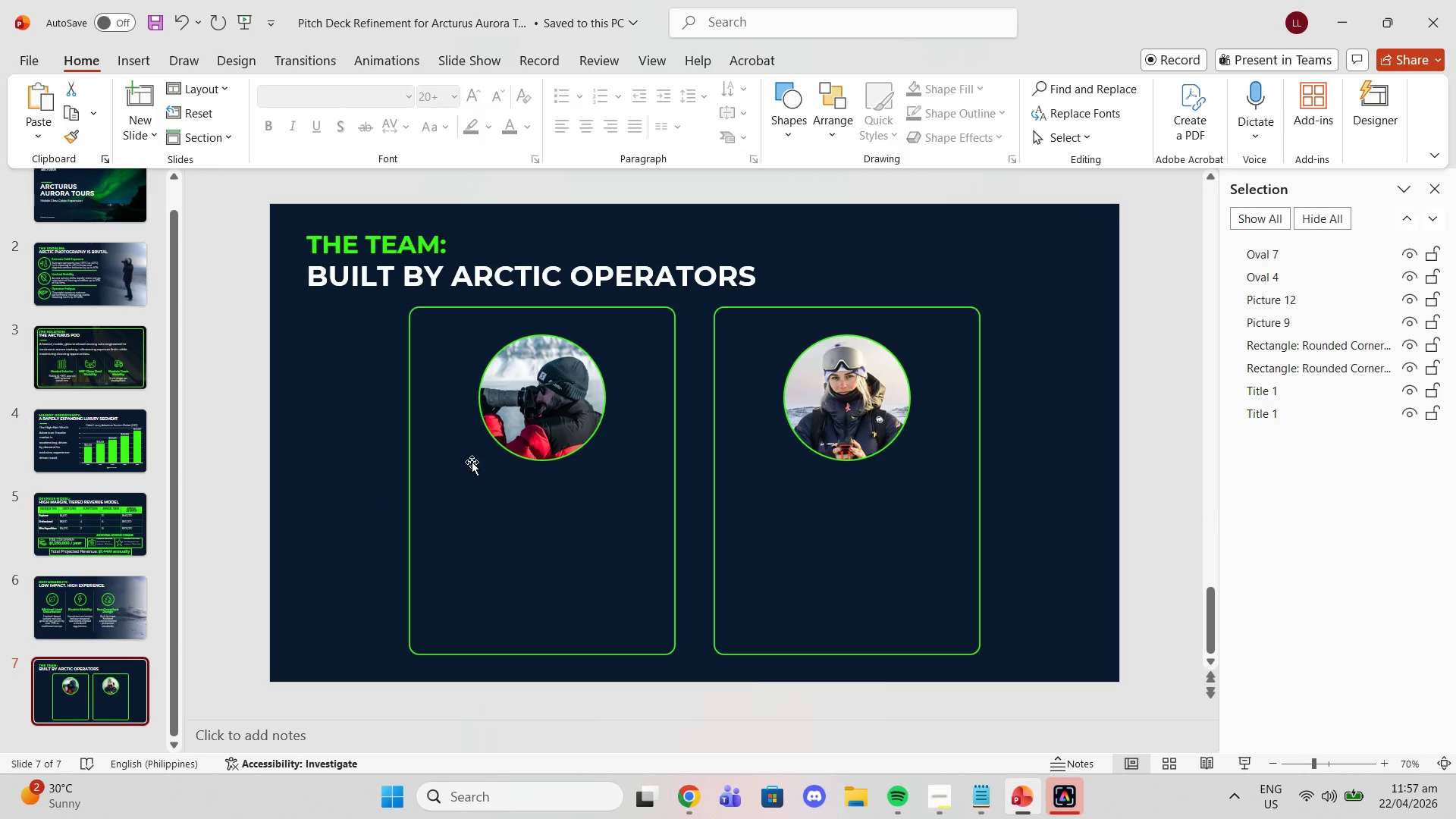 
key(Control+V)
 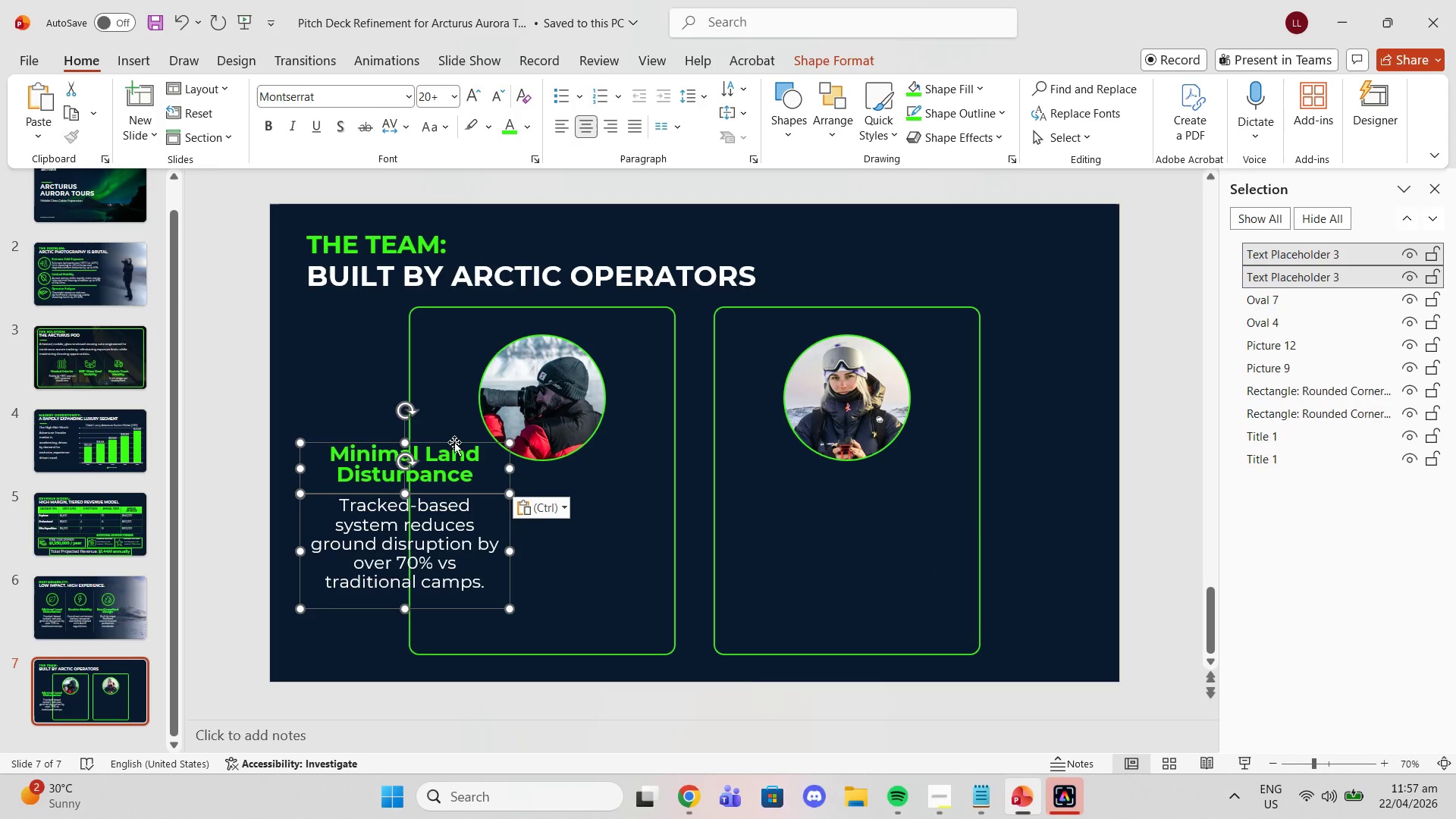 
left_click_drag(start_coordinate=[454, 442], to_coordinate=[588, 475])
 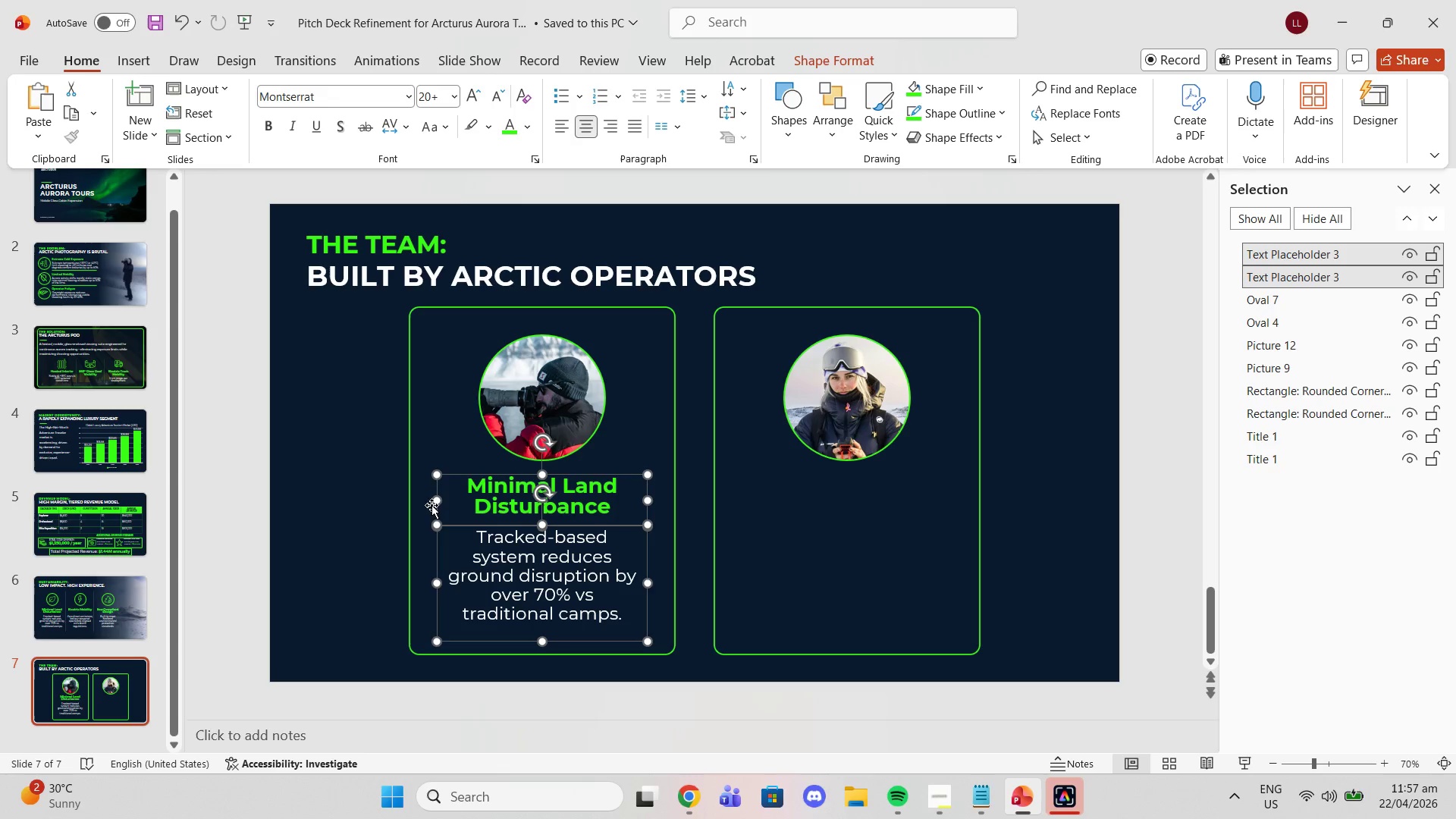 
left_click_drag(start_coordinate=[438, 501], to_coordinate=[410, 497])
 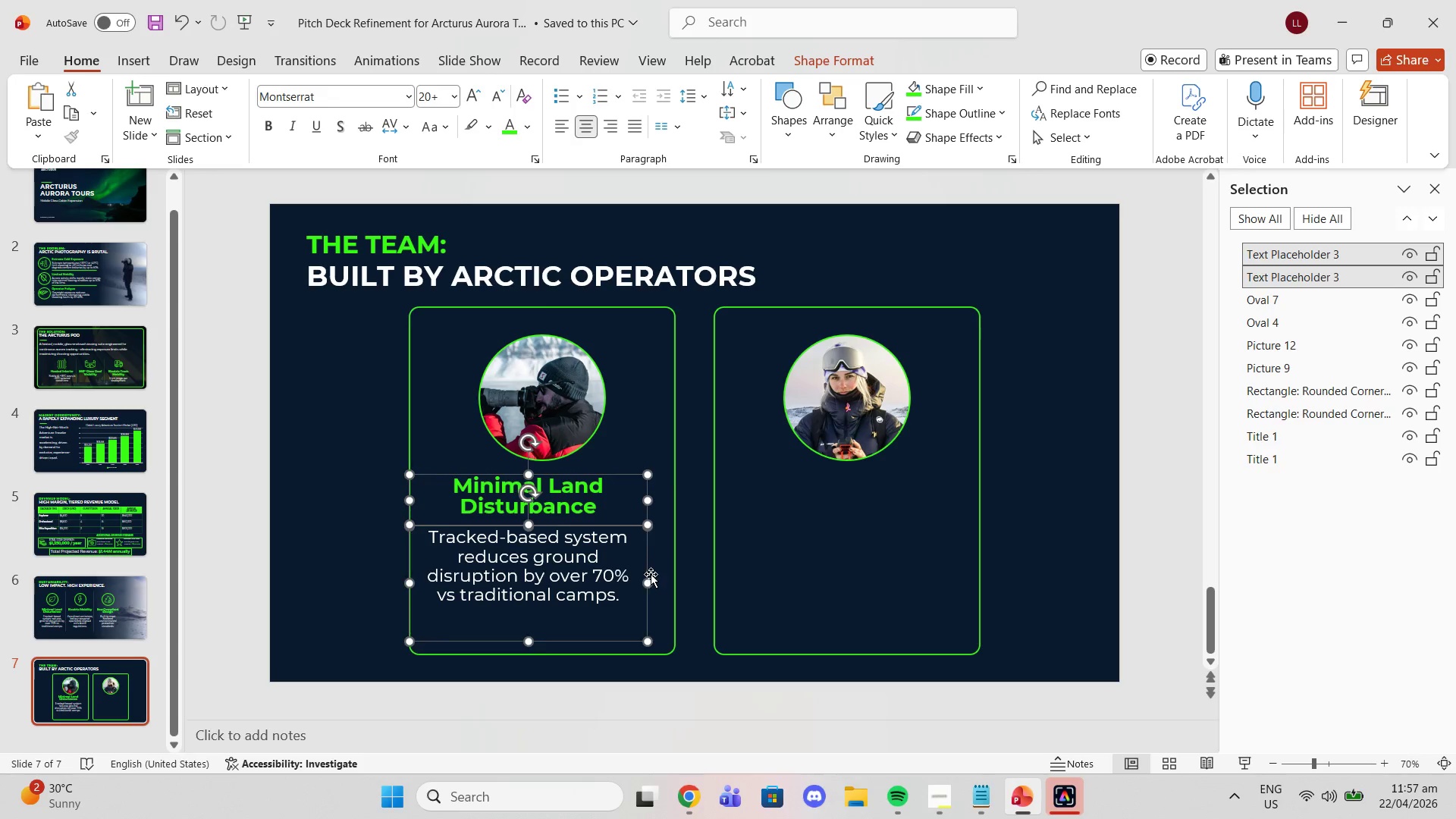 
left_click_drag(start_coordinate=[651, 574], to_coordinate=[651, 578])
 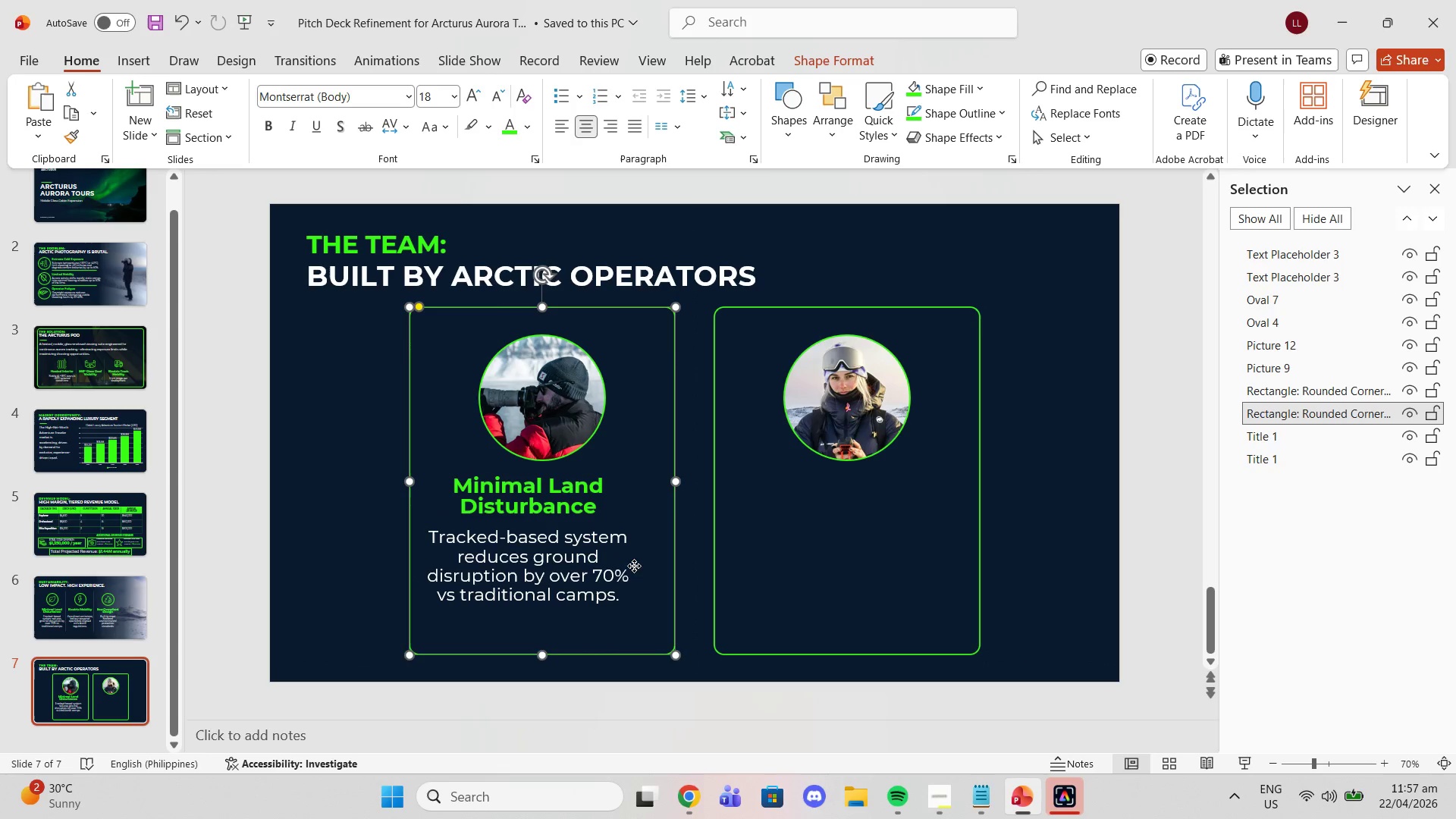 
left_click([634, 566])
 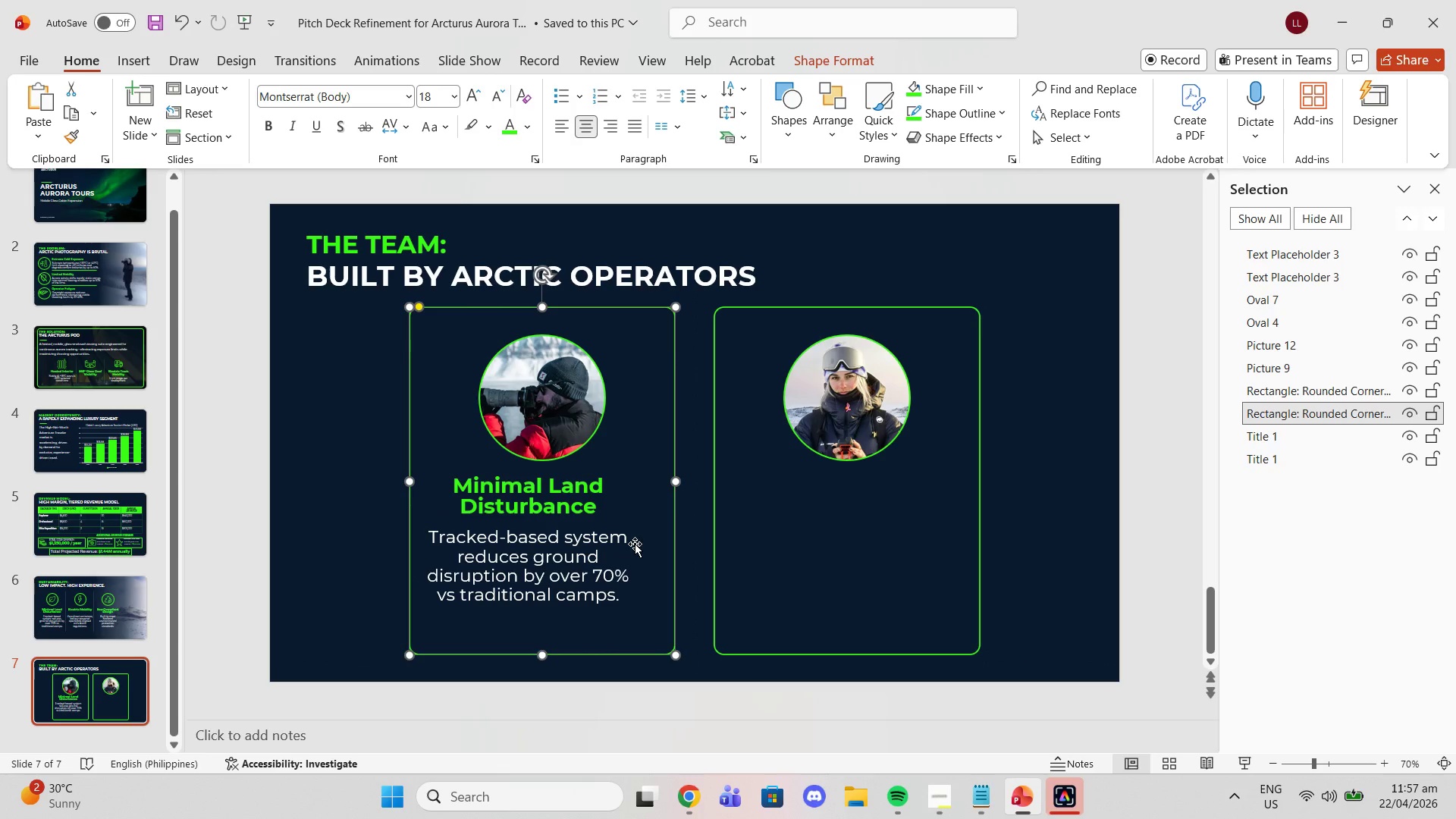 
key(Control+Z)
 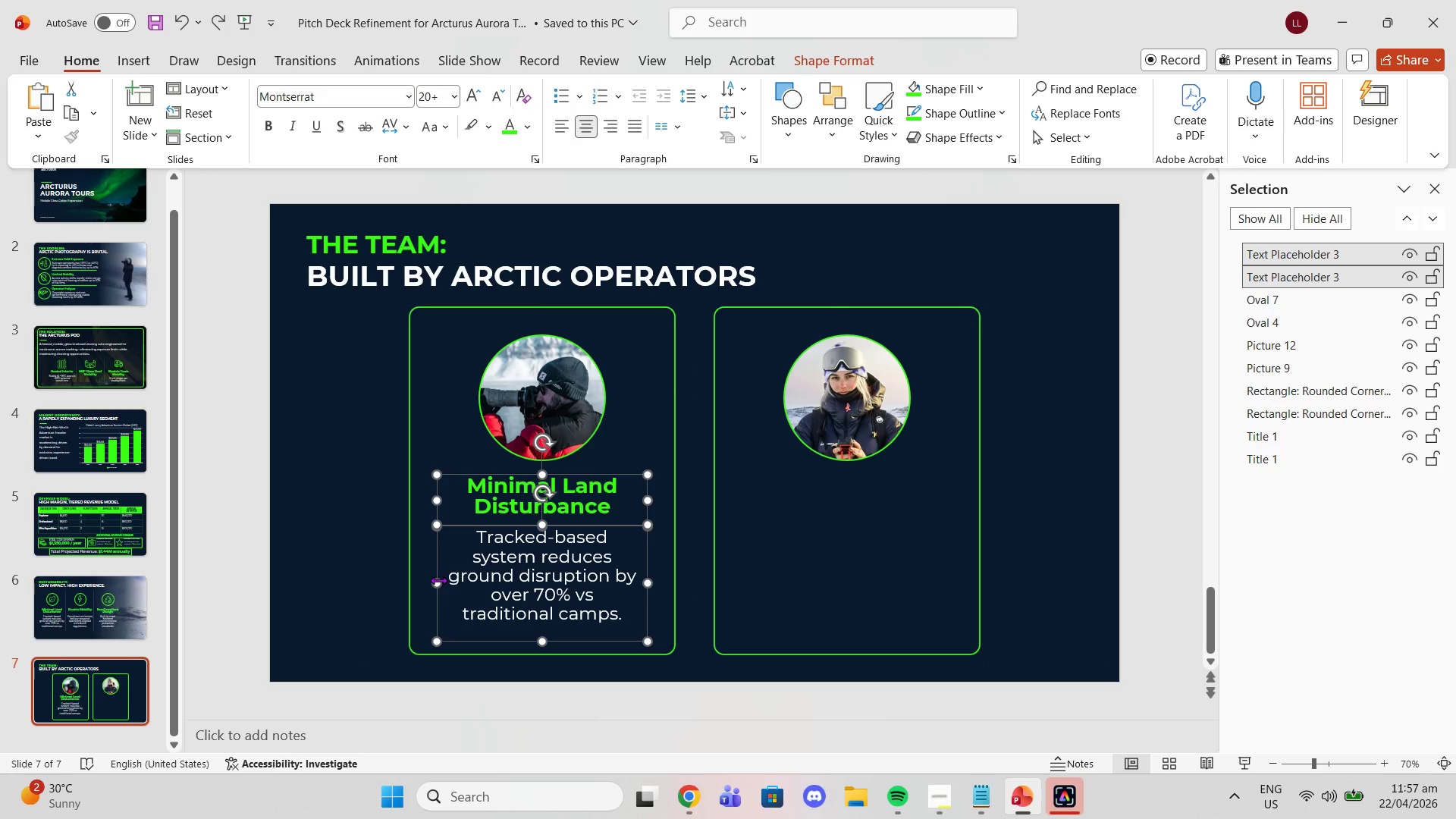 
left_click_drag(start_coordinate=[438, 580], to_coordinate=[412, 573])
 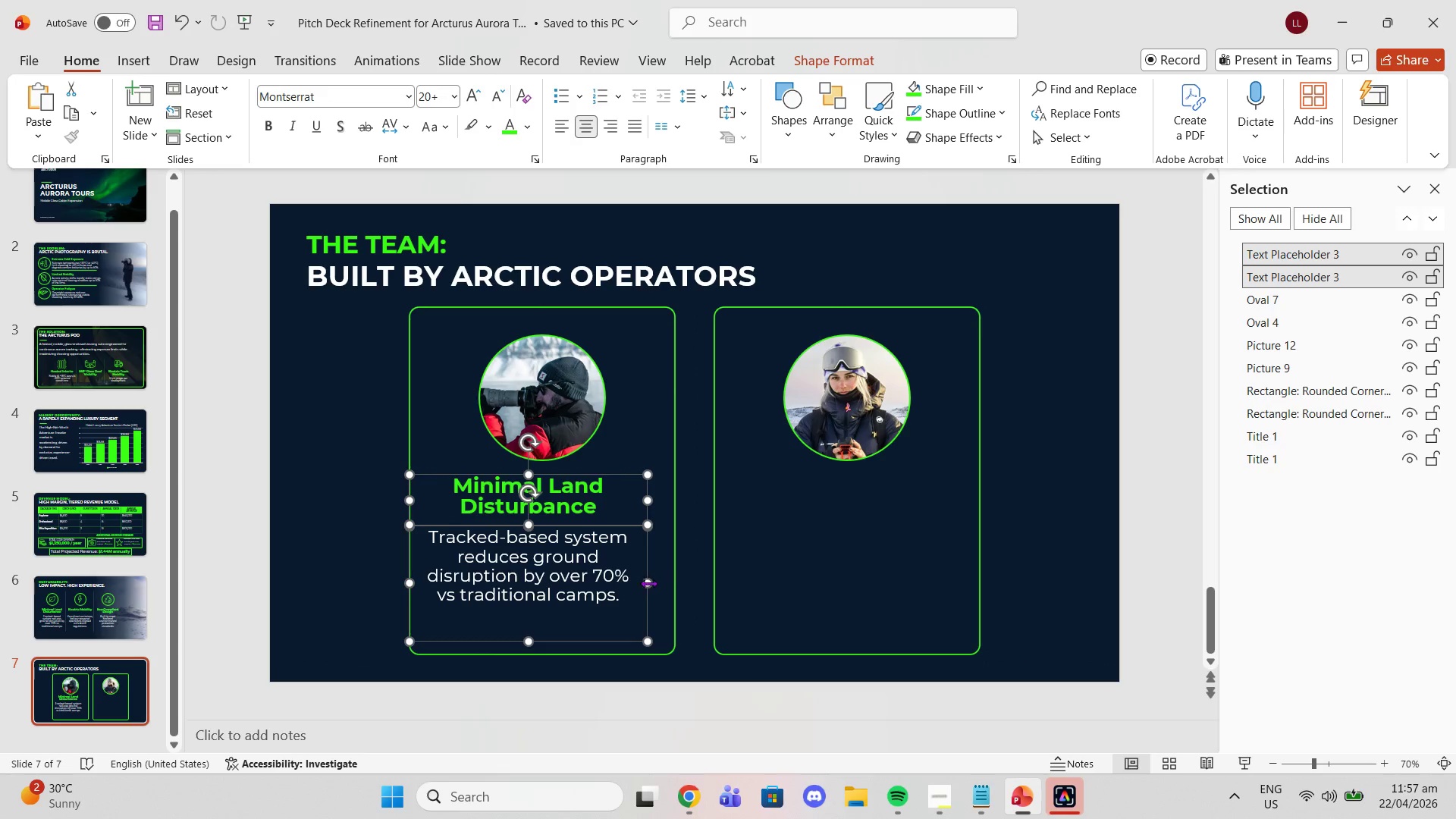 
left_click_drag(start_coordinate=[648, 583], to_coordinate=[676, 585])
 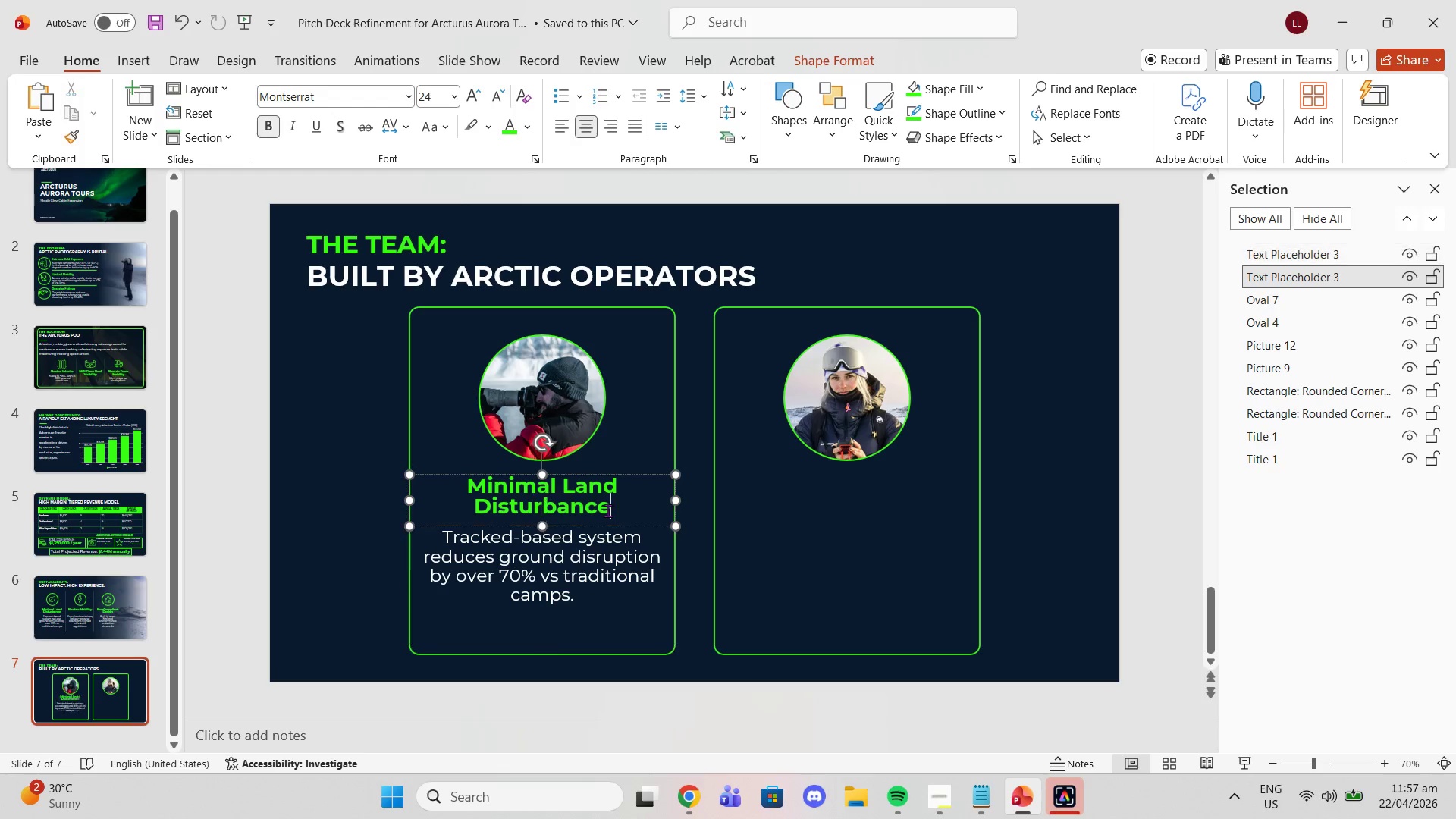 
double_click([607, 510])
 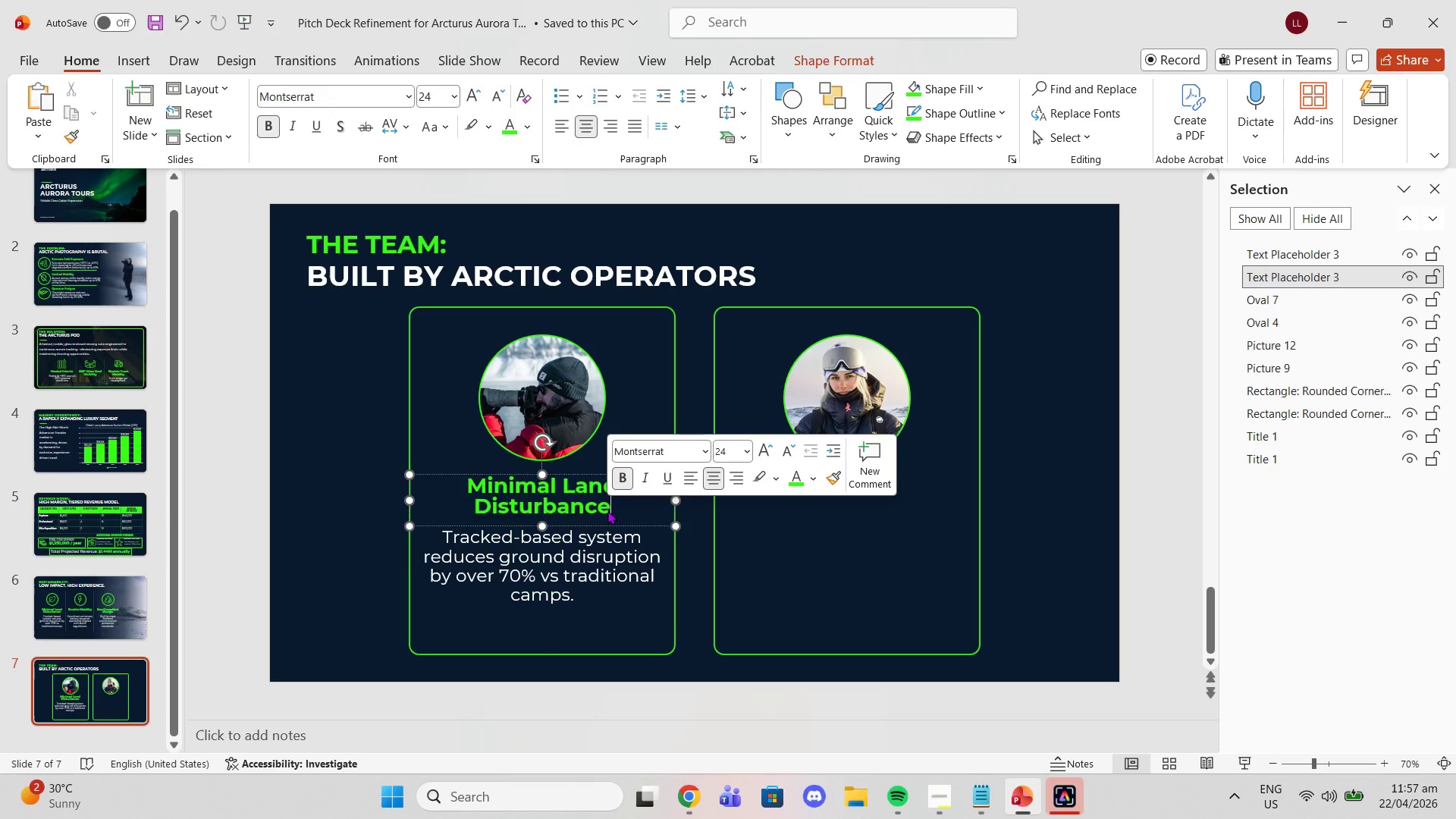 
triple_click([607, 510])
 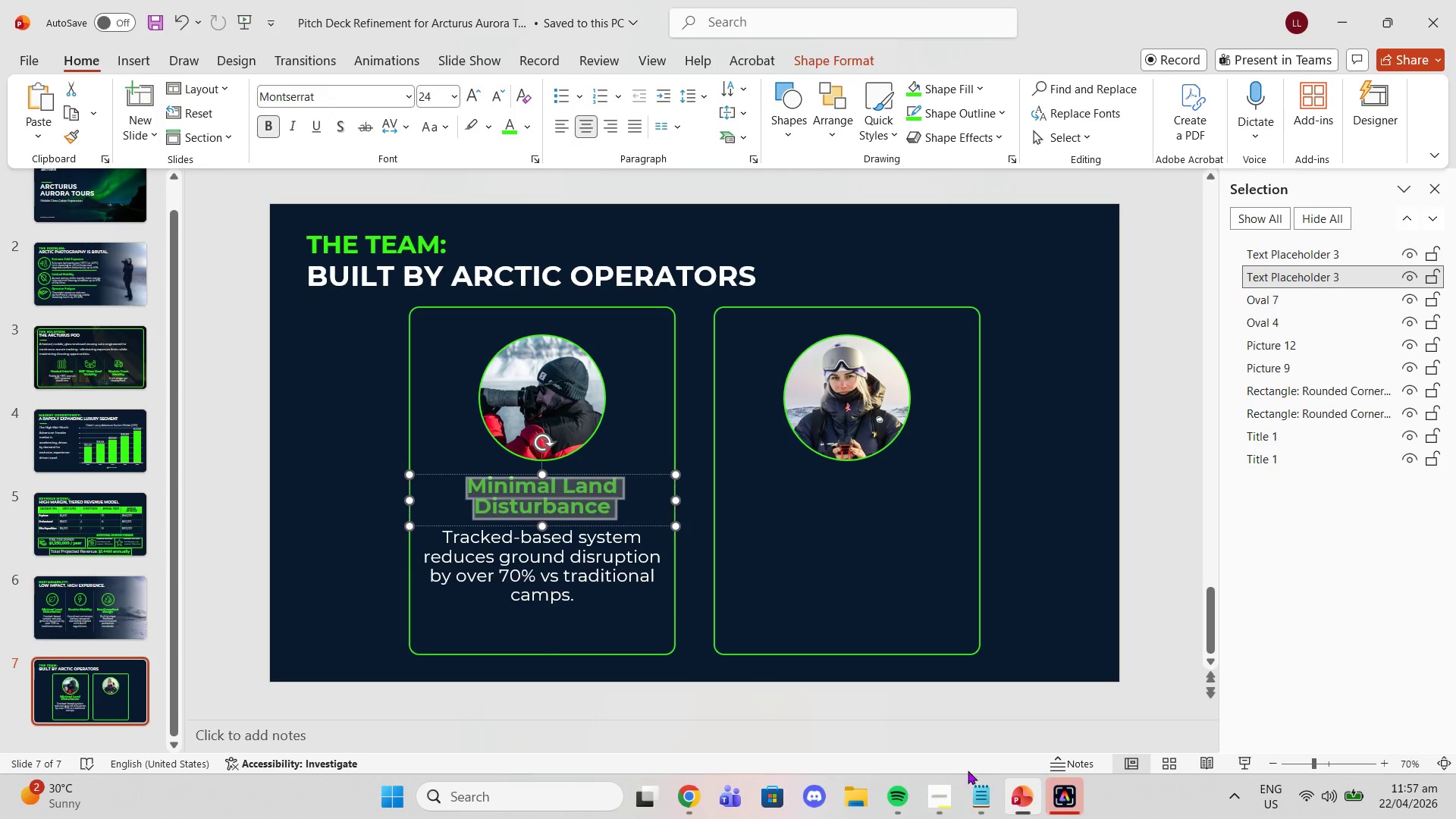 
left_click([977, 787])
 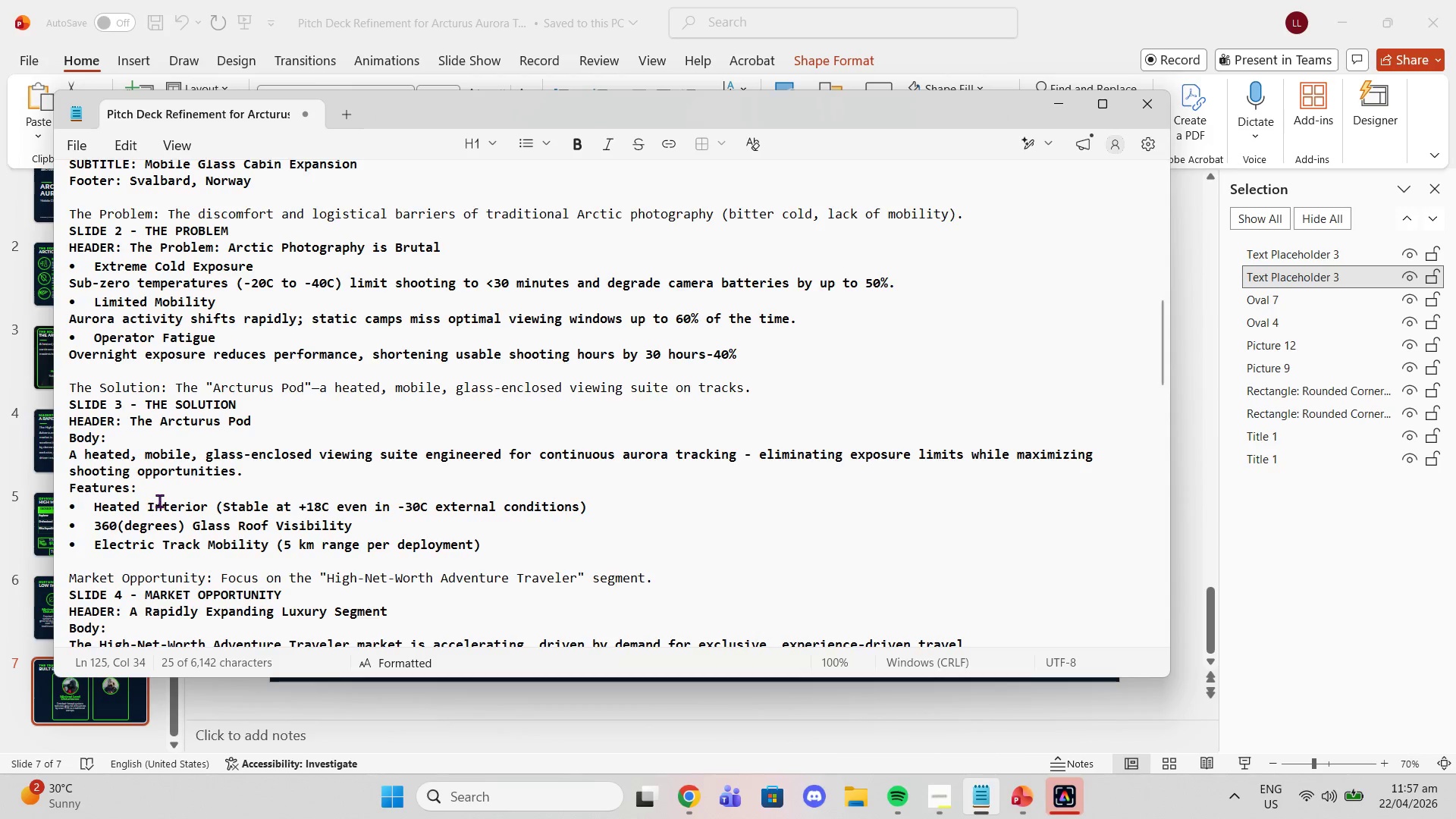 
scroll: coordinate [176, 500], scroll_direction: down, amount: 14.0
 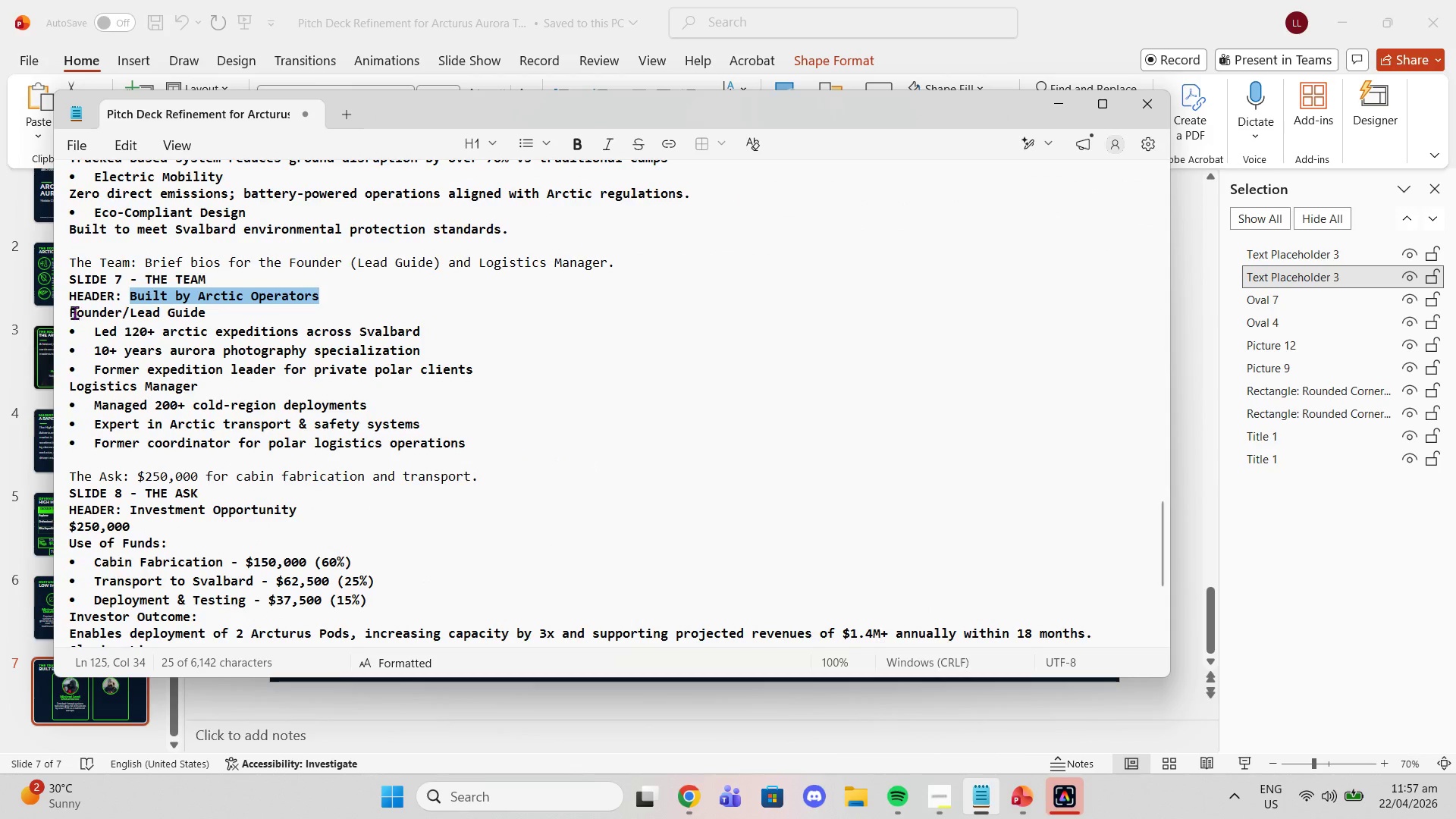 
left_click_drag(start_coordinate=[68, 310], to_coordinate=[202, 312])
 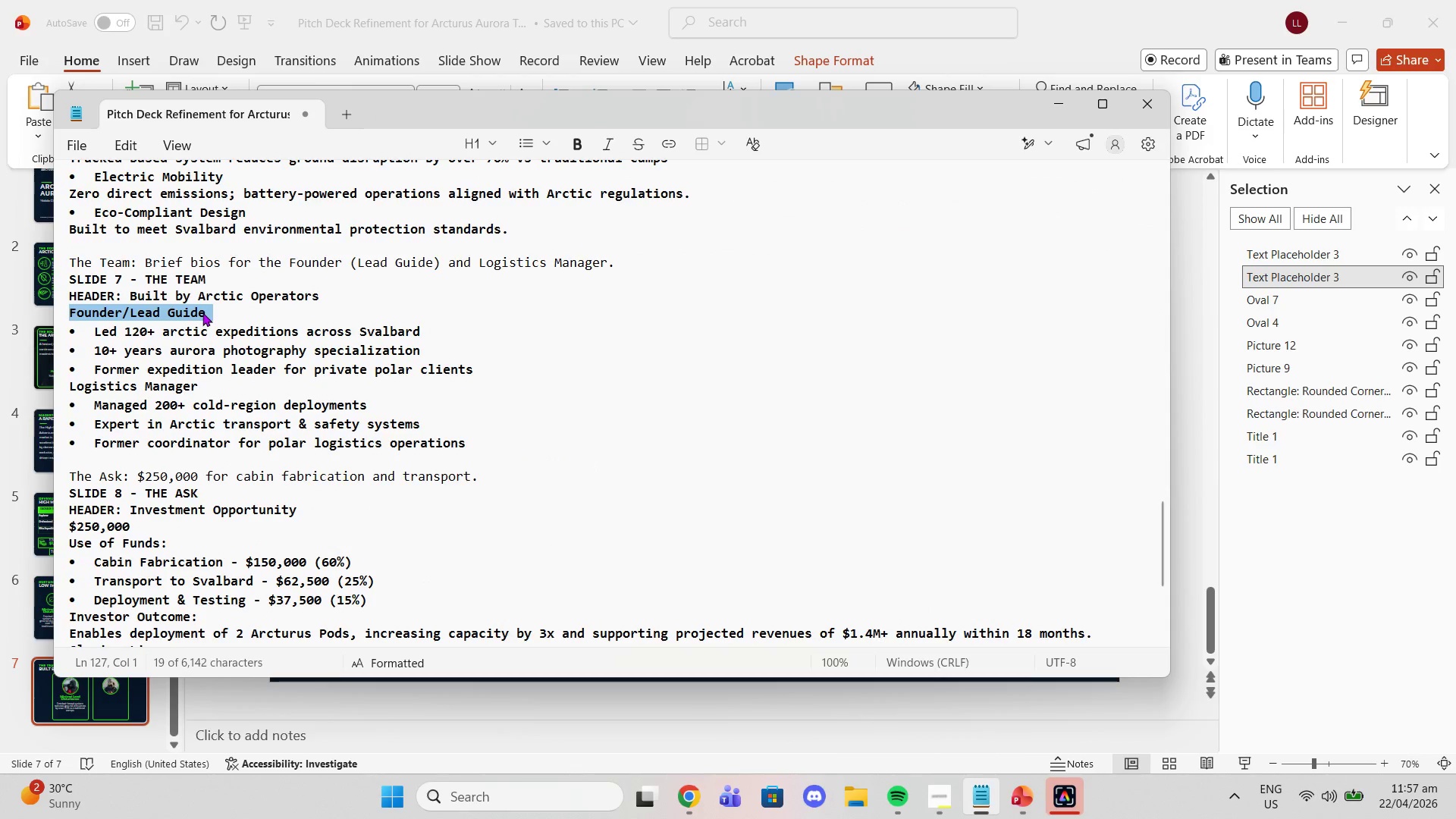 
key(Control+C)
 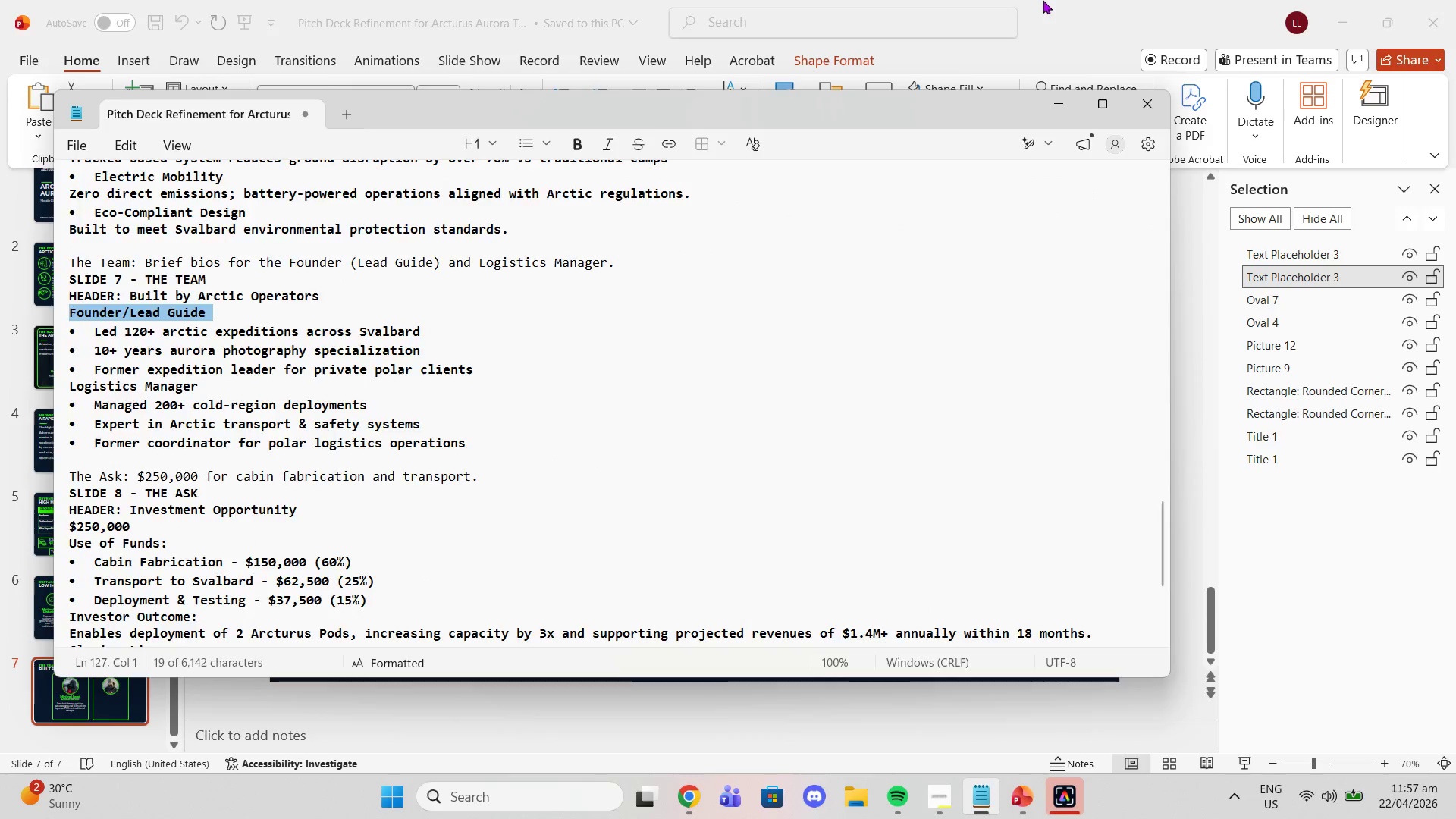 
left_click([1043, 0])
 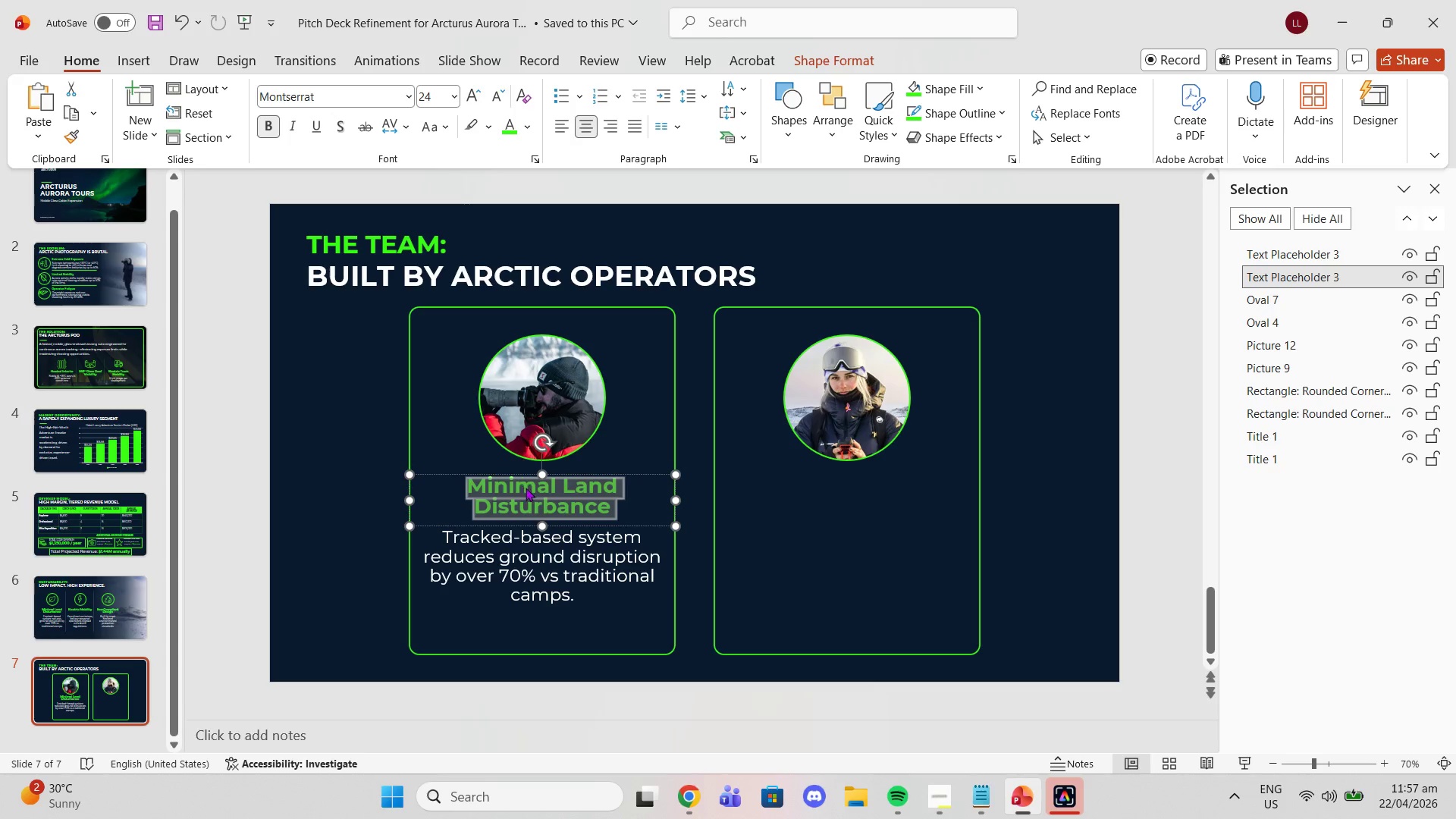 
key(Control+V)
 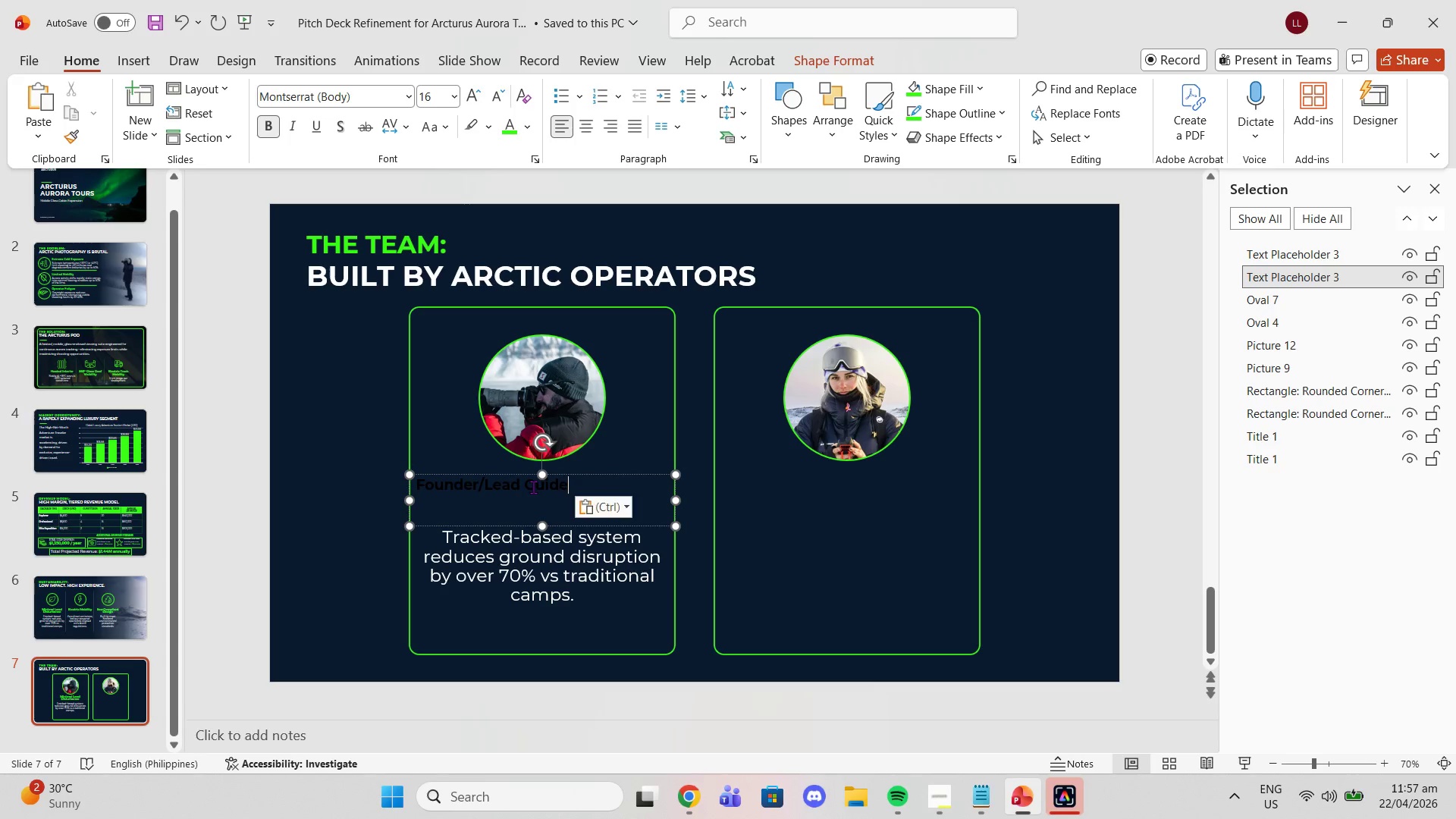 
key(Control+ControlLeft)
 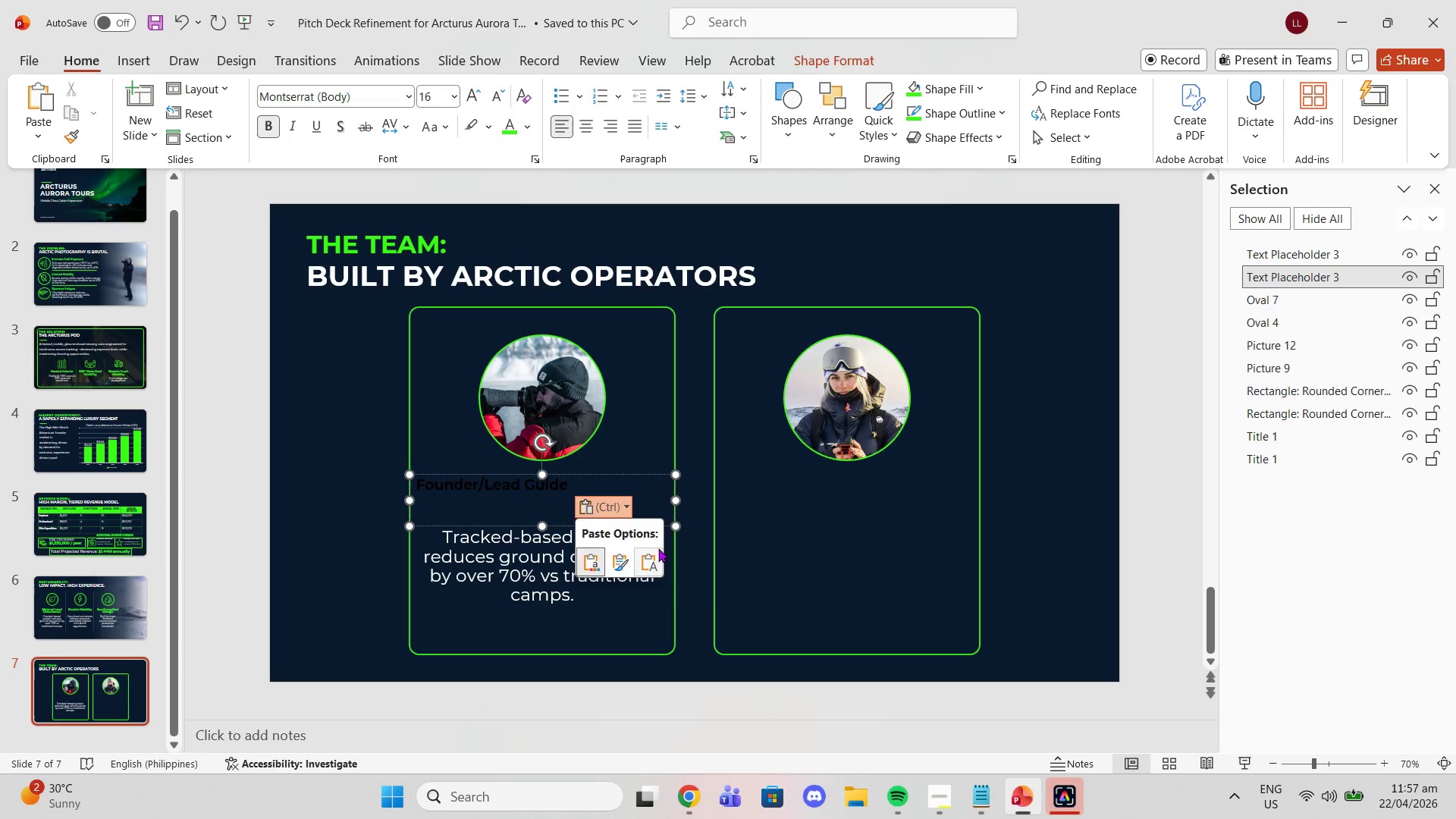 
left_click([653, 556])
 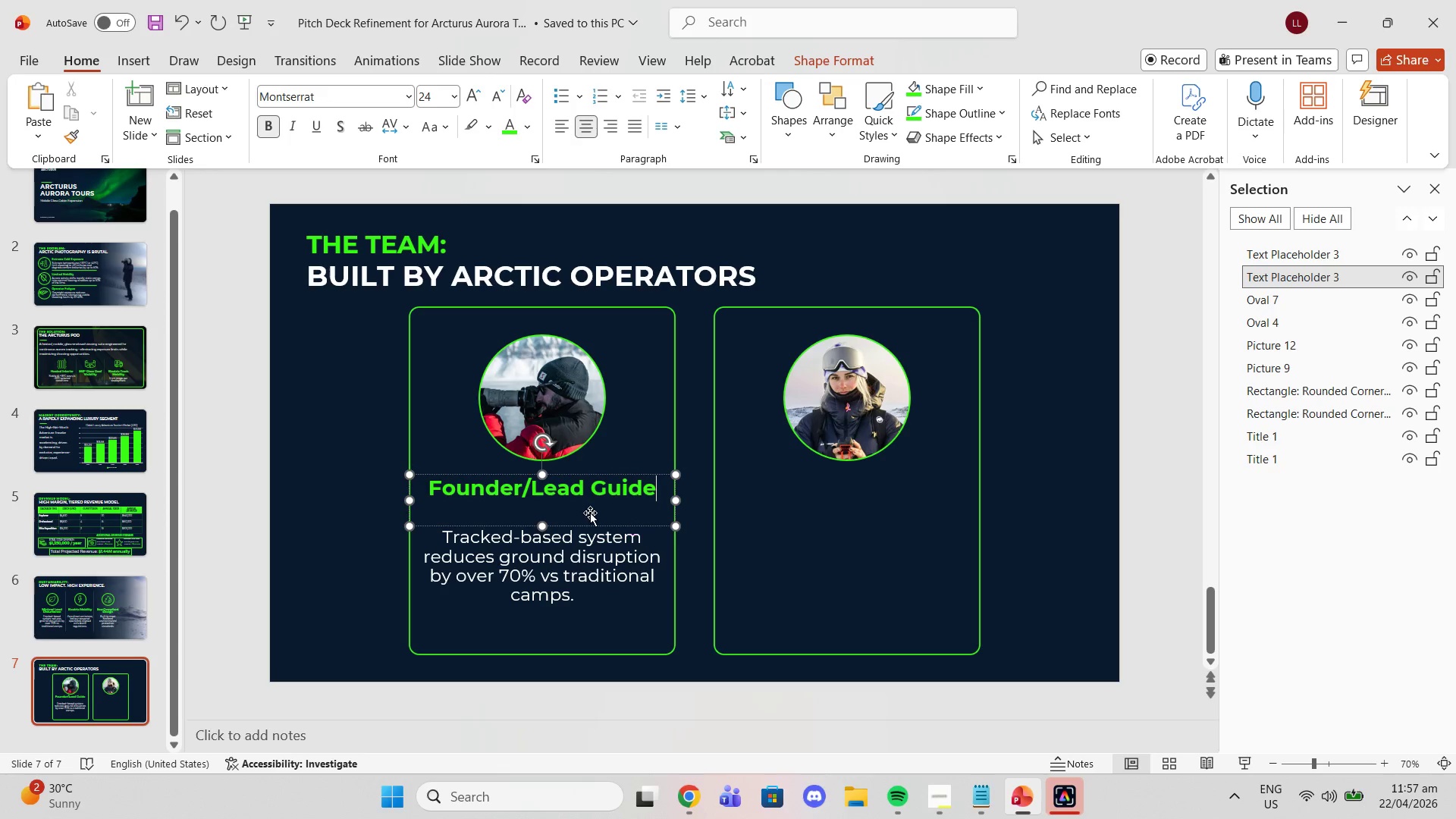 
left_click([585, 511])
 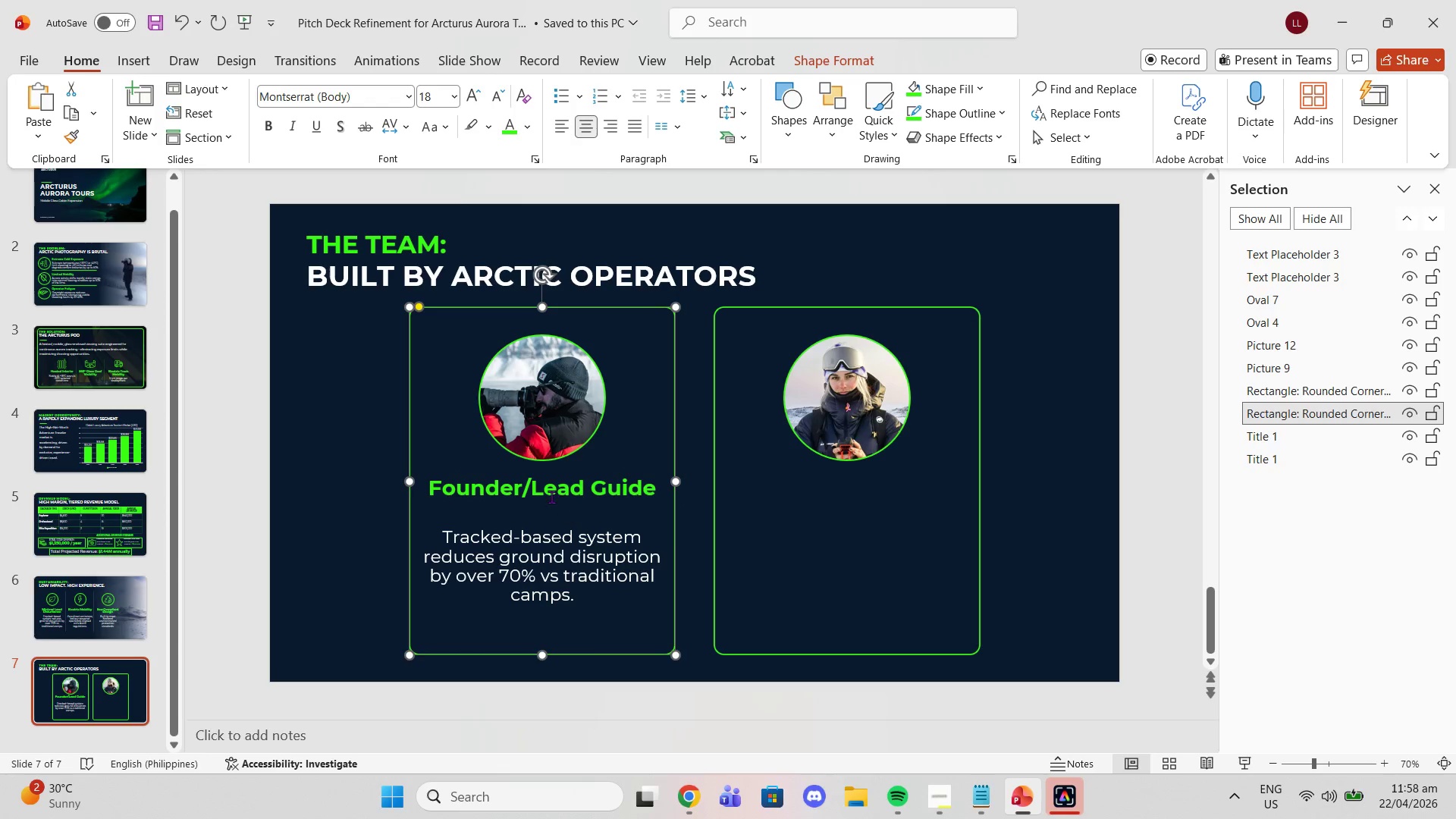 
double_click([549, 494])
 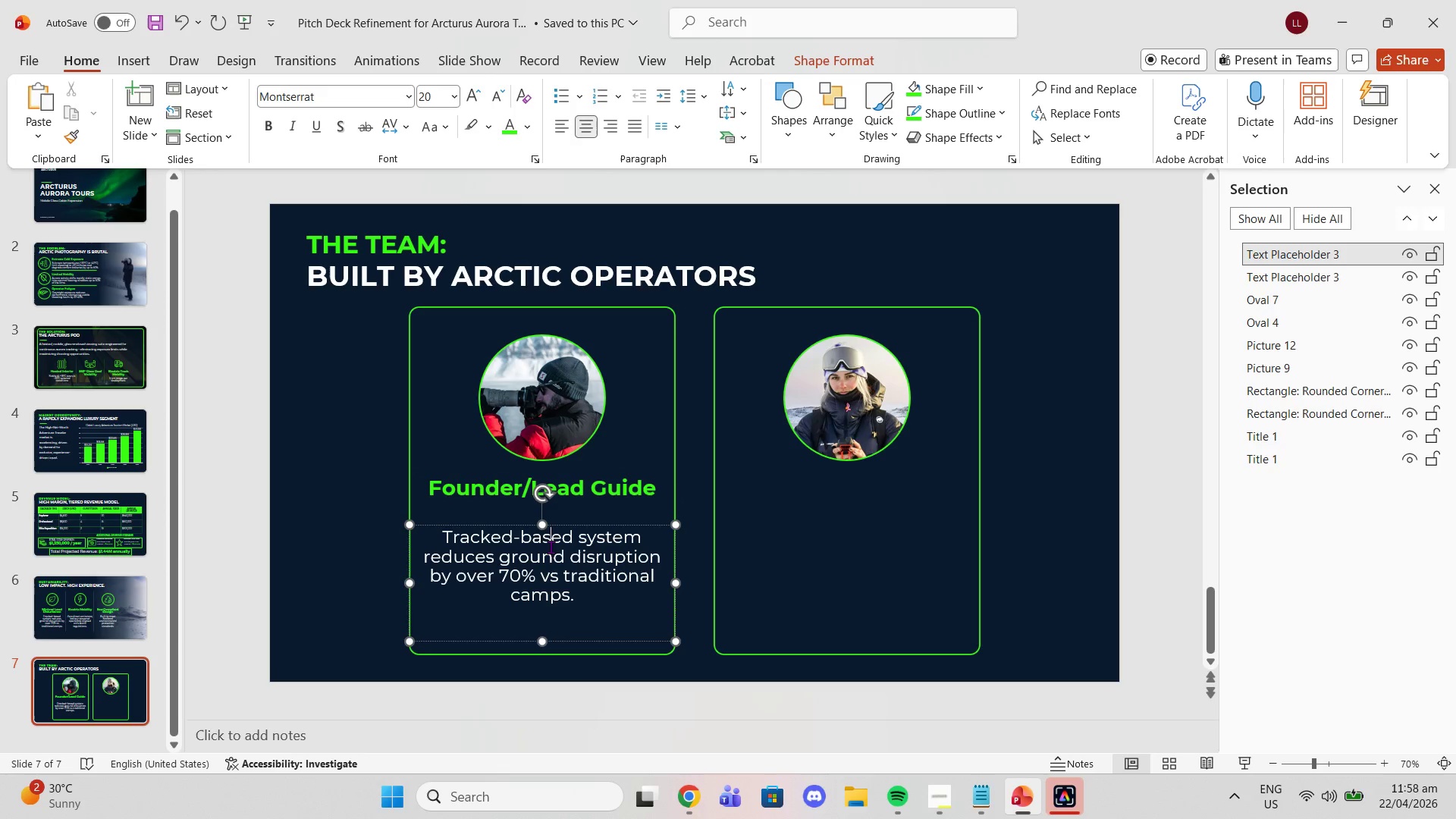 
left_click([551, 547])
 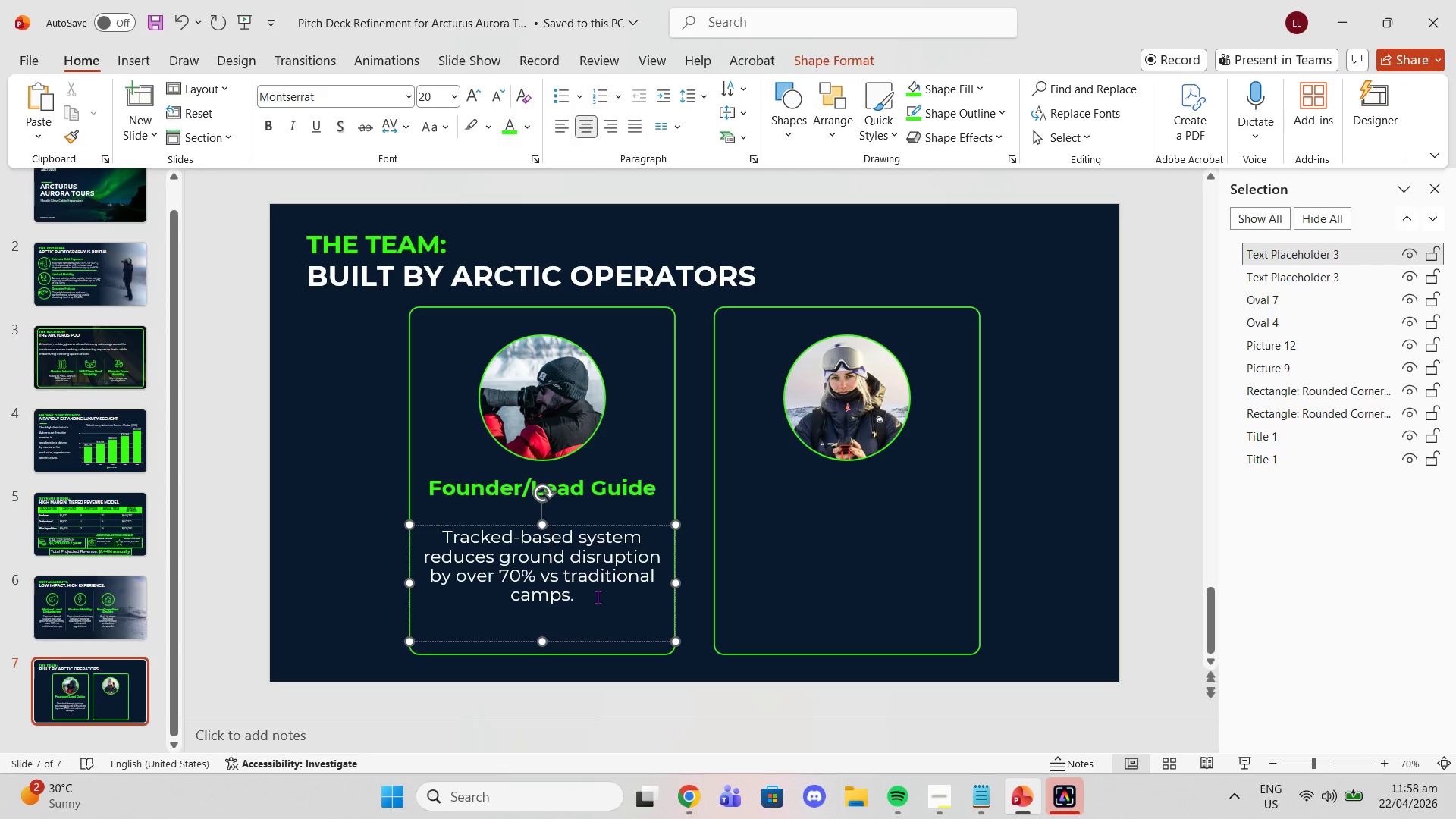 
left_click_drag(start_coordinate=[597, 597], to_coordinate=[471, 532])
 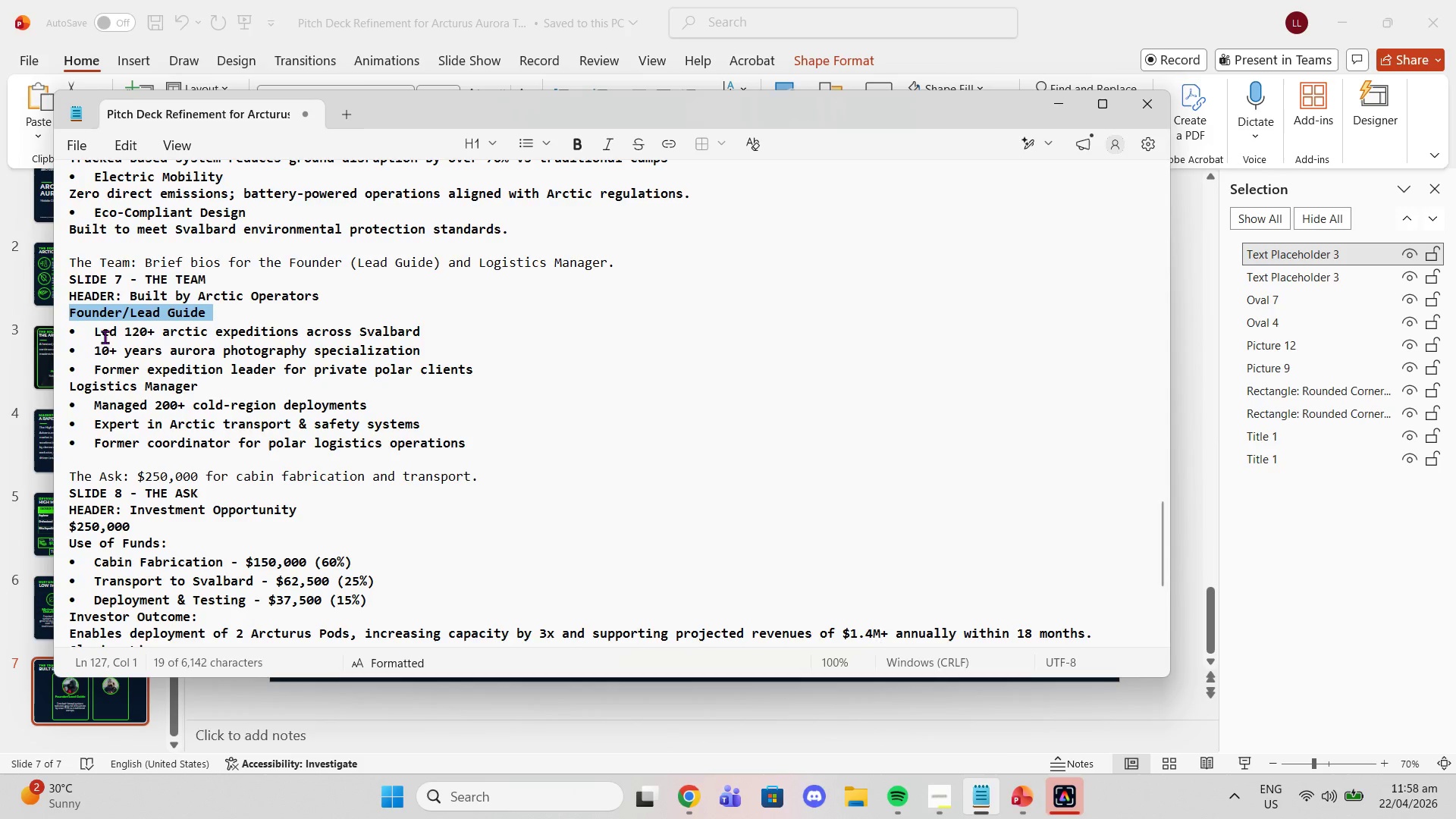 
left_click_drag(start_coordinate=[93, 330], to_coordinate=[474, 368])
 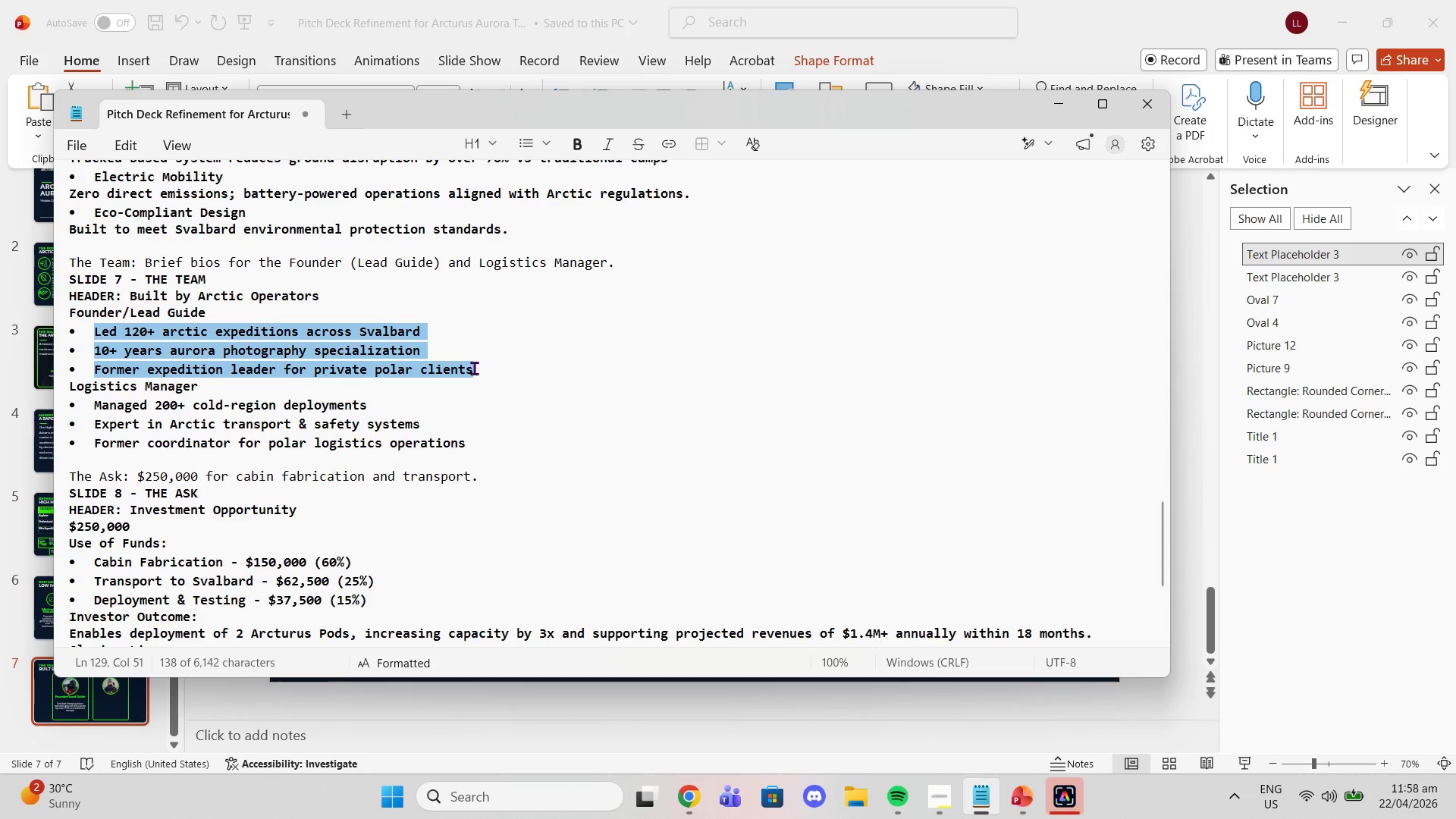 
key(Control+C)
 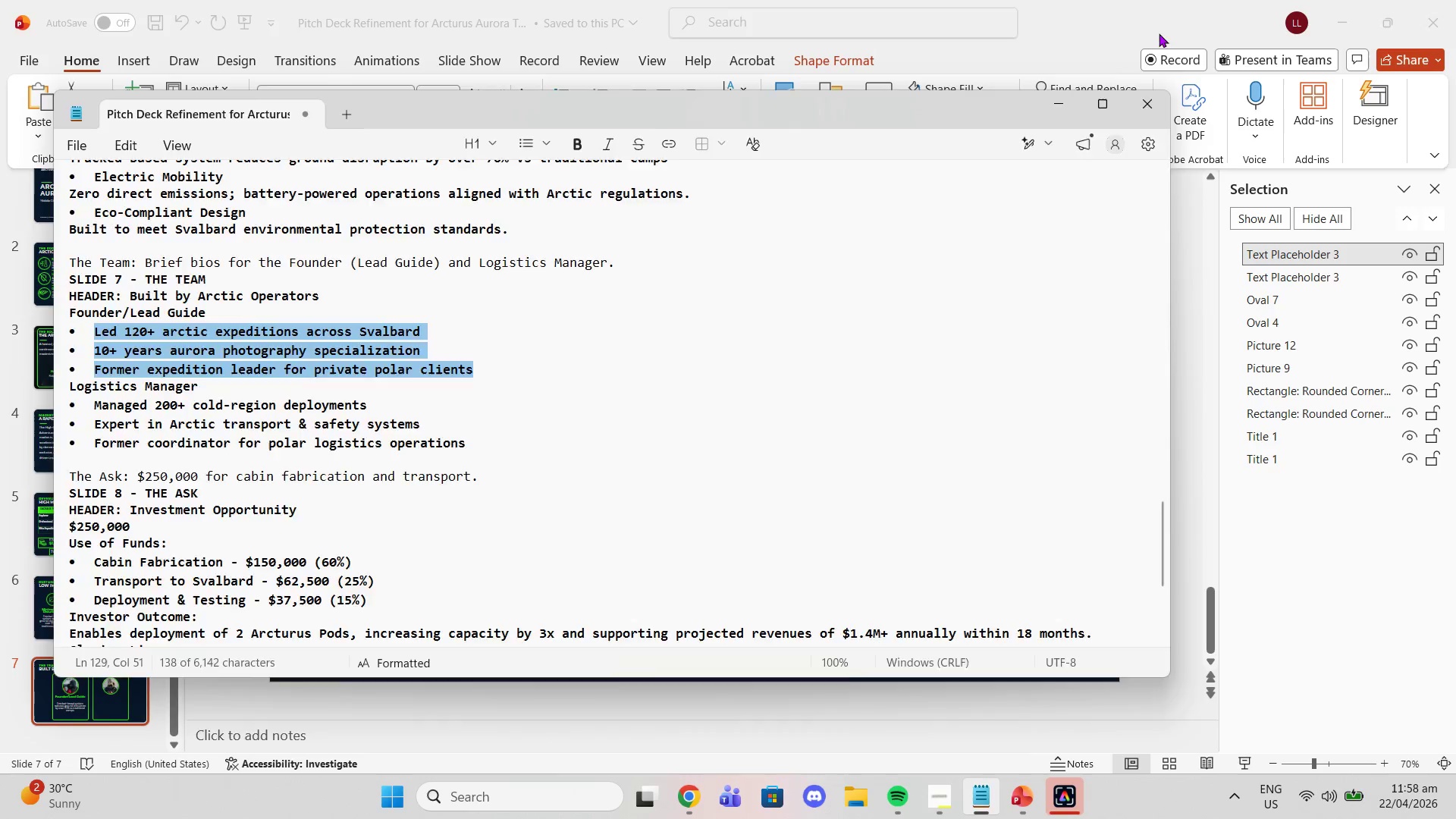 
left_click([1159, 33])
 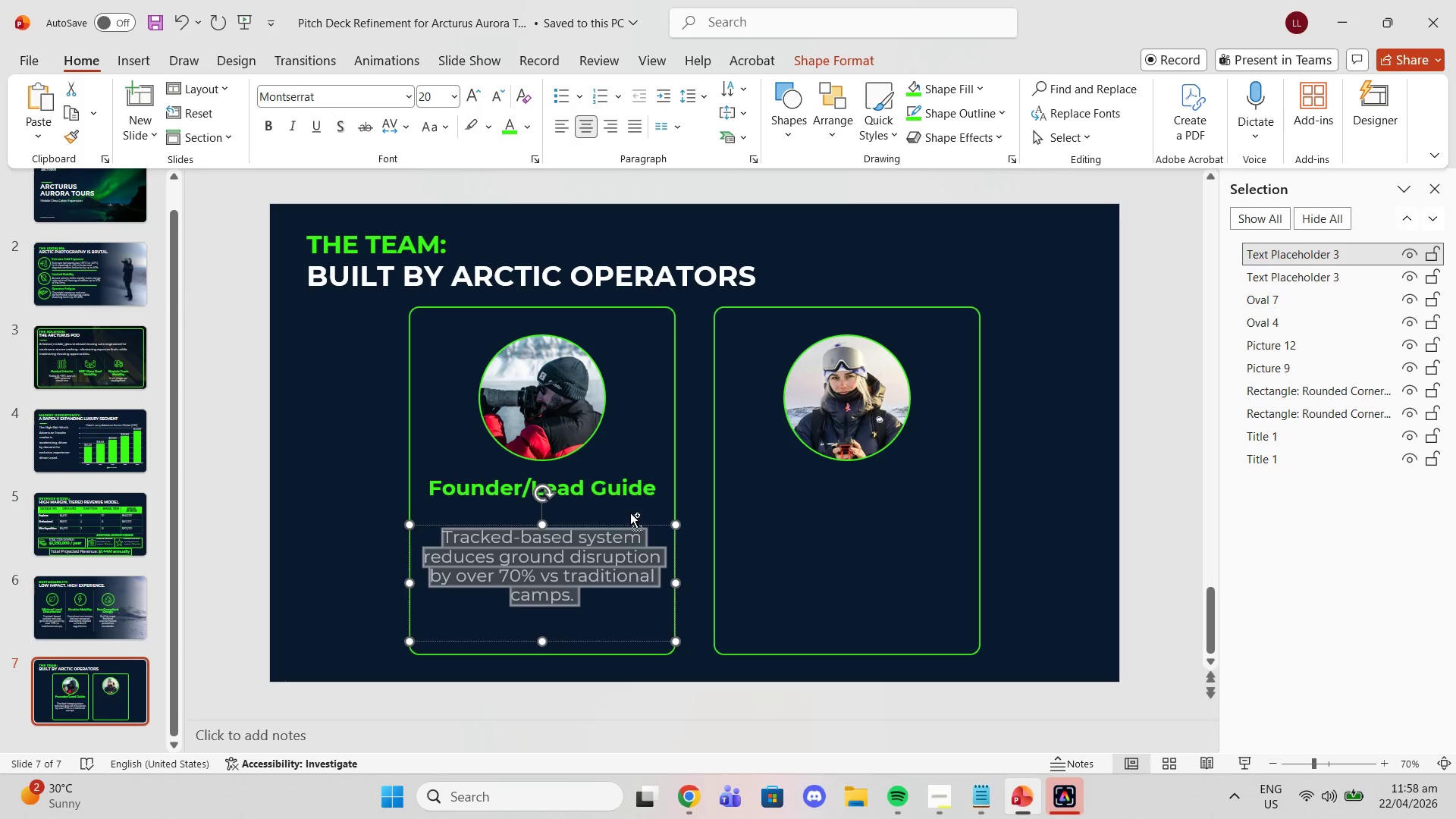 
key(Control+V)
 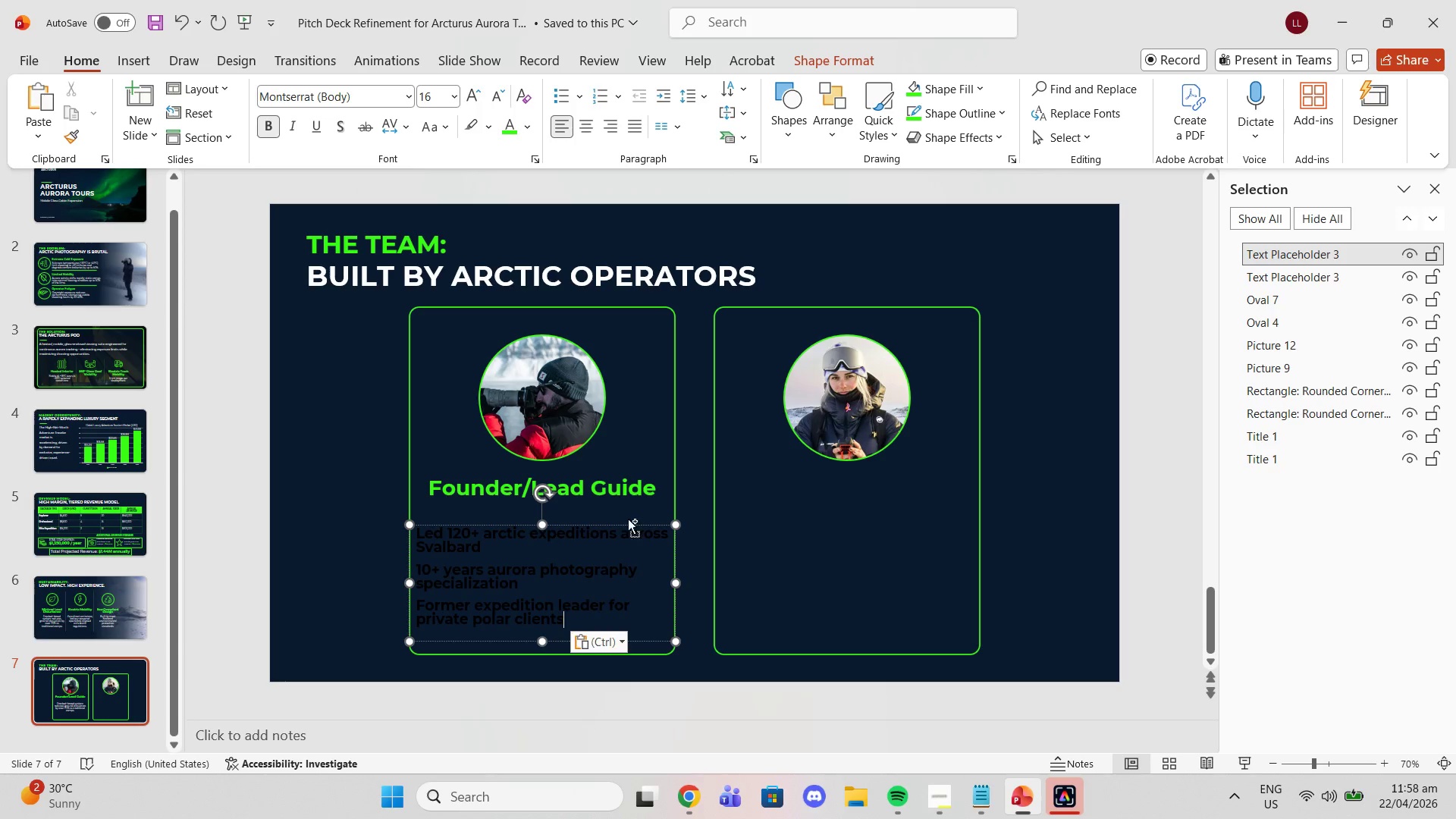 
key(Control+ControlLeft)
 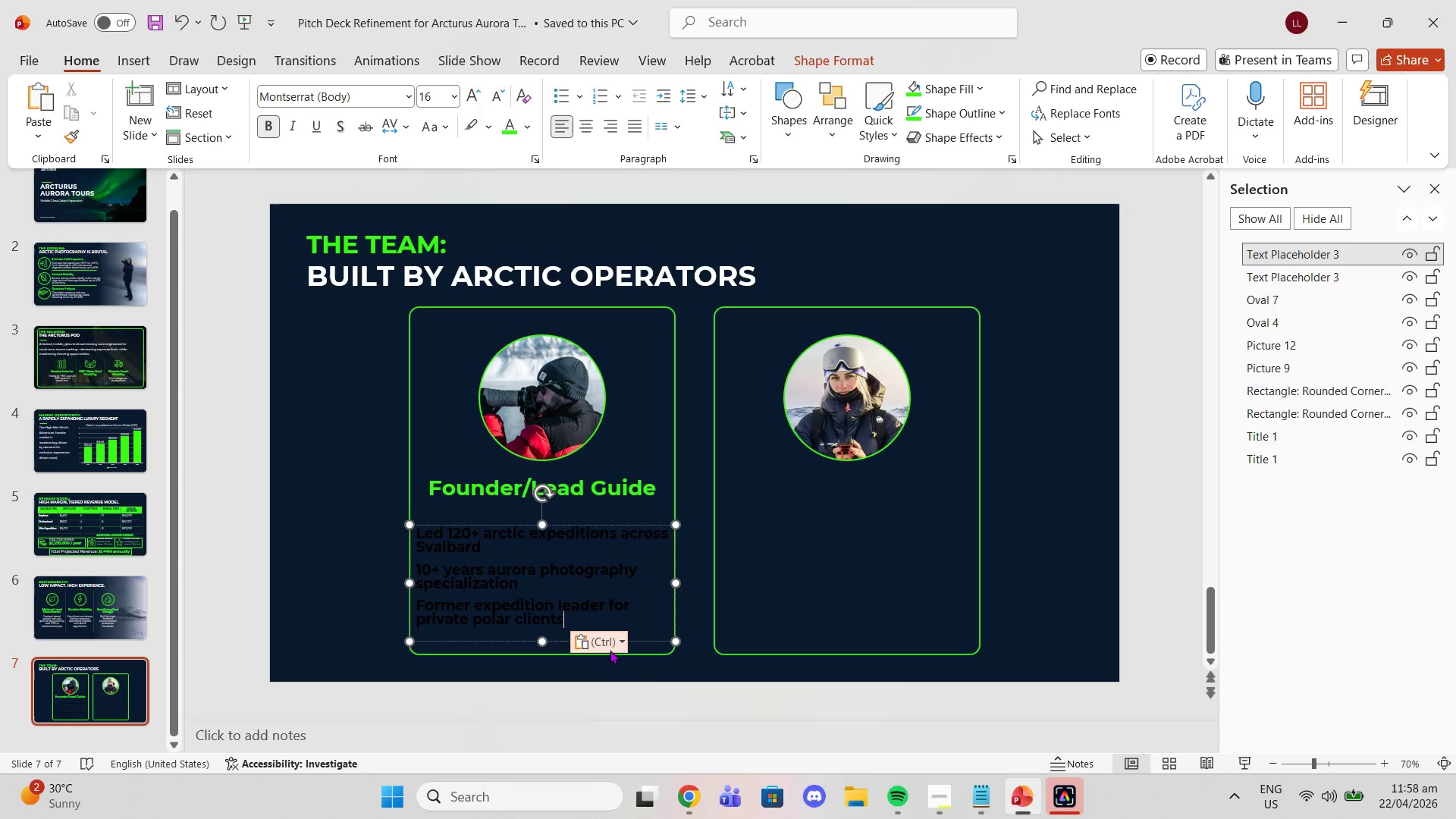 
left_click([607, 645])
 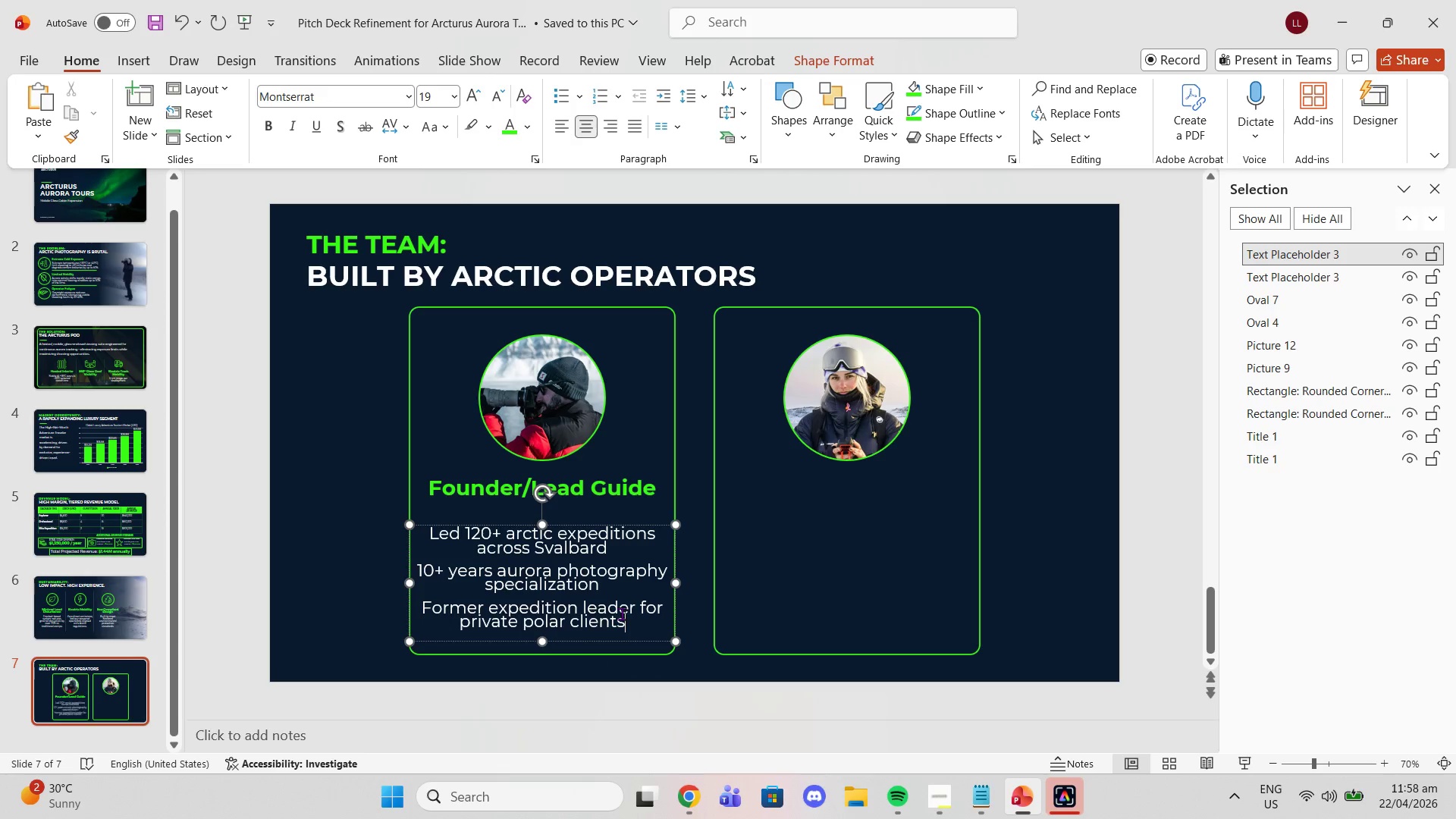 
left_click_drag(start_coordinate=[632, 623], to_coordinate=[453, 524])
 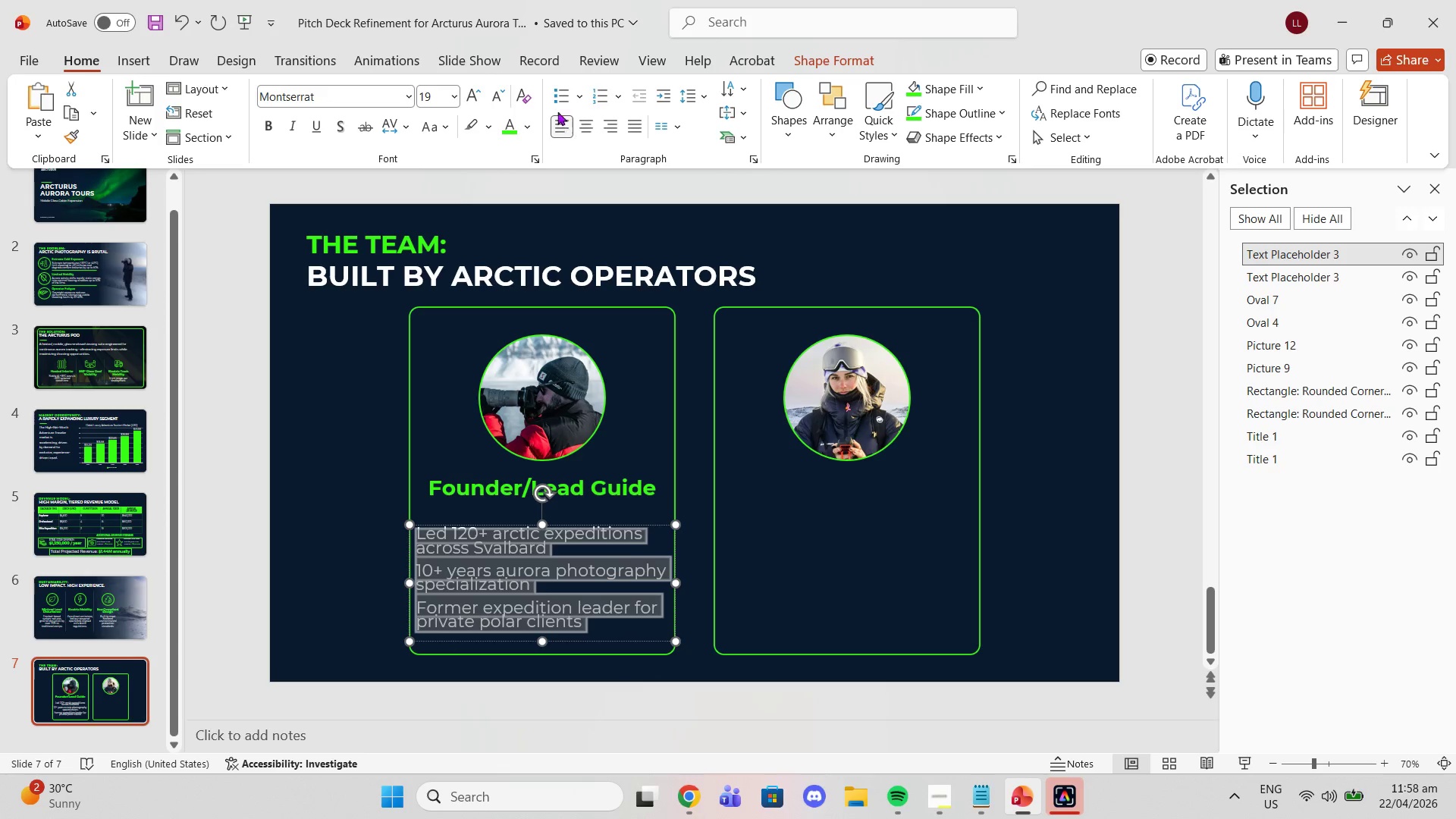 
double_click([558, 86])
 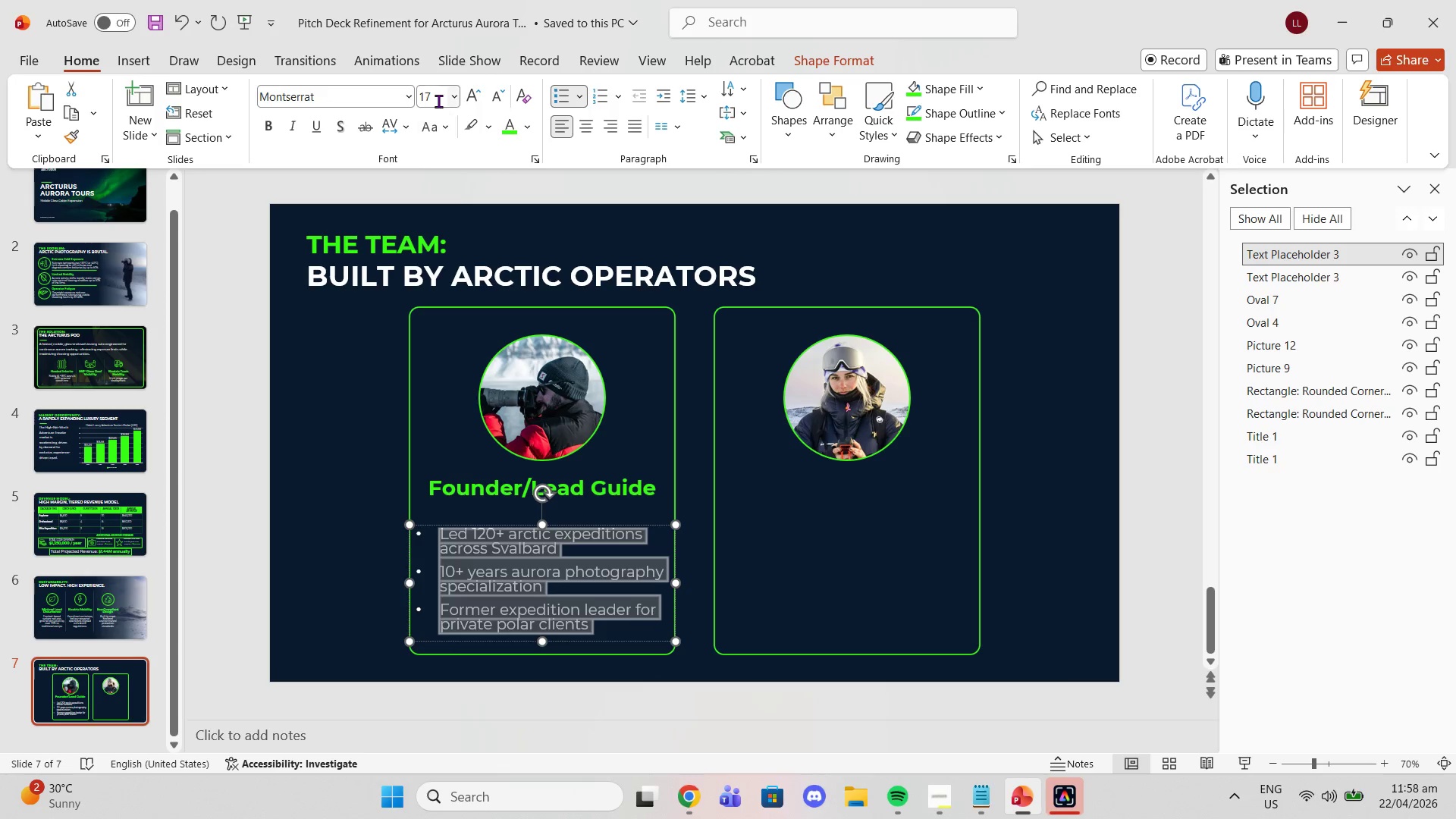 
left_click([471, 99])
 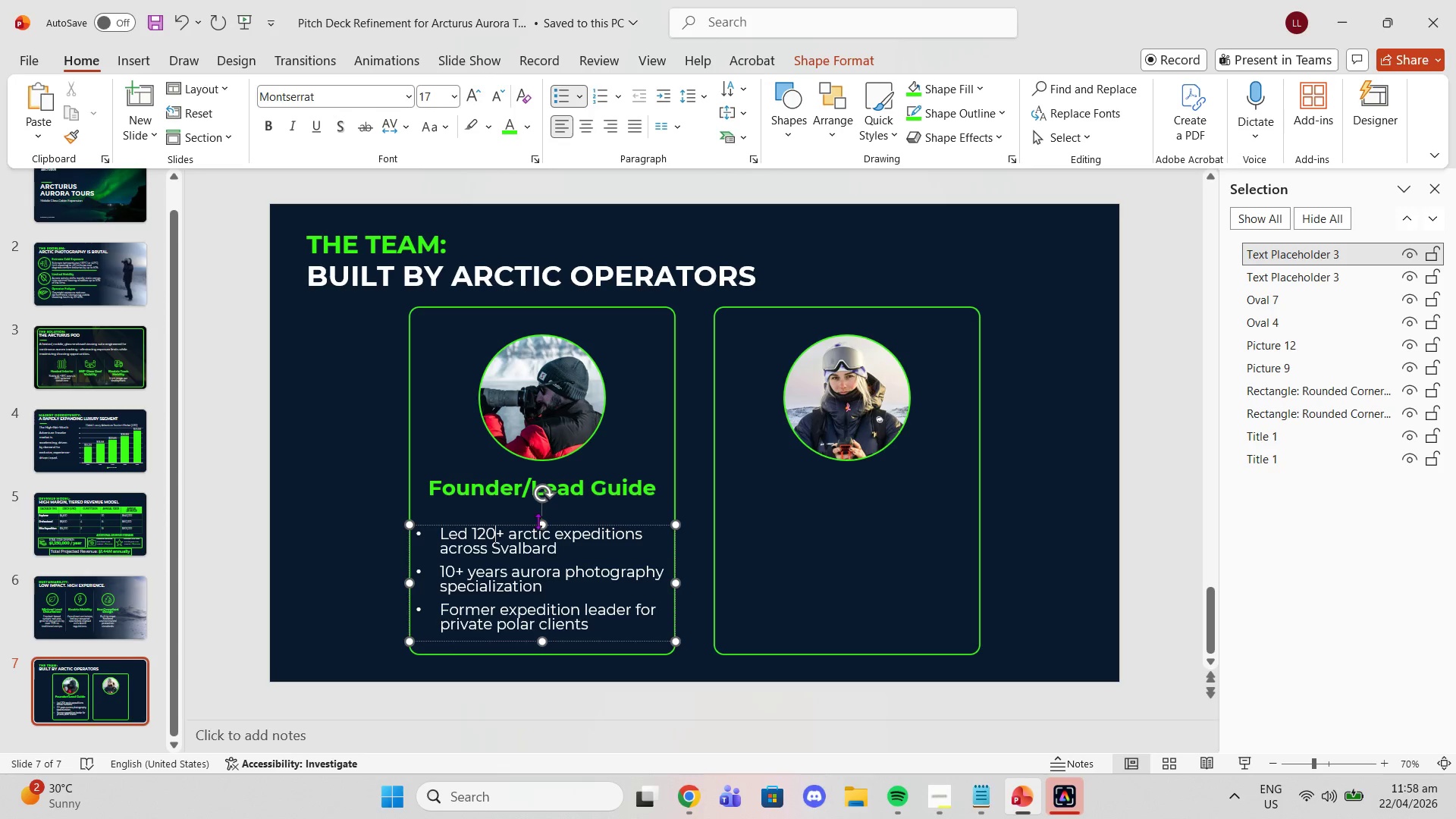 
left_click_drag(start_coordinate=[540, 521], to_coordinate=[535, 529])
 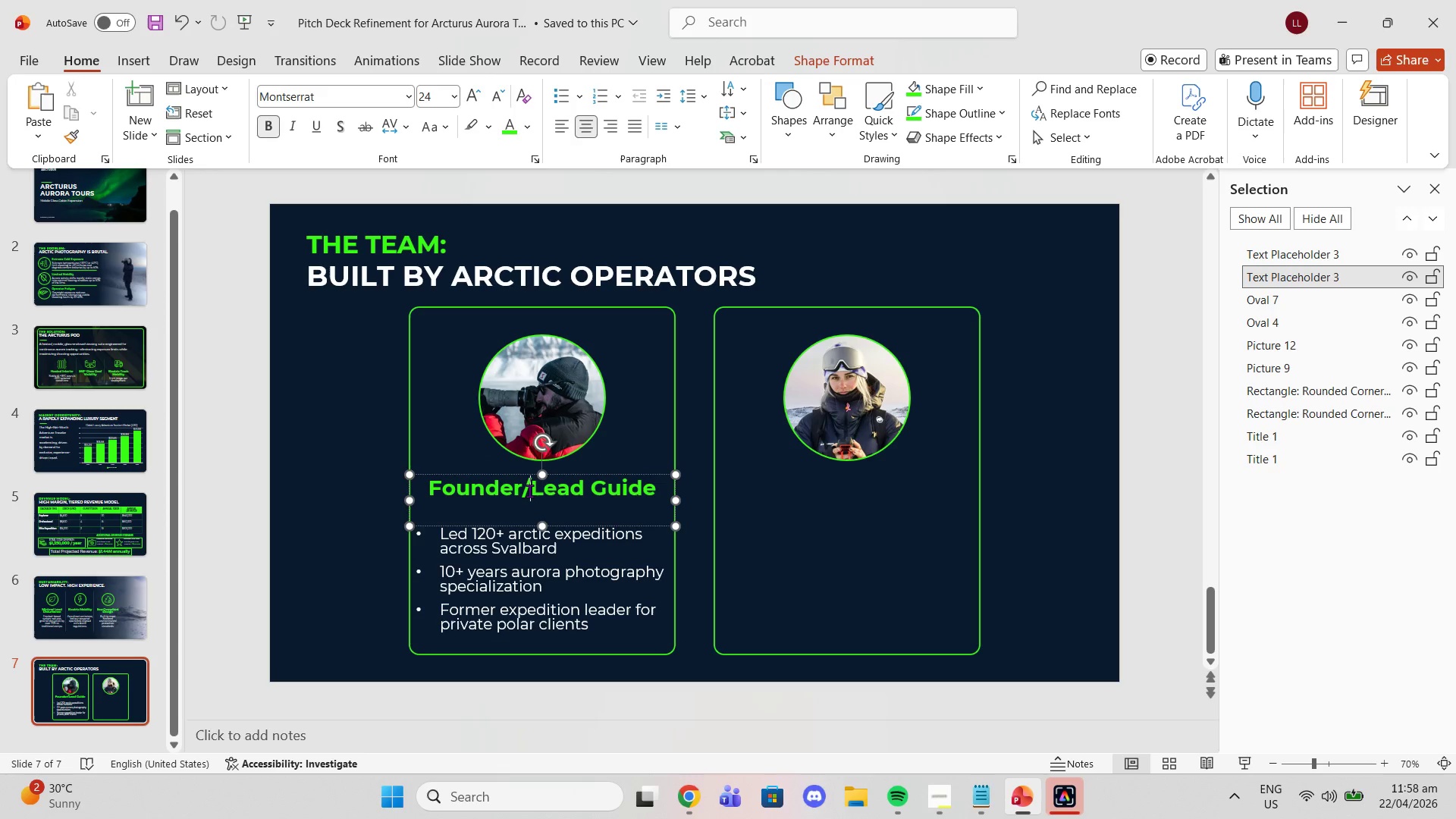 
left_click([529, 491])
 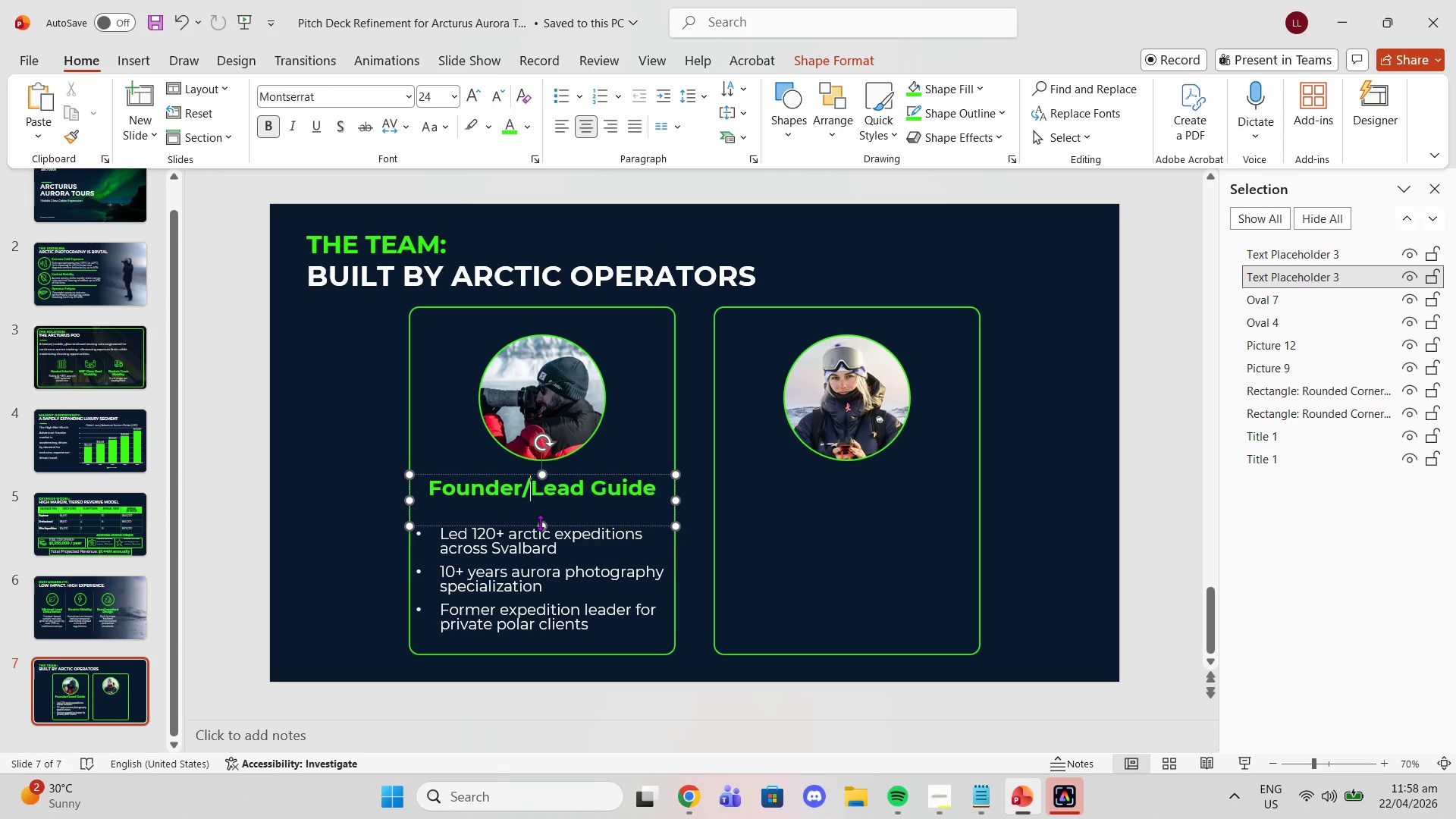 
left_click_drag(start_coordinate=[541, 523], to_coordinate=[541, 502])
 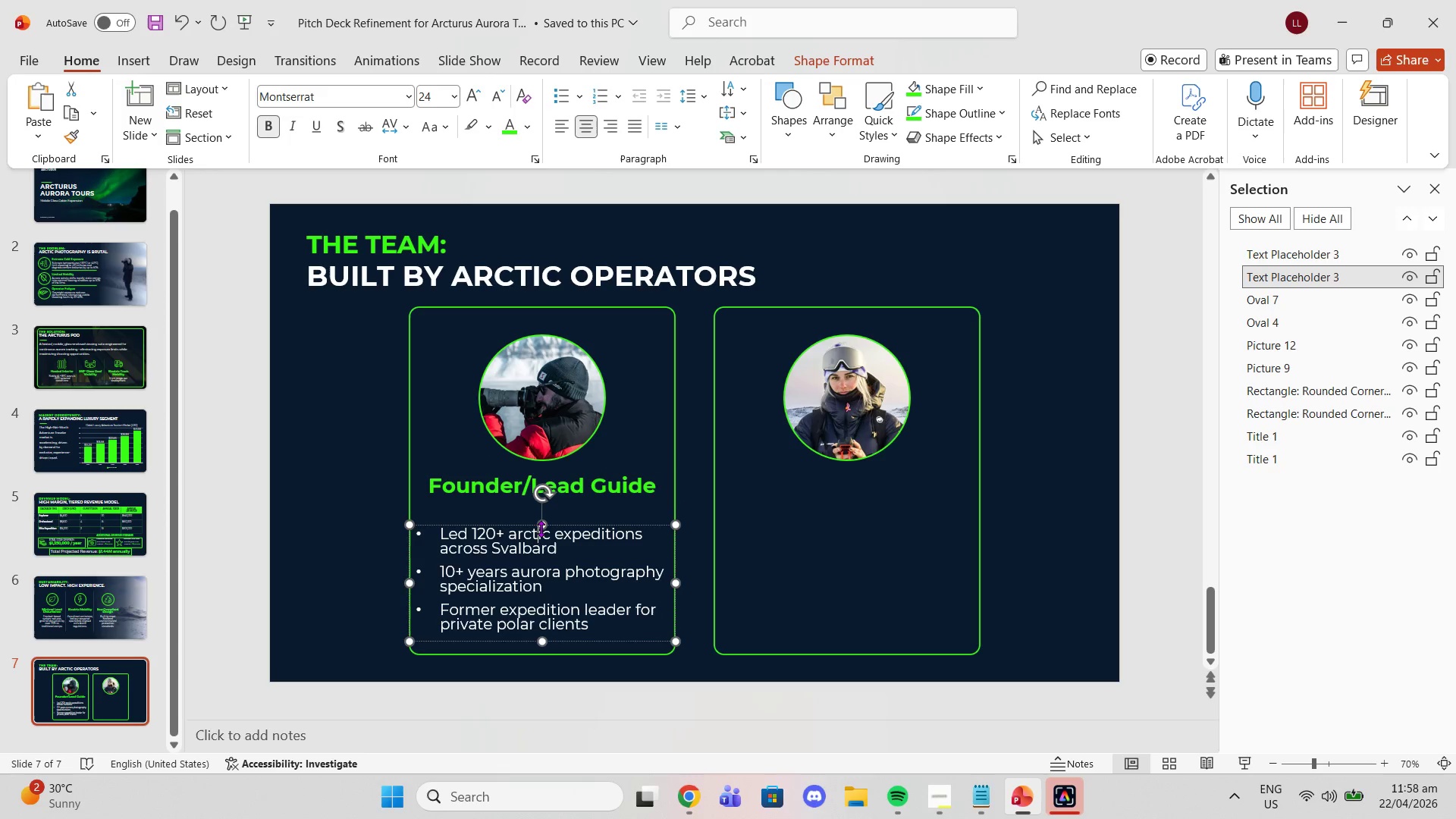 
left_click([541, 529])
 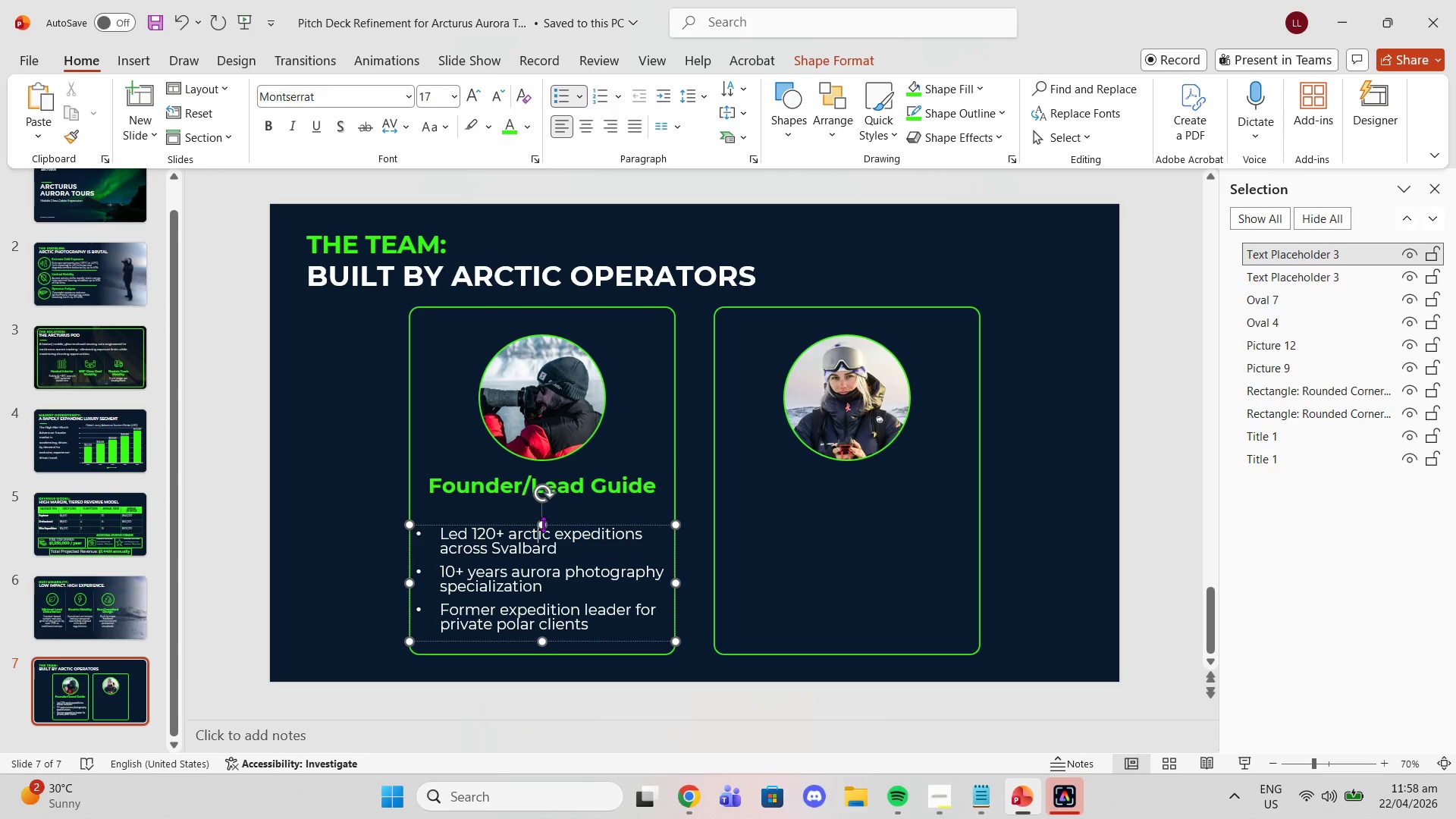 
left_click_drag(start_coordinate=[543, 524], to_coordinate=[548, 502])
 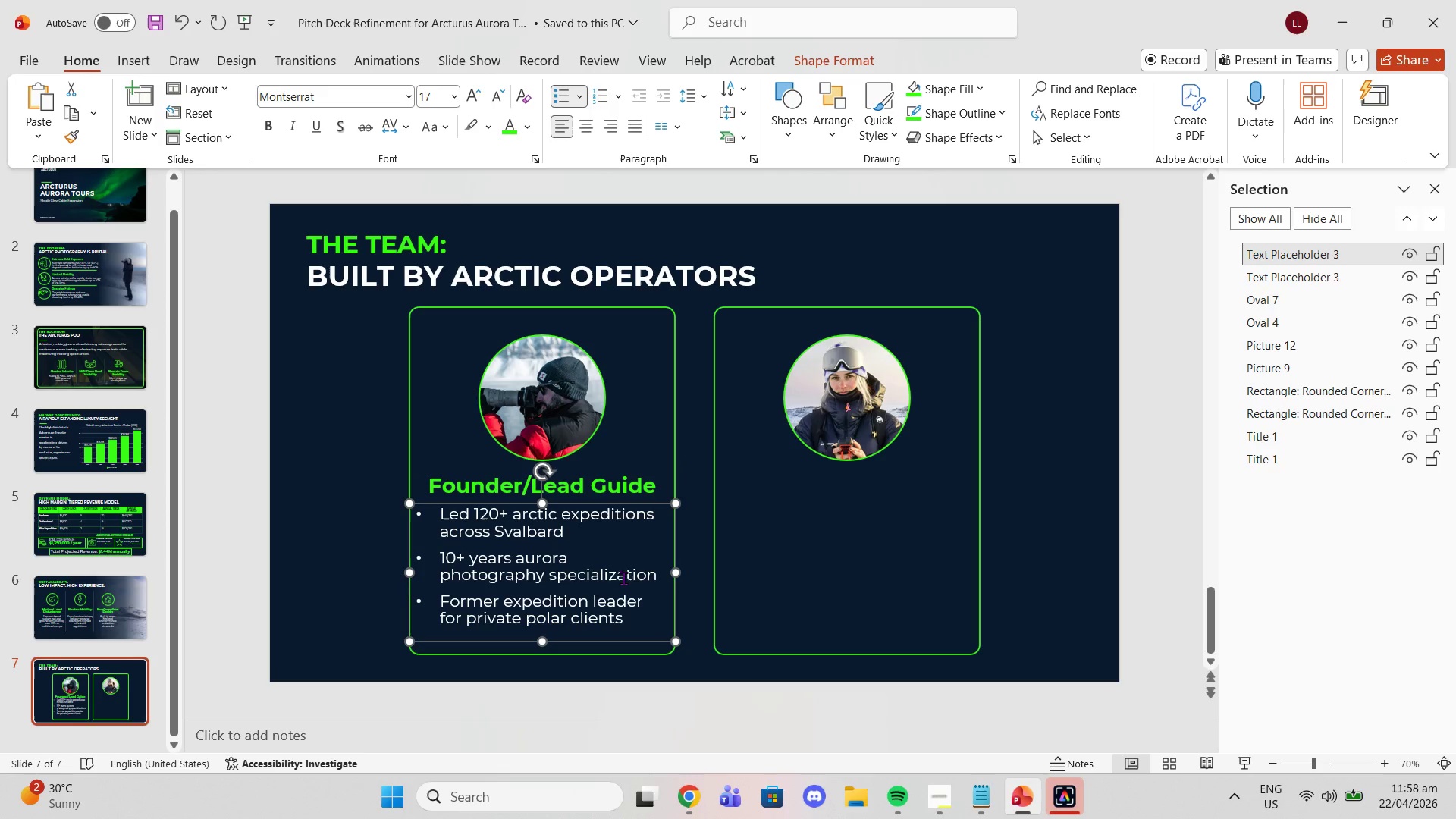 
left_click([626, 578])
 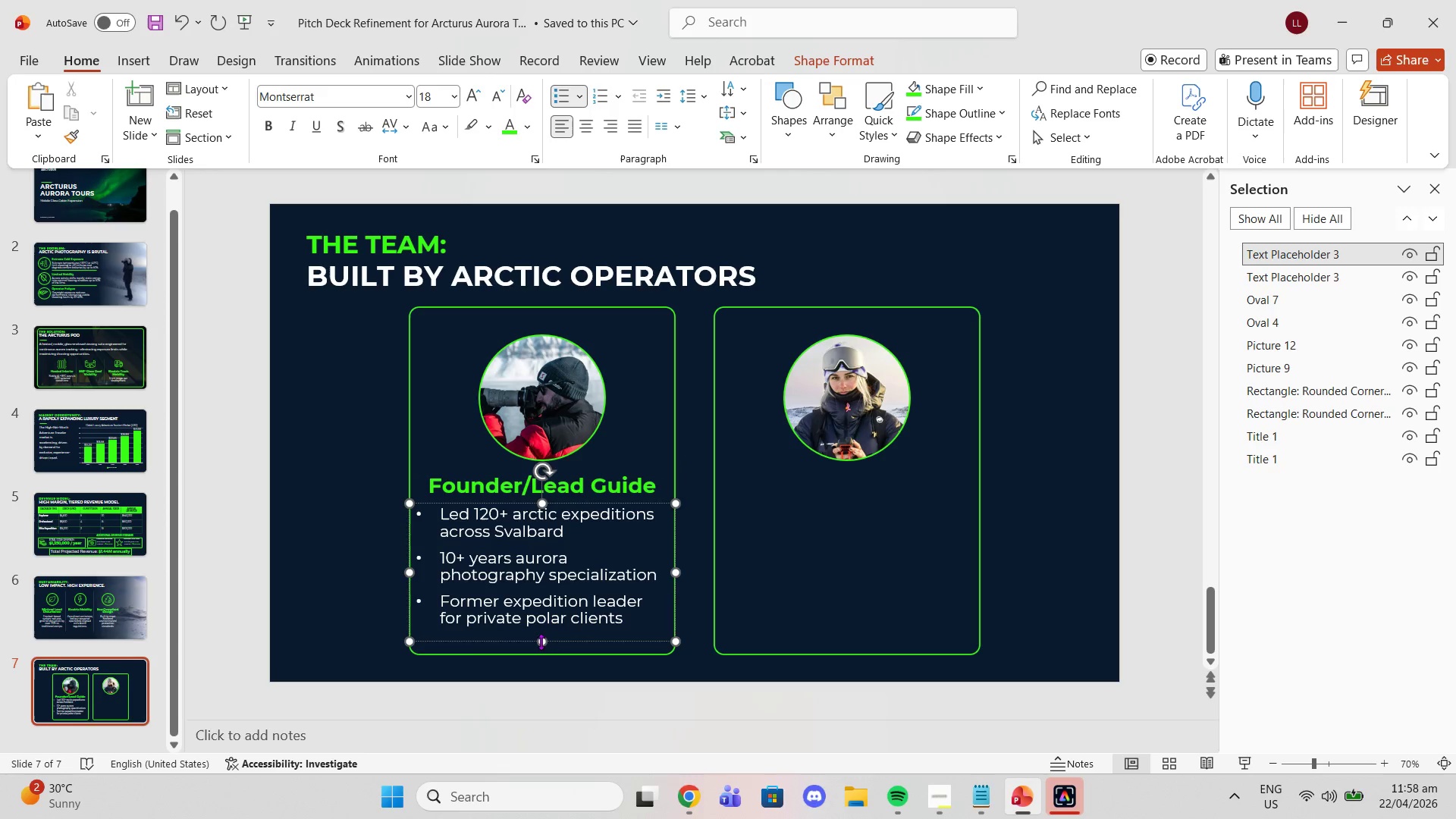 
left_click_drag(start_coordinate=[541, 642], to_coordinate=[542, 654])
 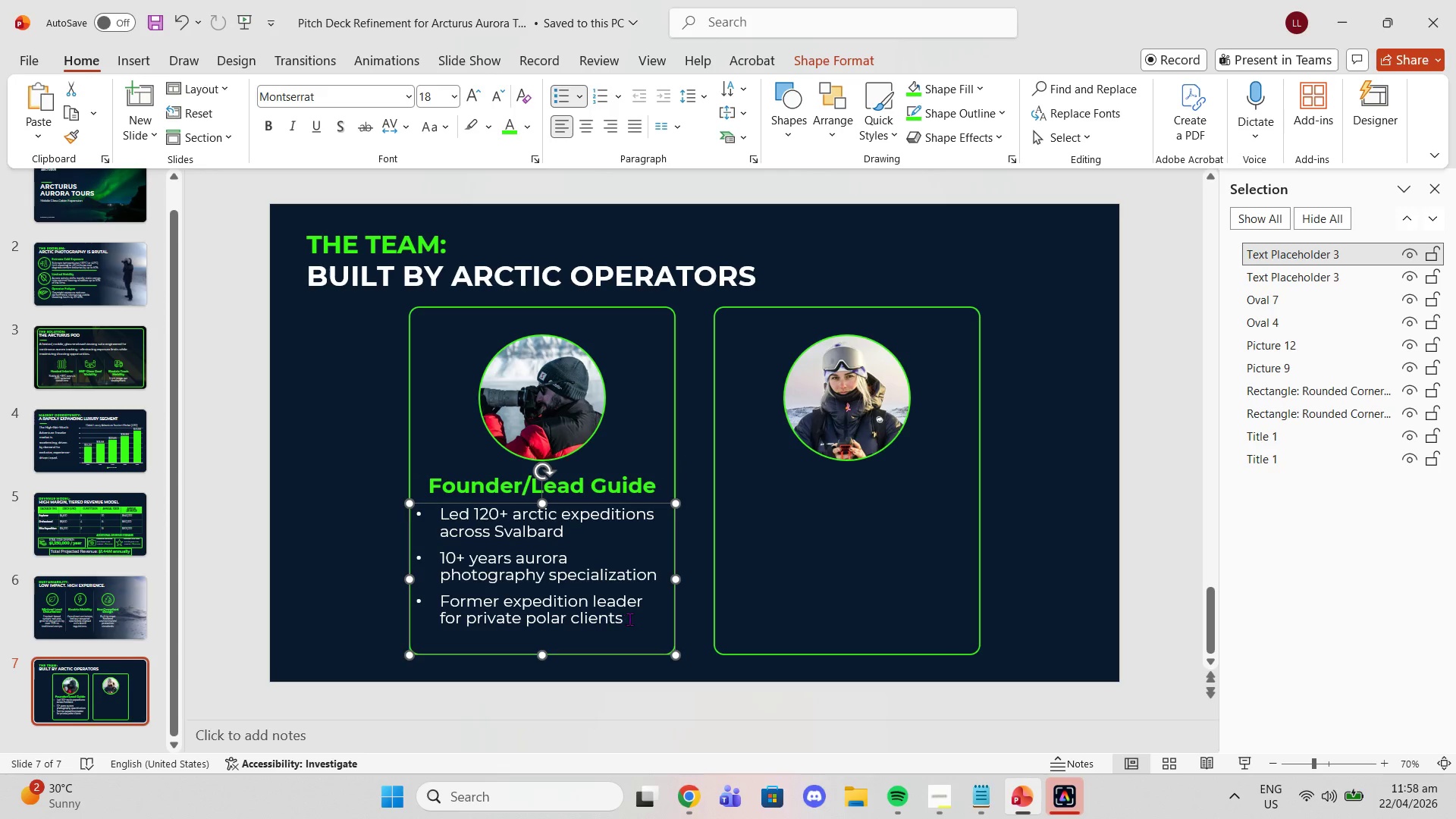 
left_click_drag(start_coordinate=[629, 619], to_coordinate=[435, 519])
 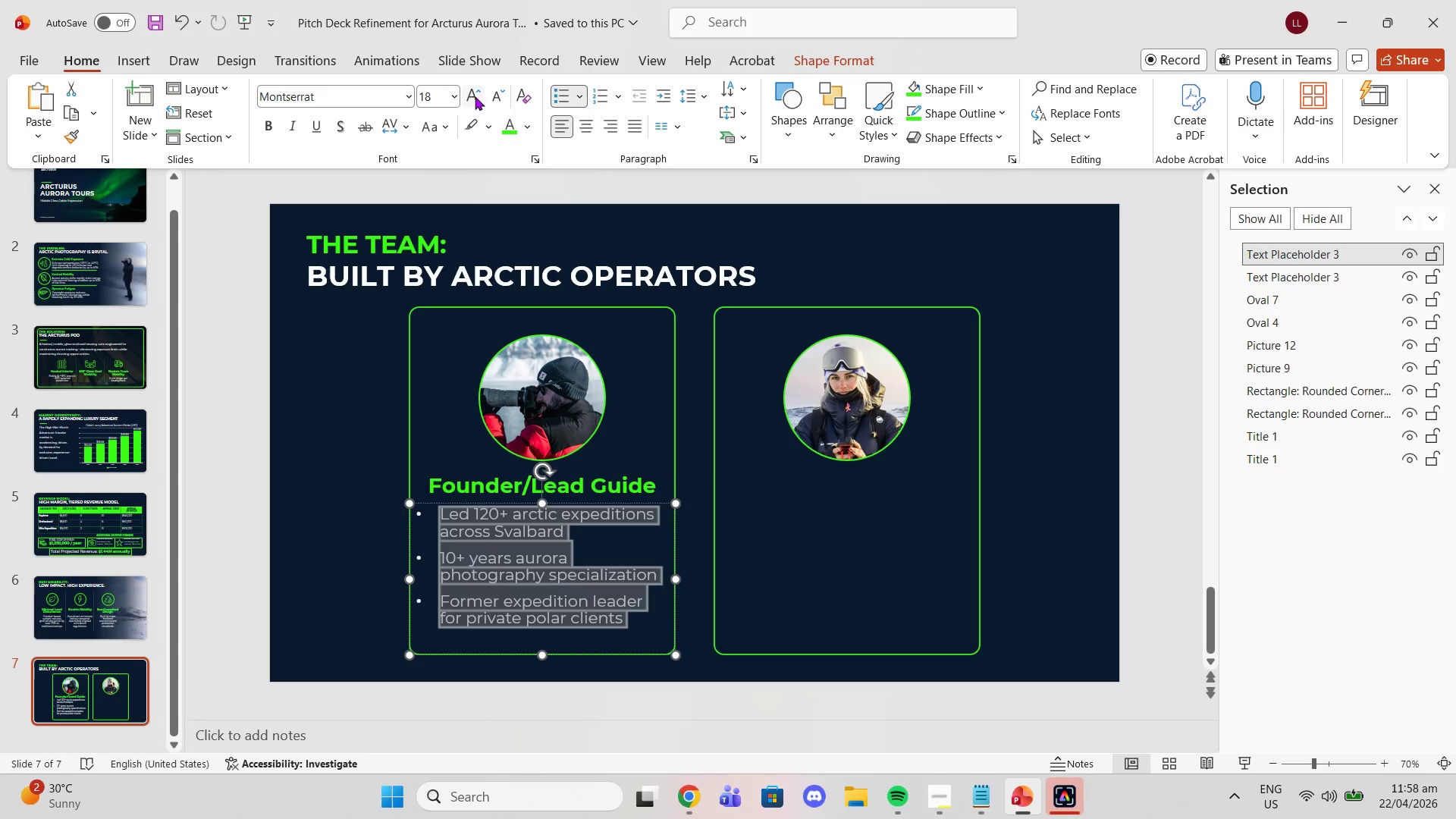 
left_click([475, 96])
 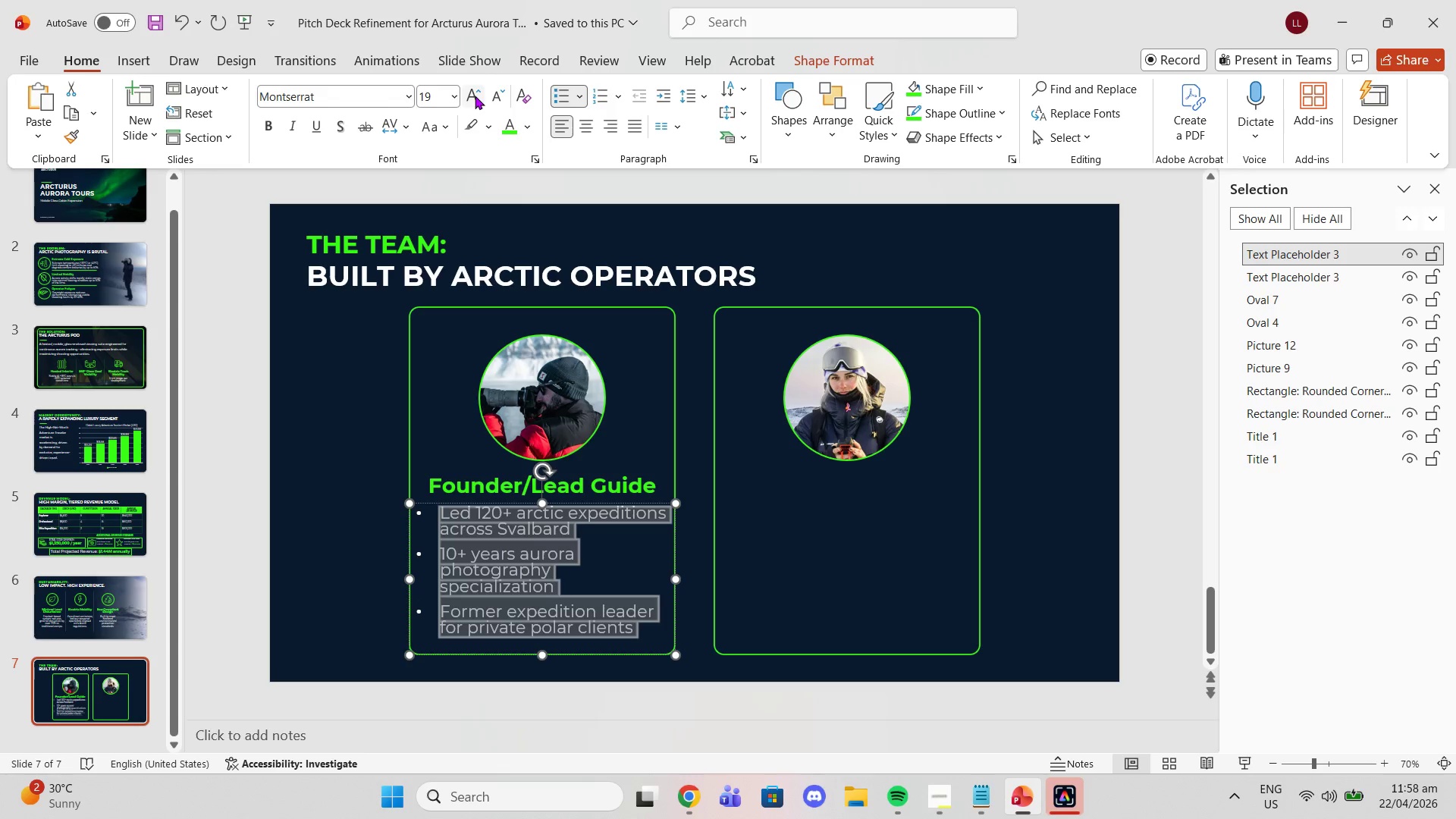 
left_click([475, 96])
 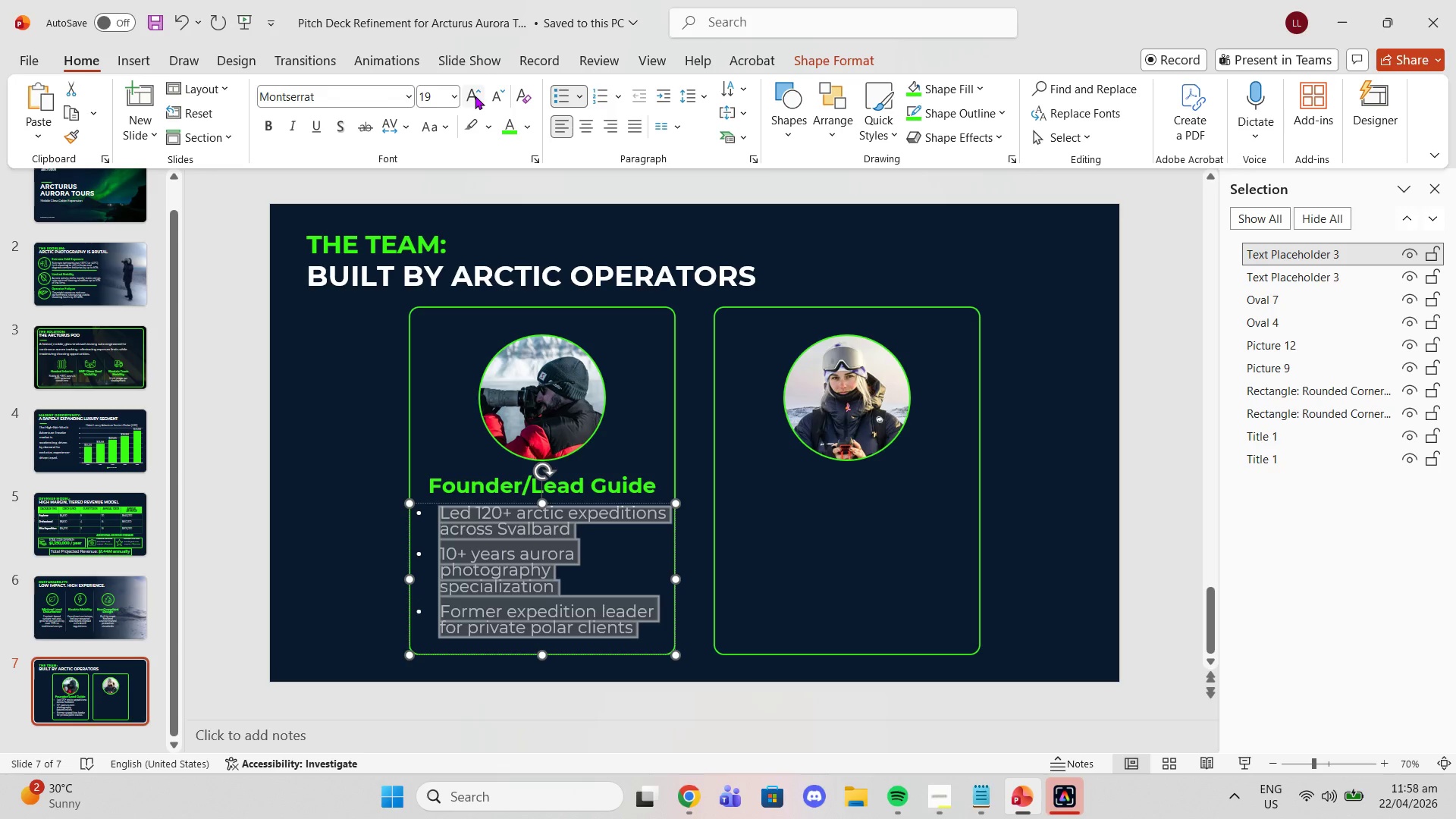 
left_click([475, 96])
 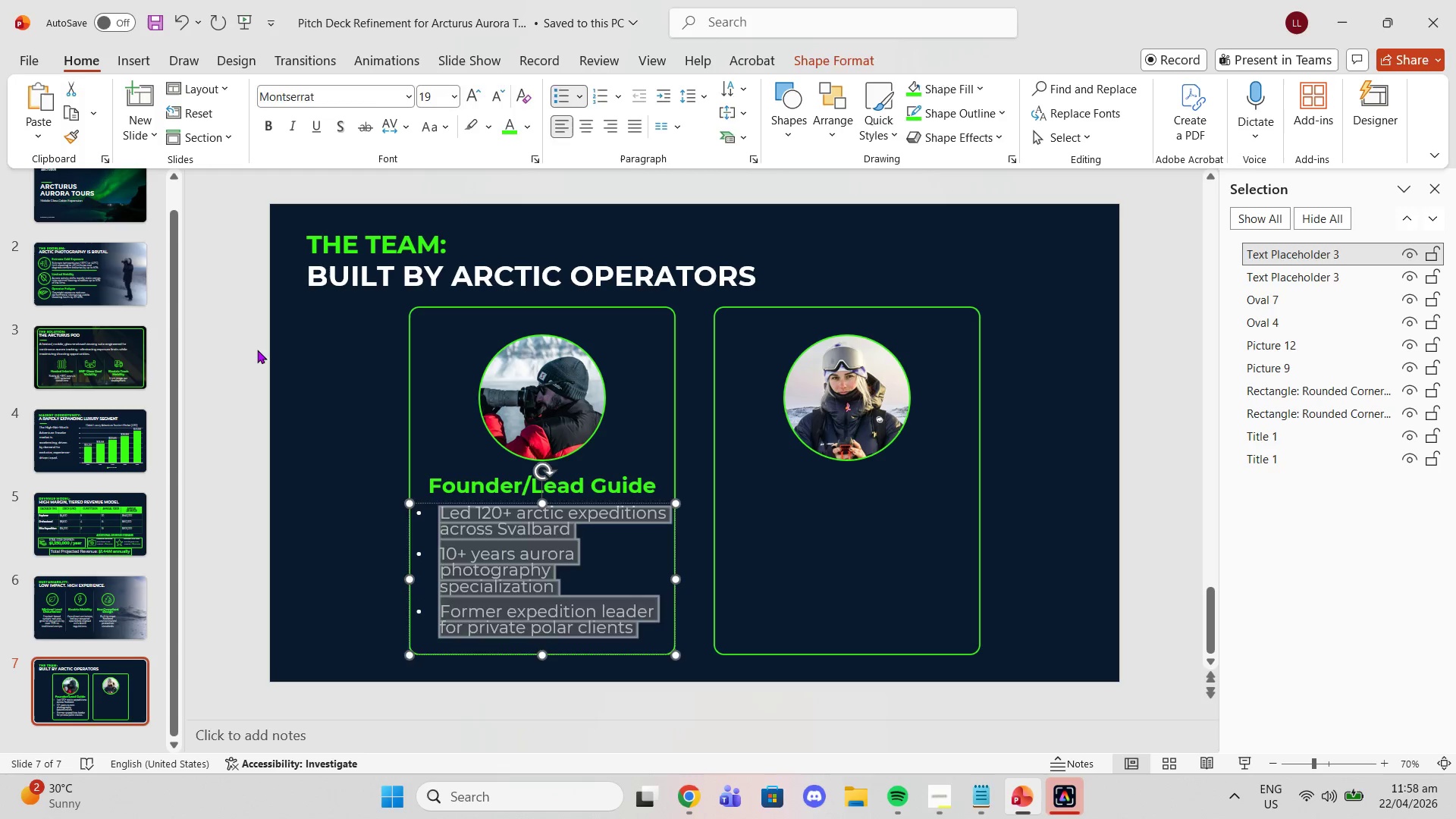 
left_click([257, 350])
 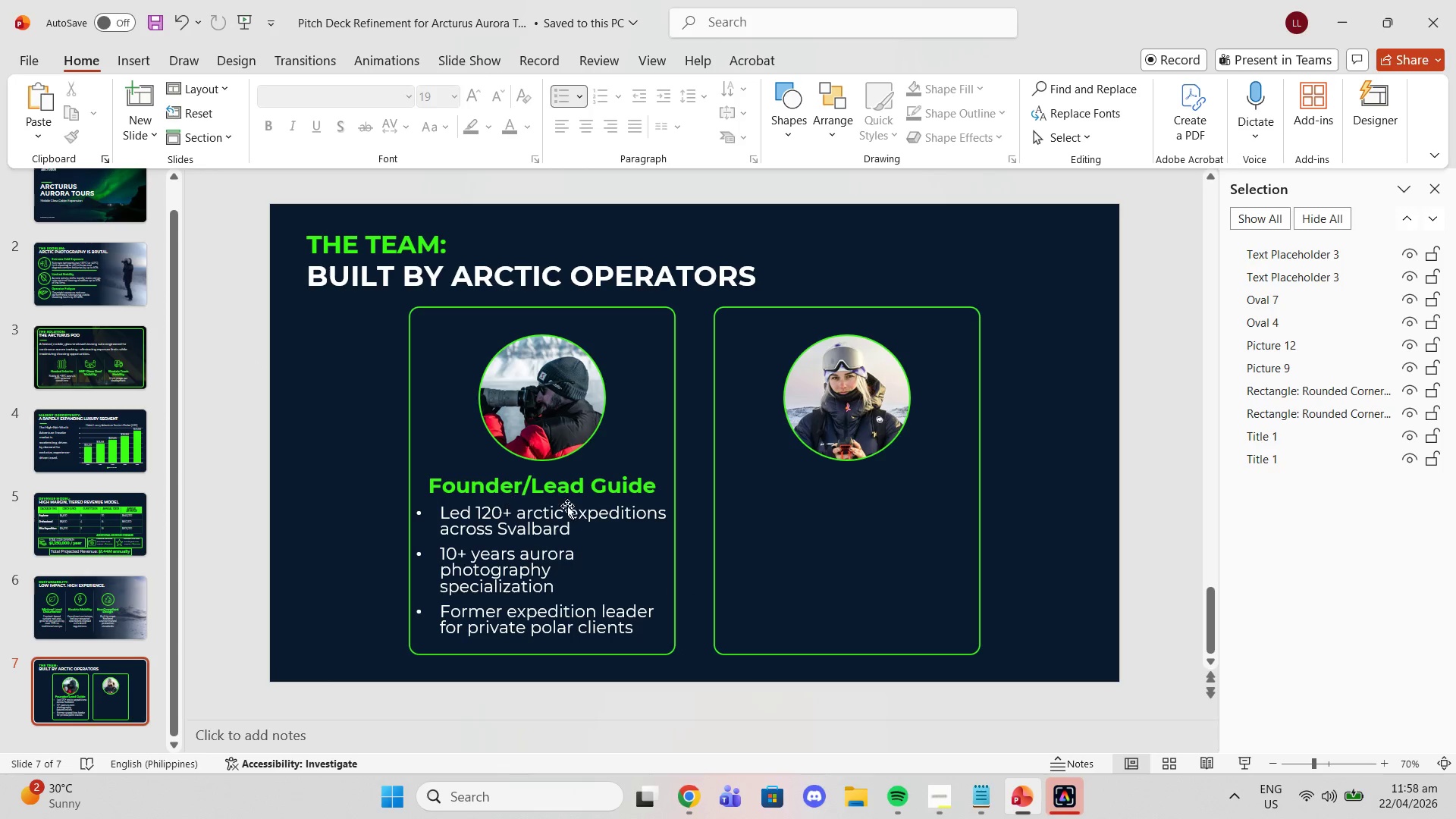 
left_click([569, 512])
 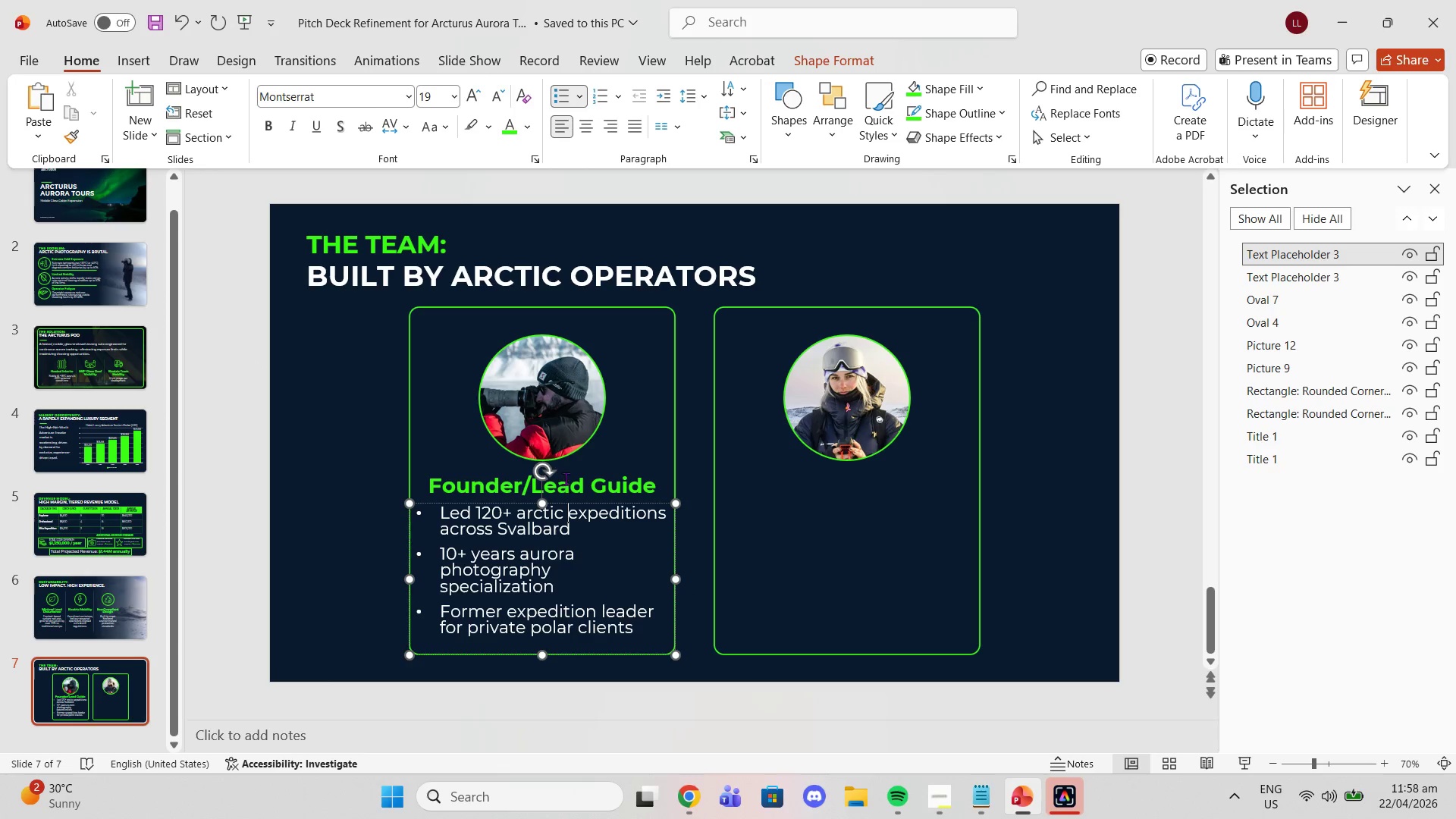 
left_click([566, 478])
 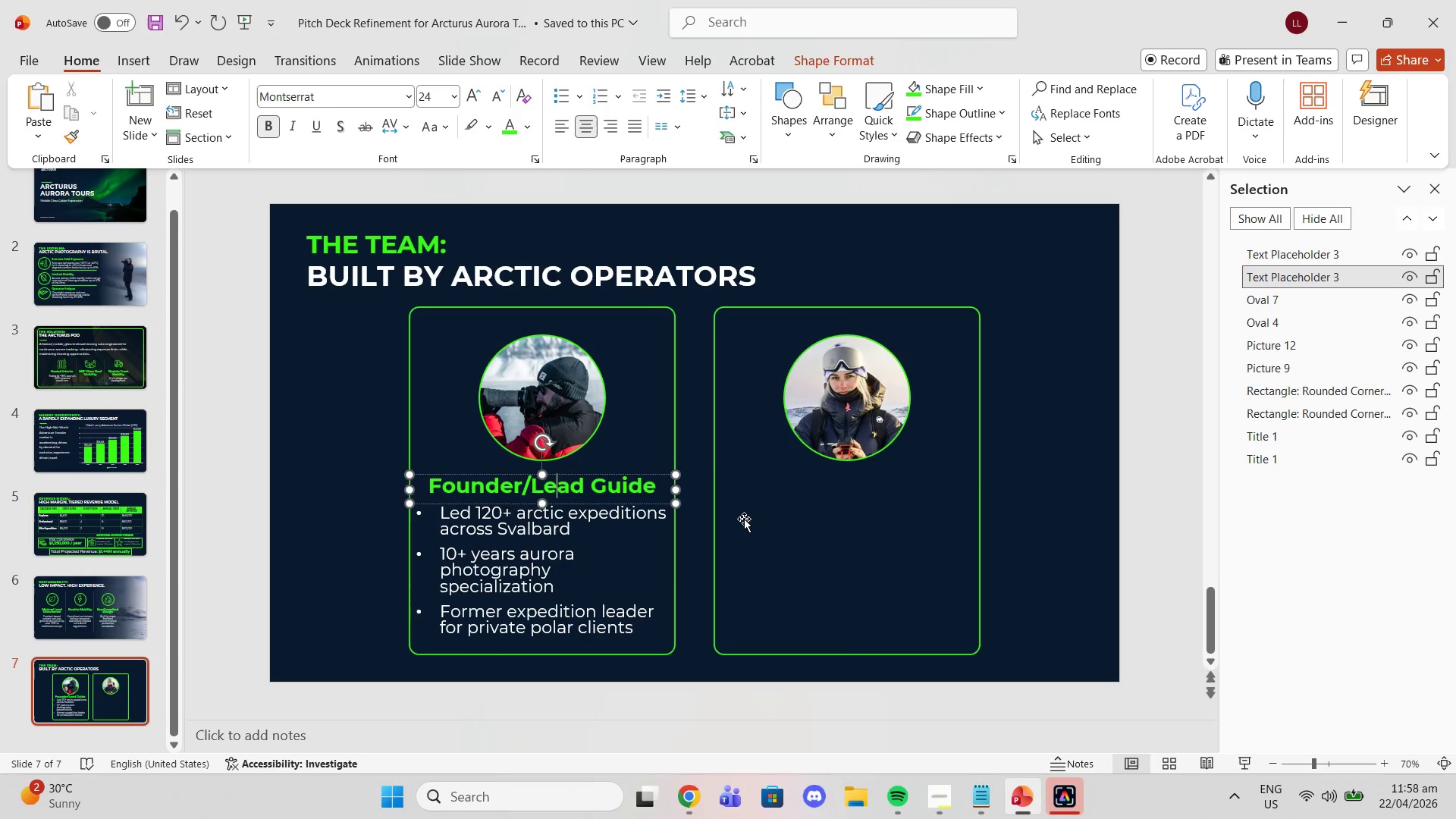 
left_click([746, 519])
 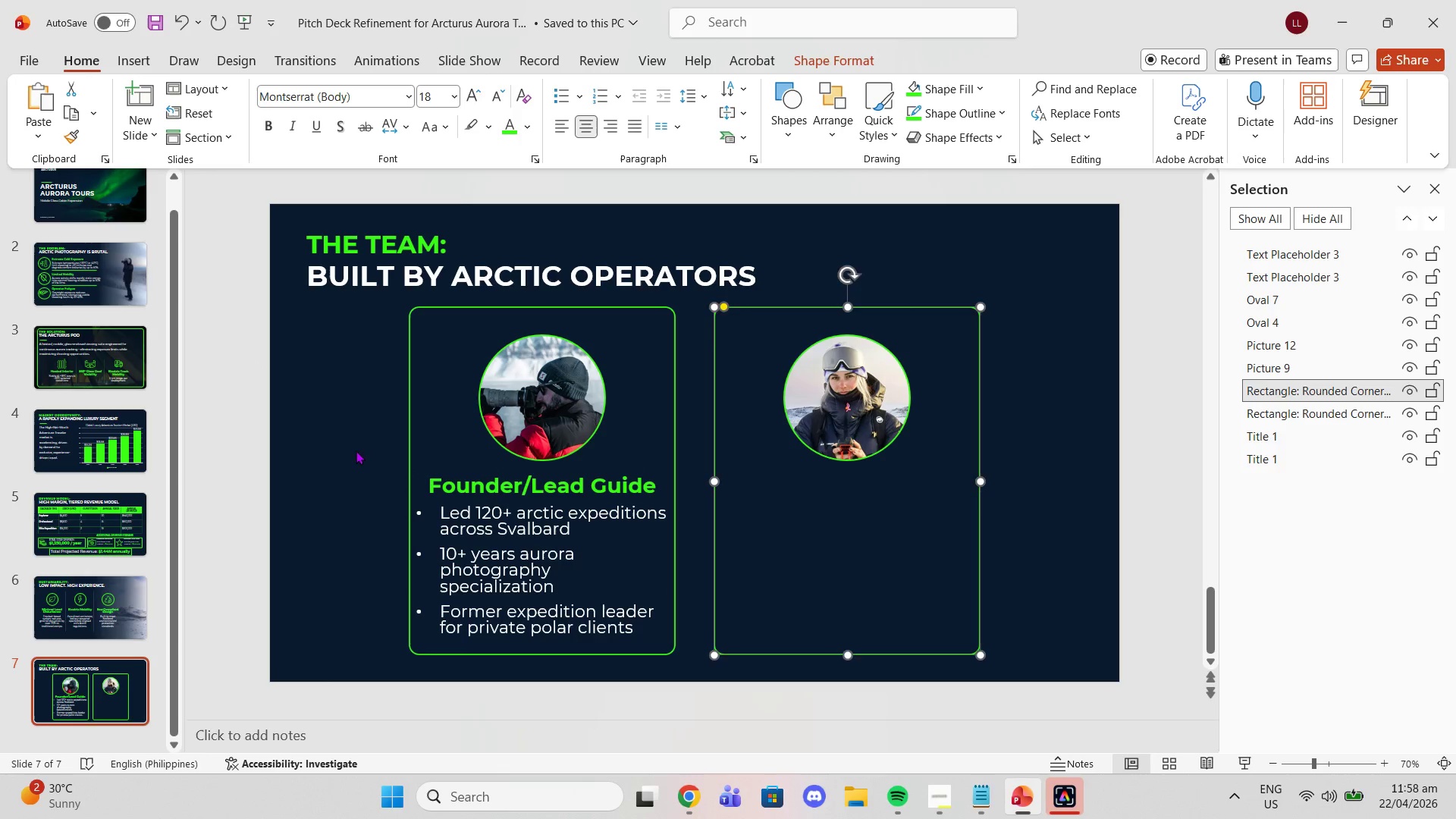 
left_click([353, 449])
 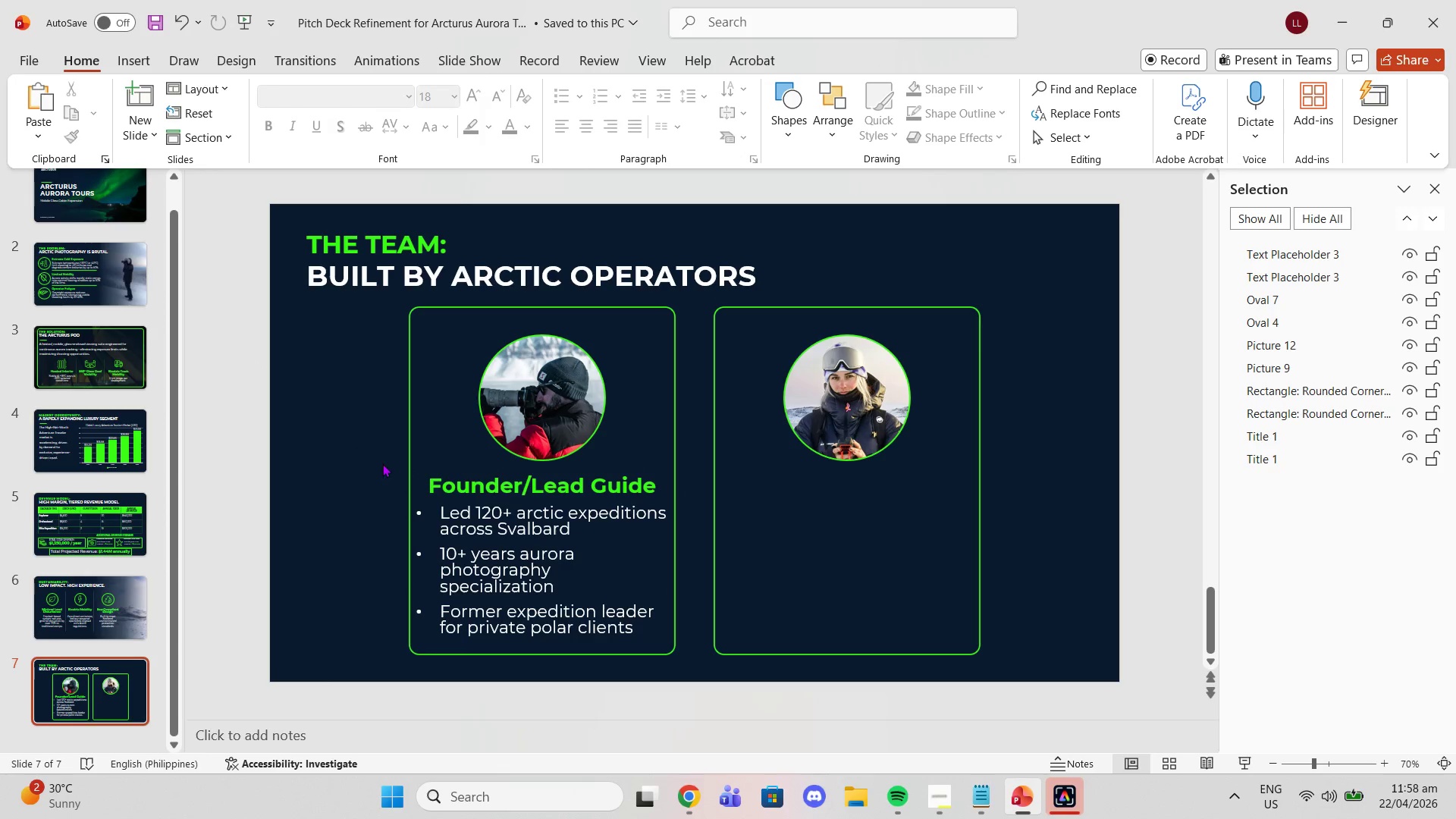 
left_click_drag(start_coordinate=[347, 445], to_coordinate=[683, 651])
 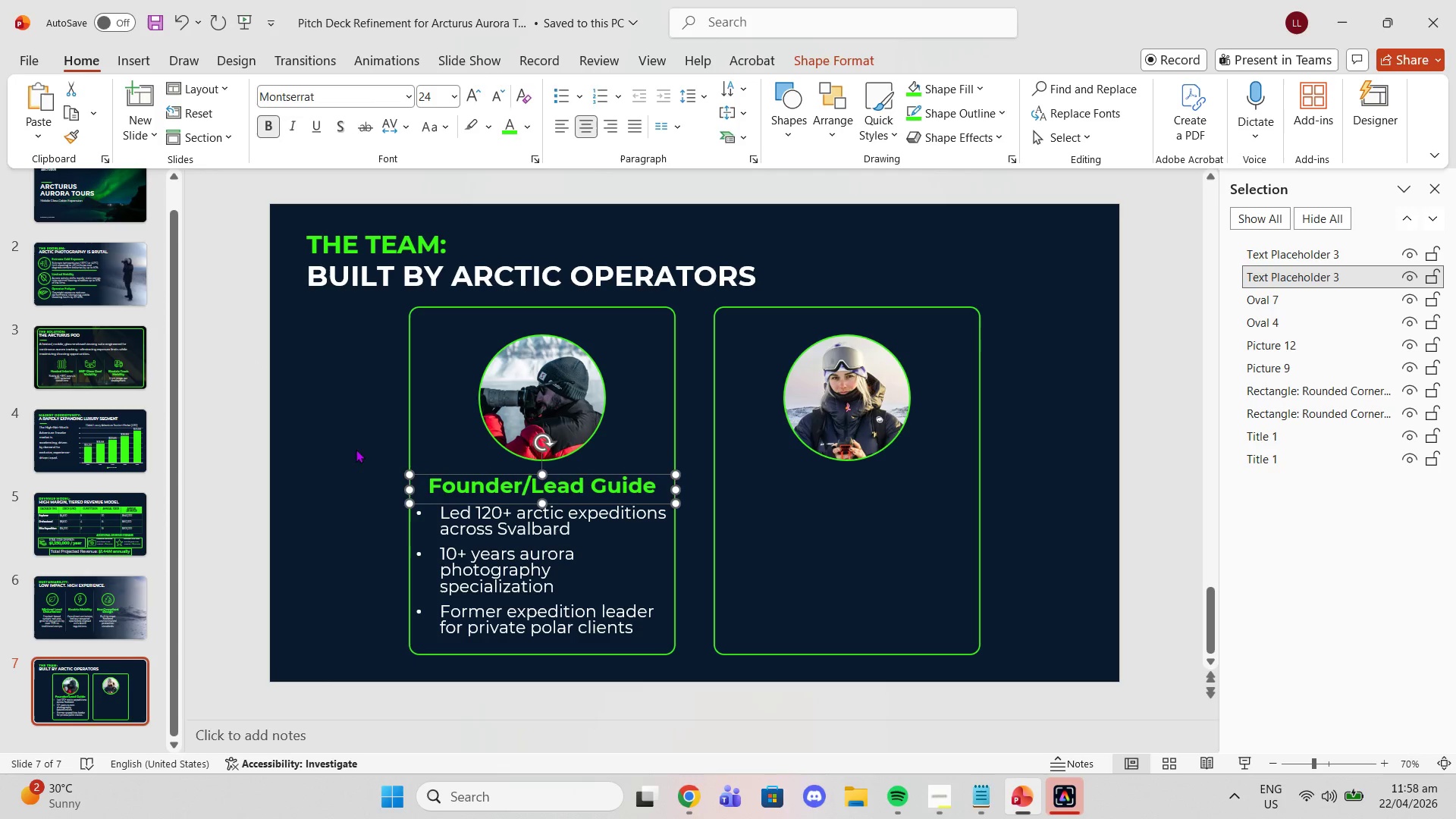 
left_click([353, 447])
 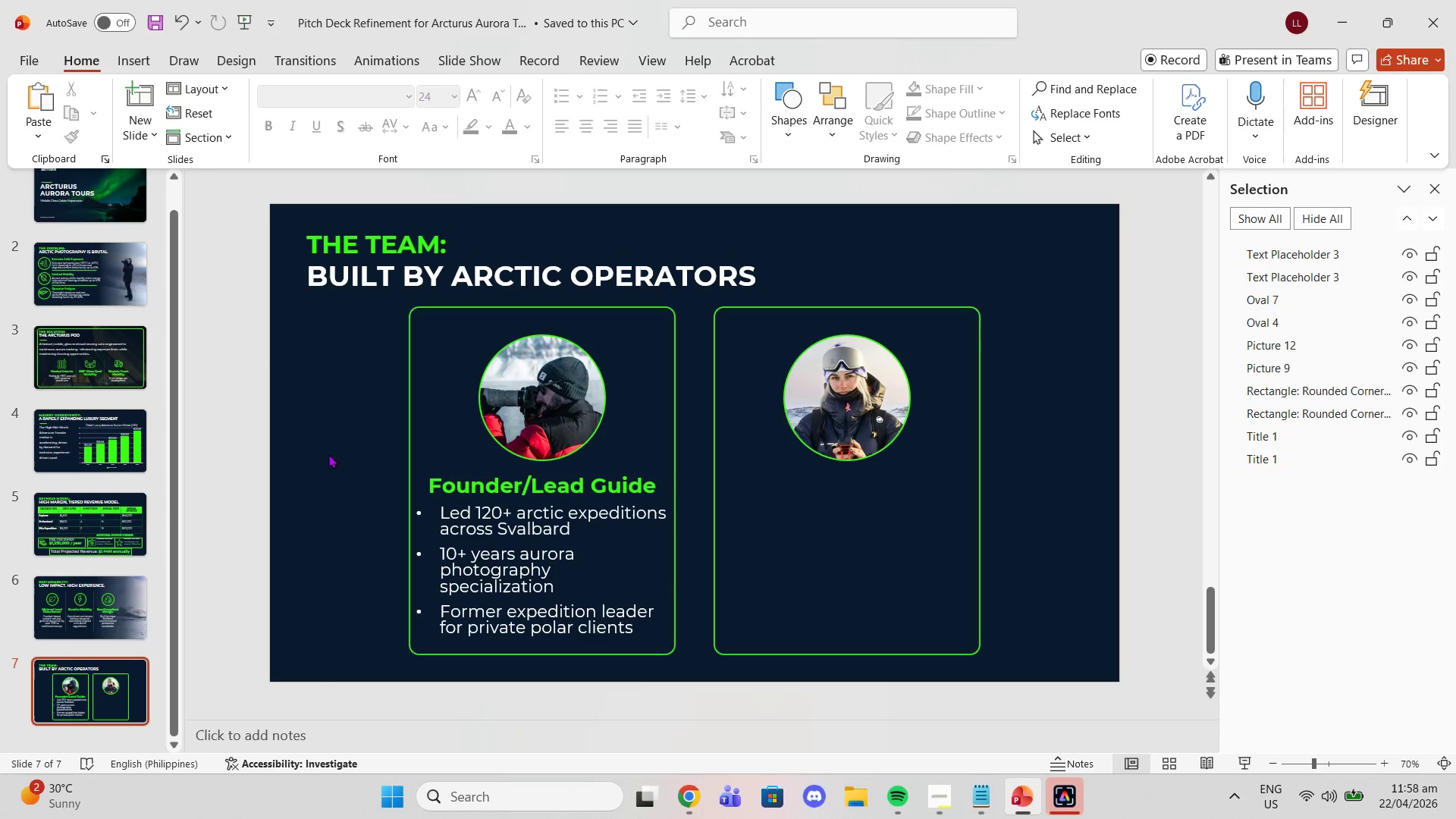 
left_click_drag(start_coordinate=[326, 444], to_coordinate=[711, 684])
 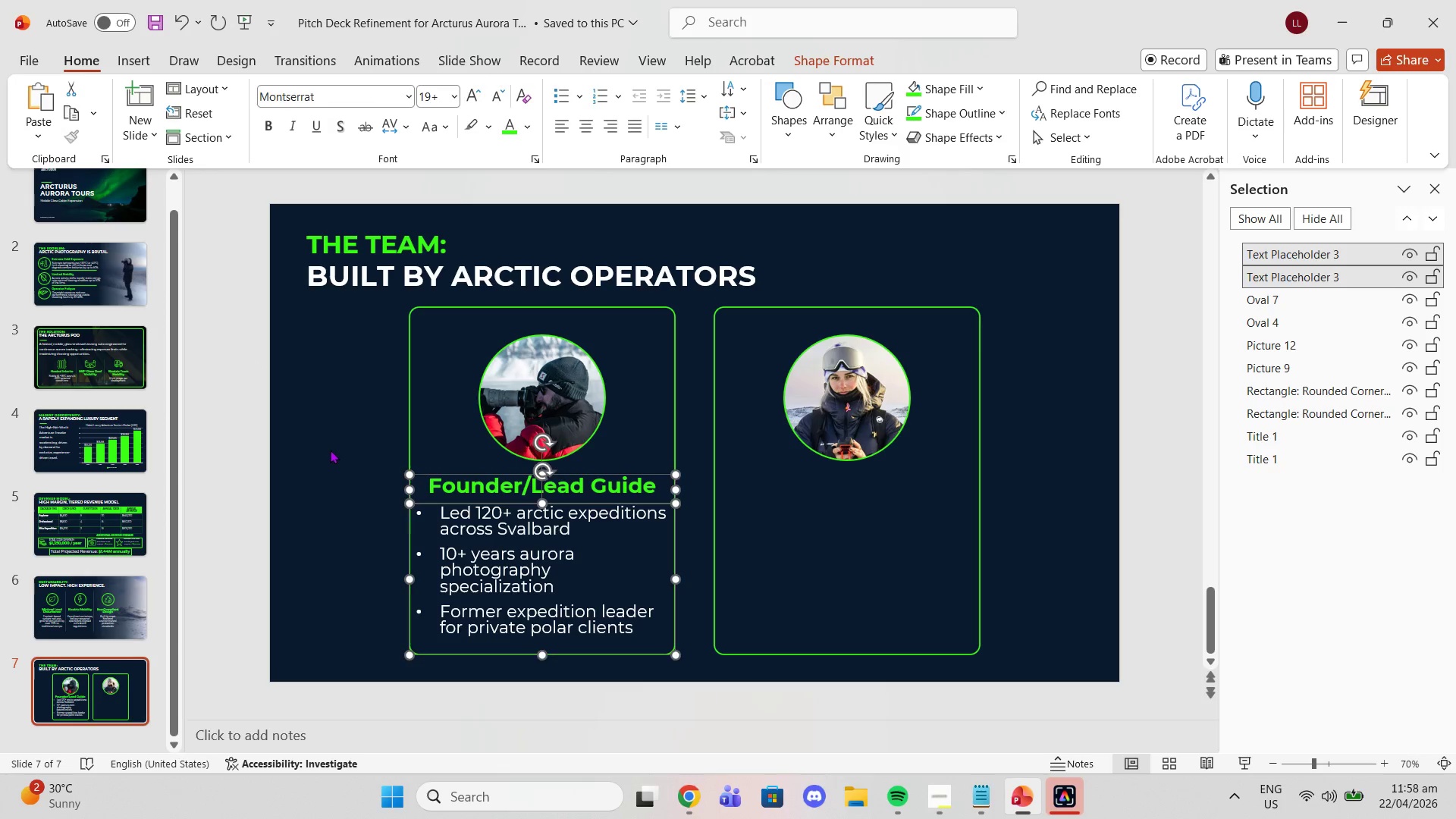 
left_click([330, 450])
 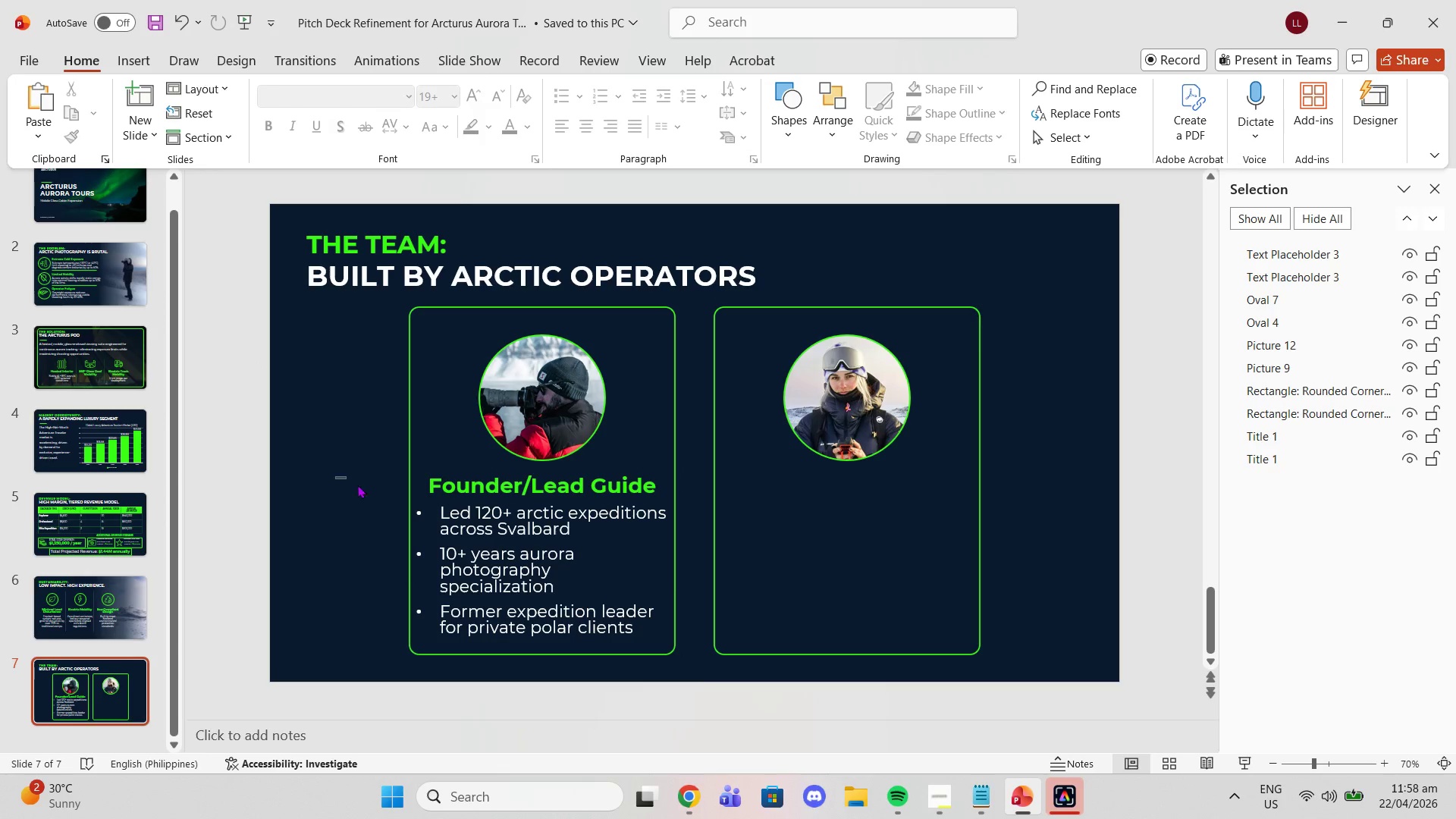 
left_click_drag(start_coordinate=[336, 477], to_coordinate=[733, 688])
 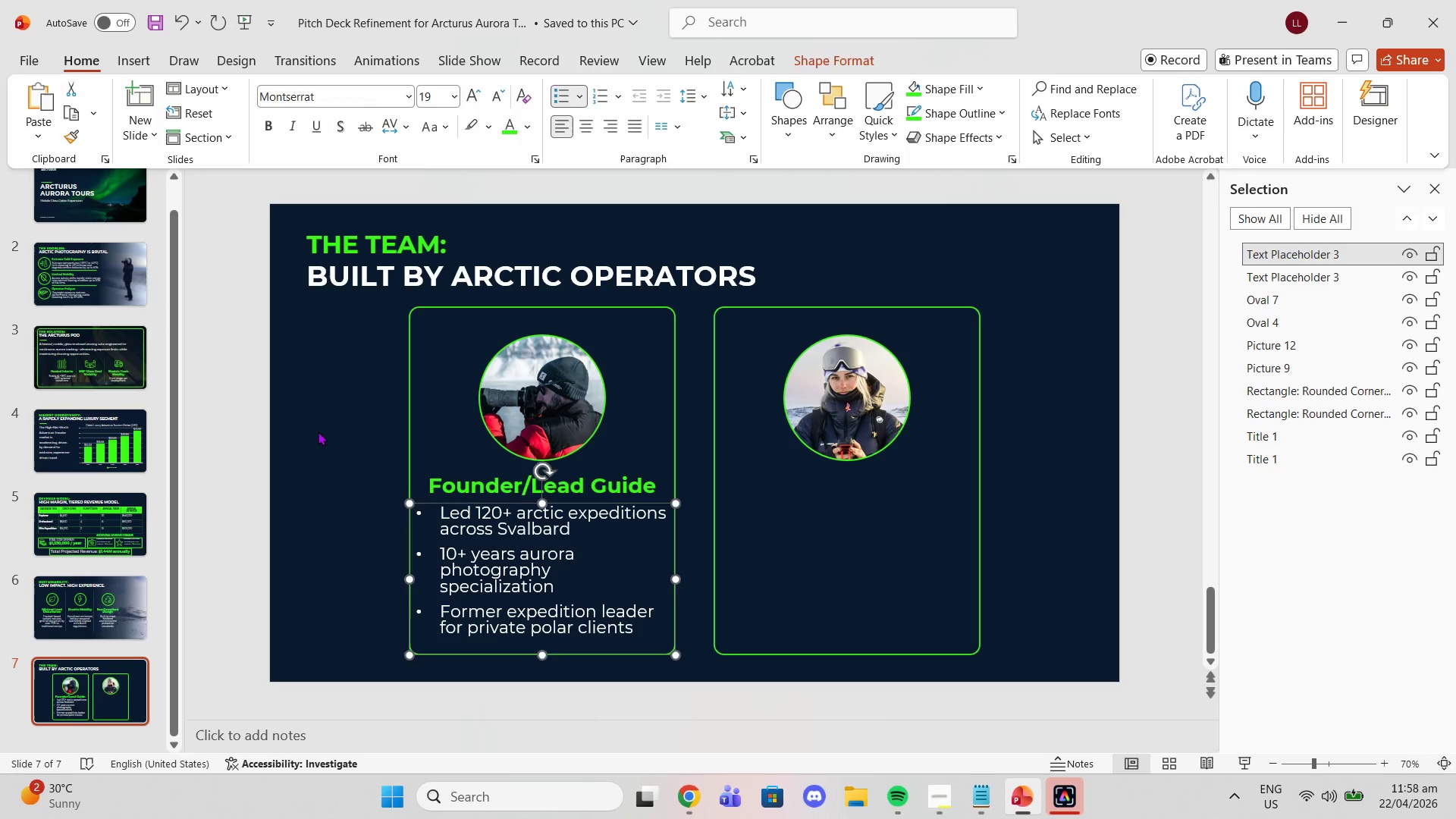 
left_click([318, 431])
 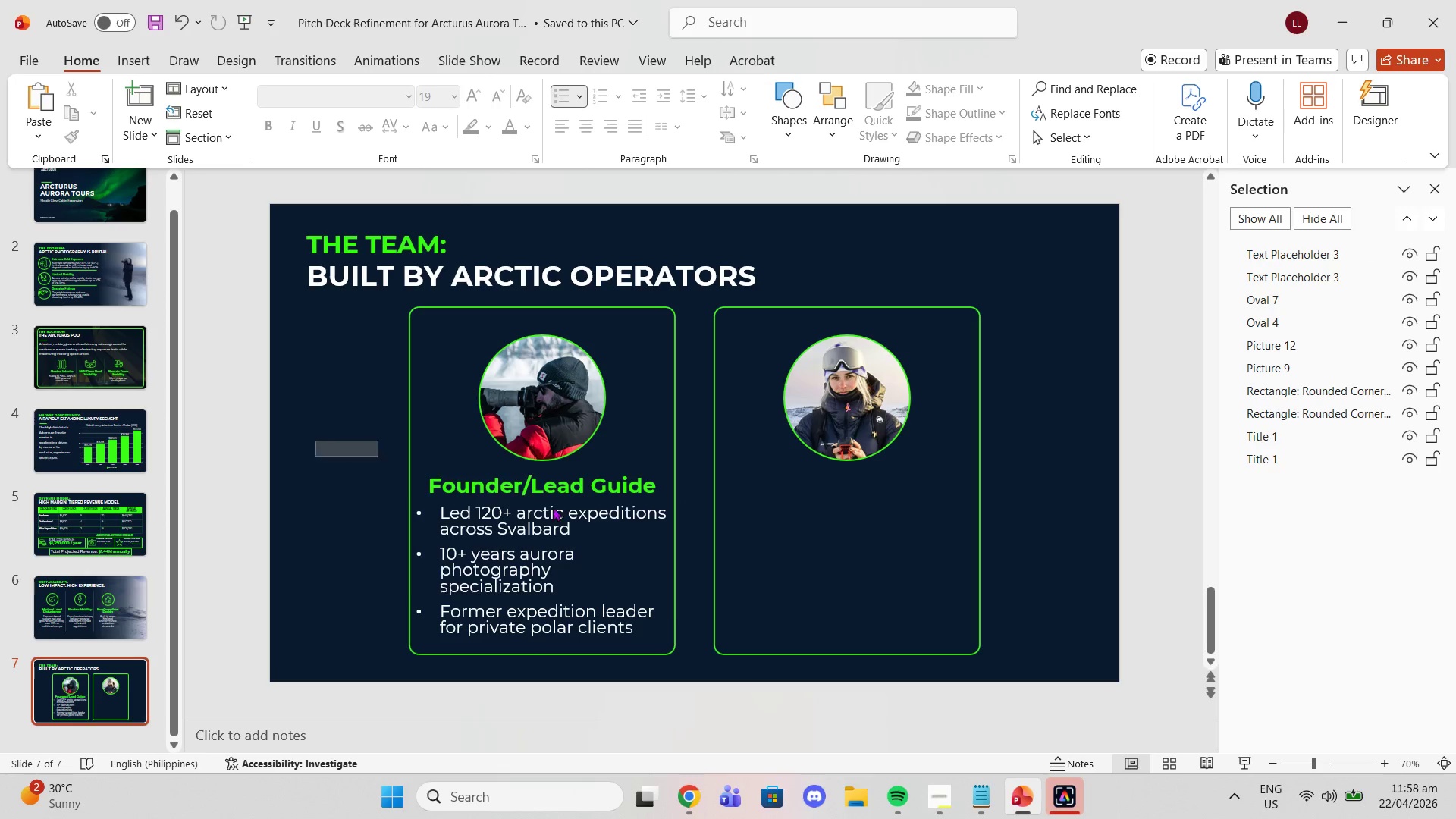 
left_click_drag(start_coordinate=[316, 441], to_coordinate=[714, 720])
 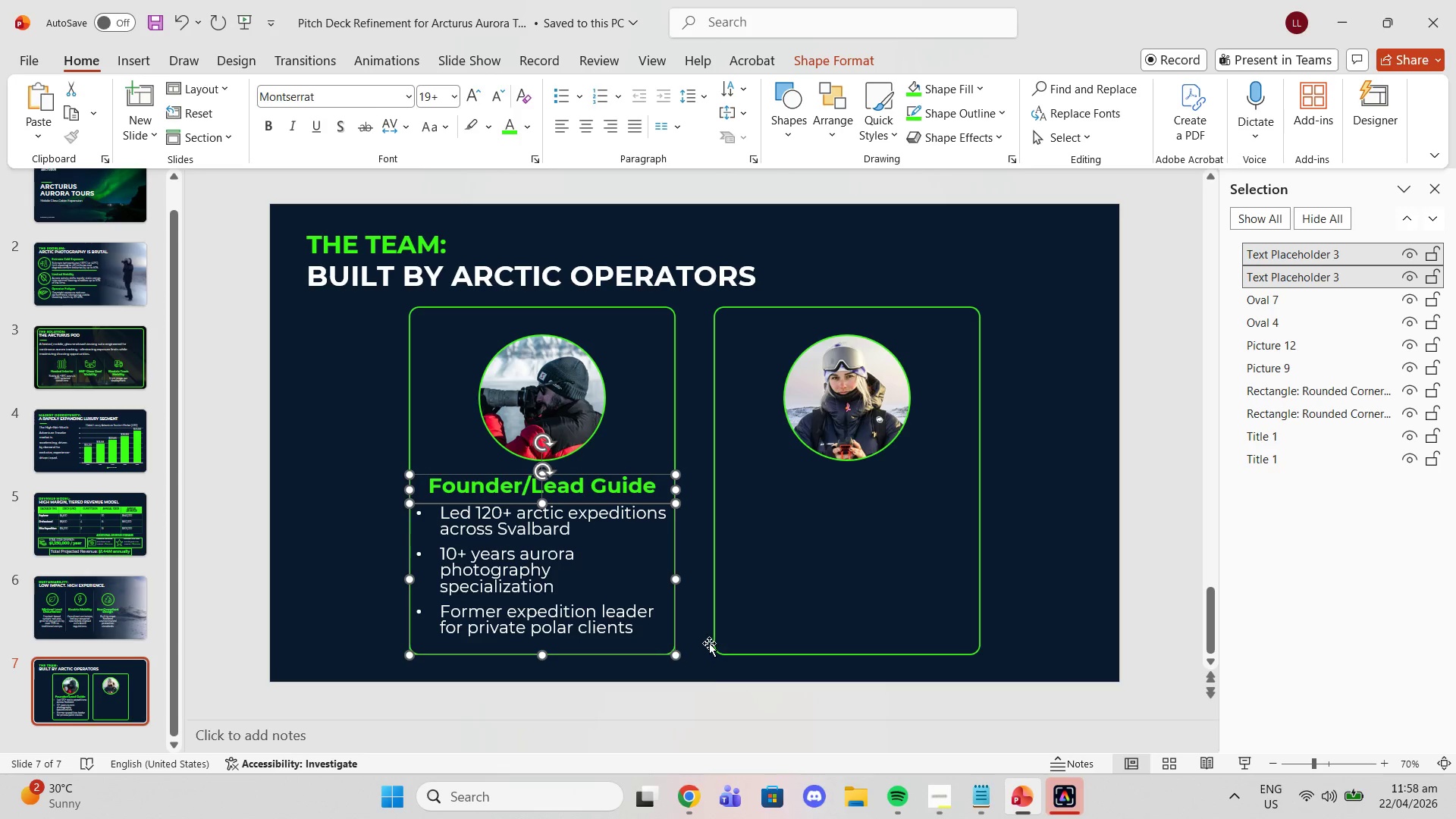 
key(Control+C)
 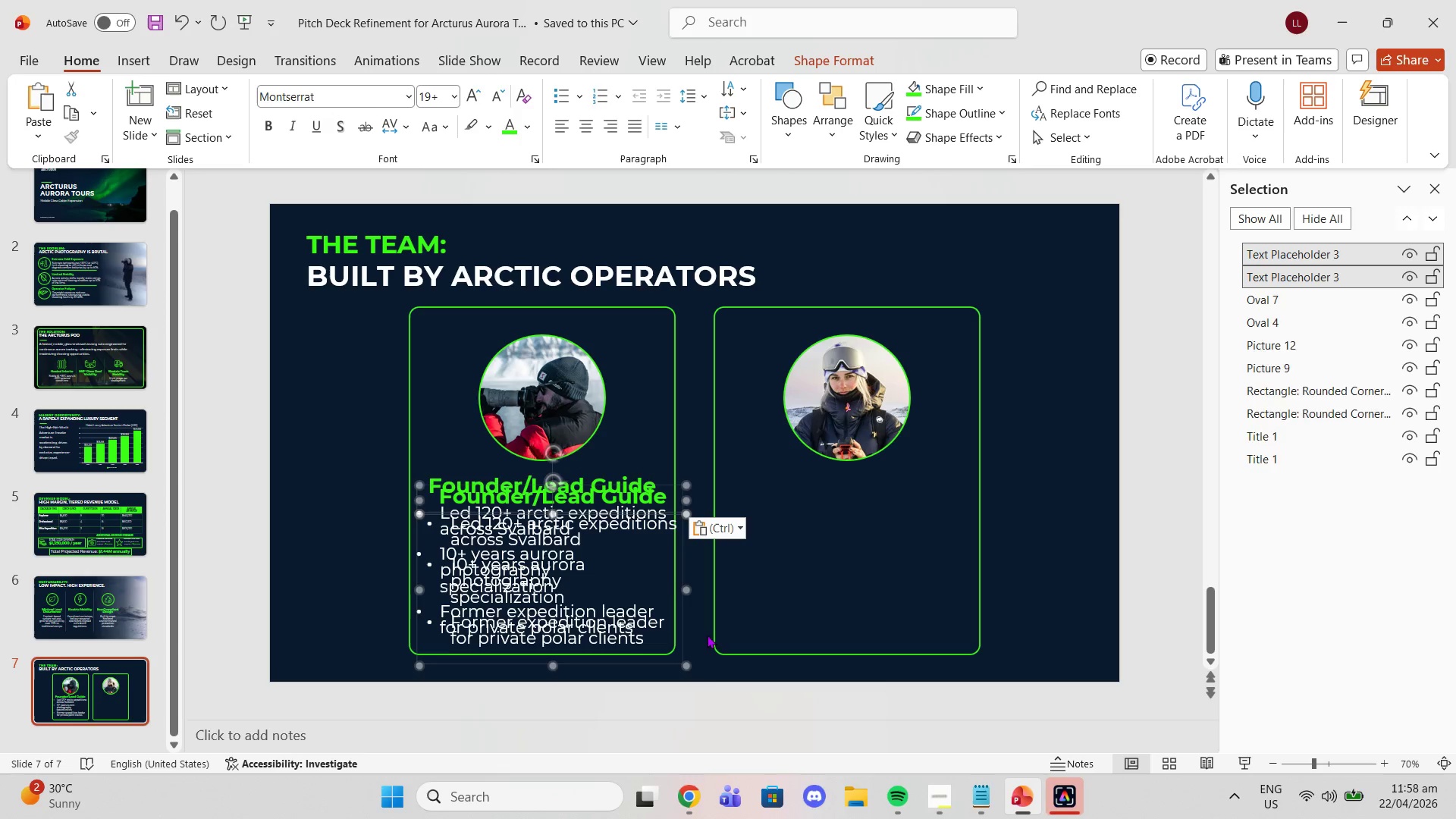 
key(Control+ControlLeft)
 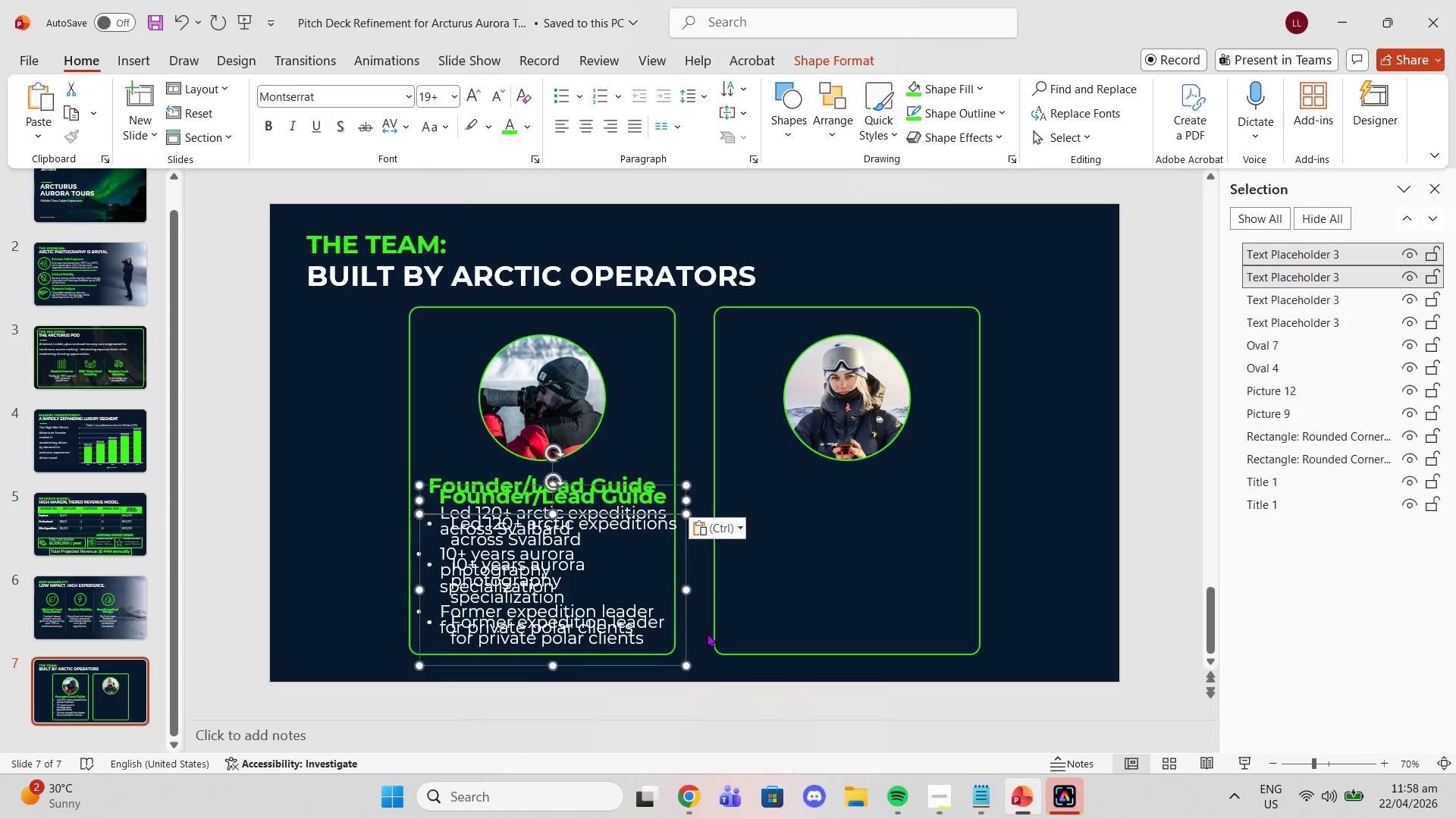 
key(Control+V)
 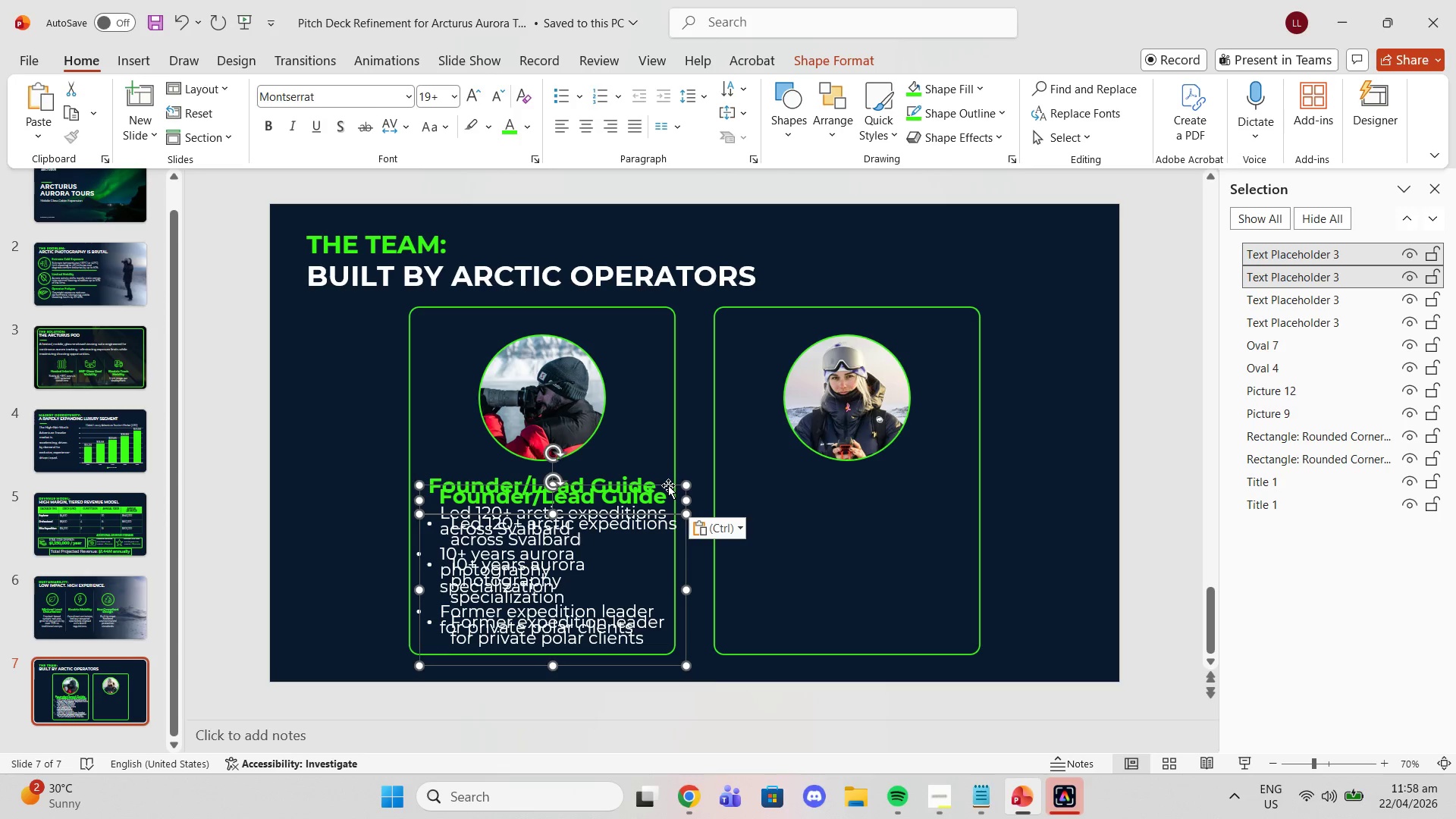 
left_click_drag(start_coordinate=[668, 485], to_coordinate=[960, 475])
 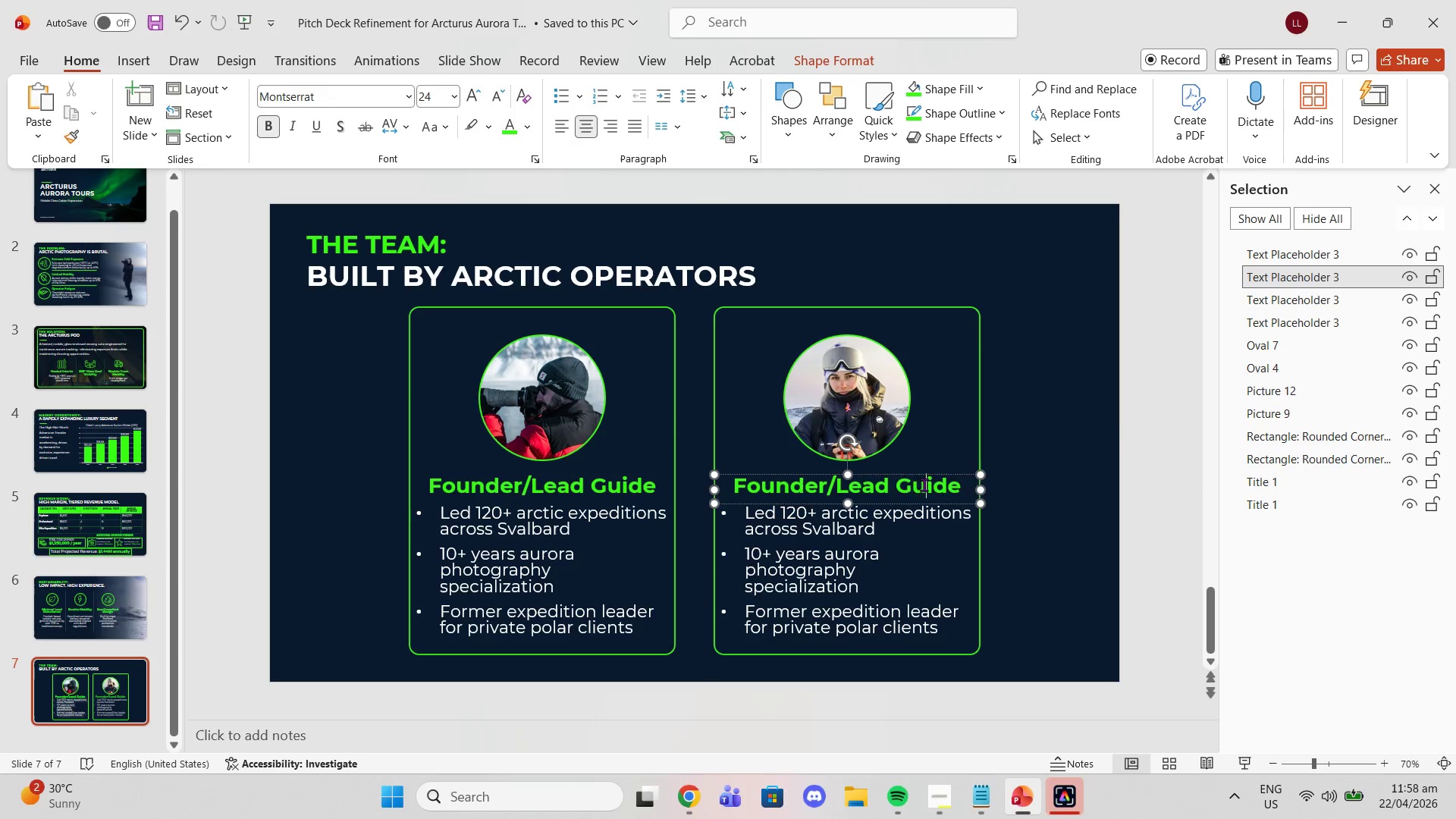 
double_click([924, 485])
 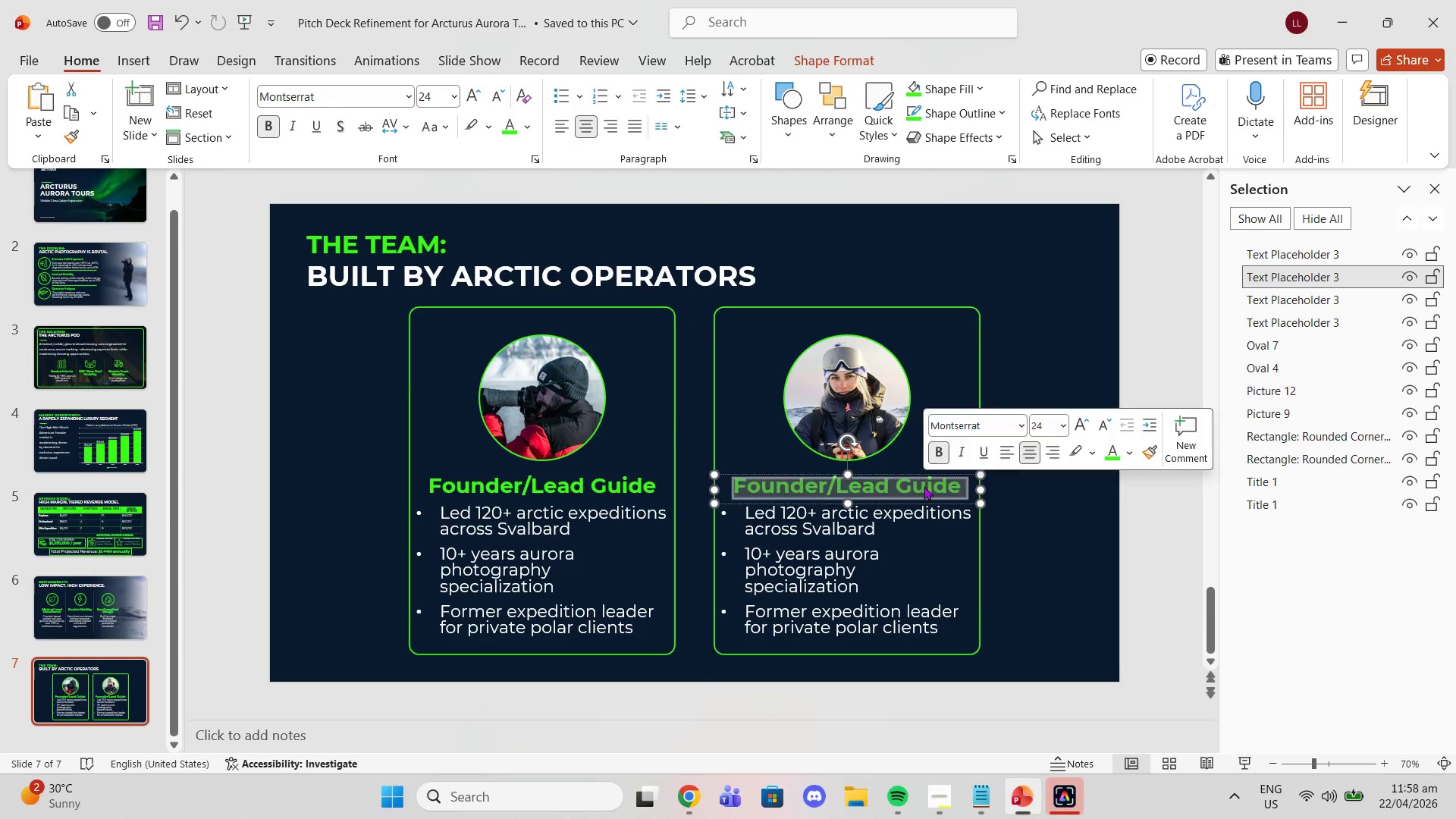 
triple_click([924, 485])
 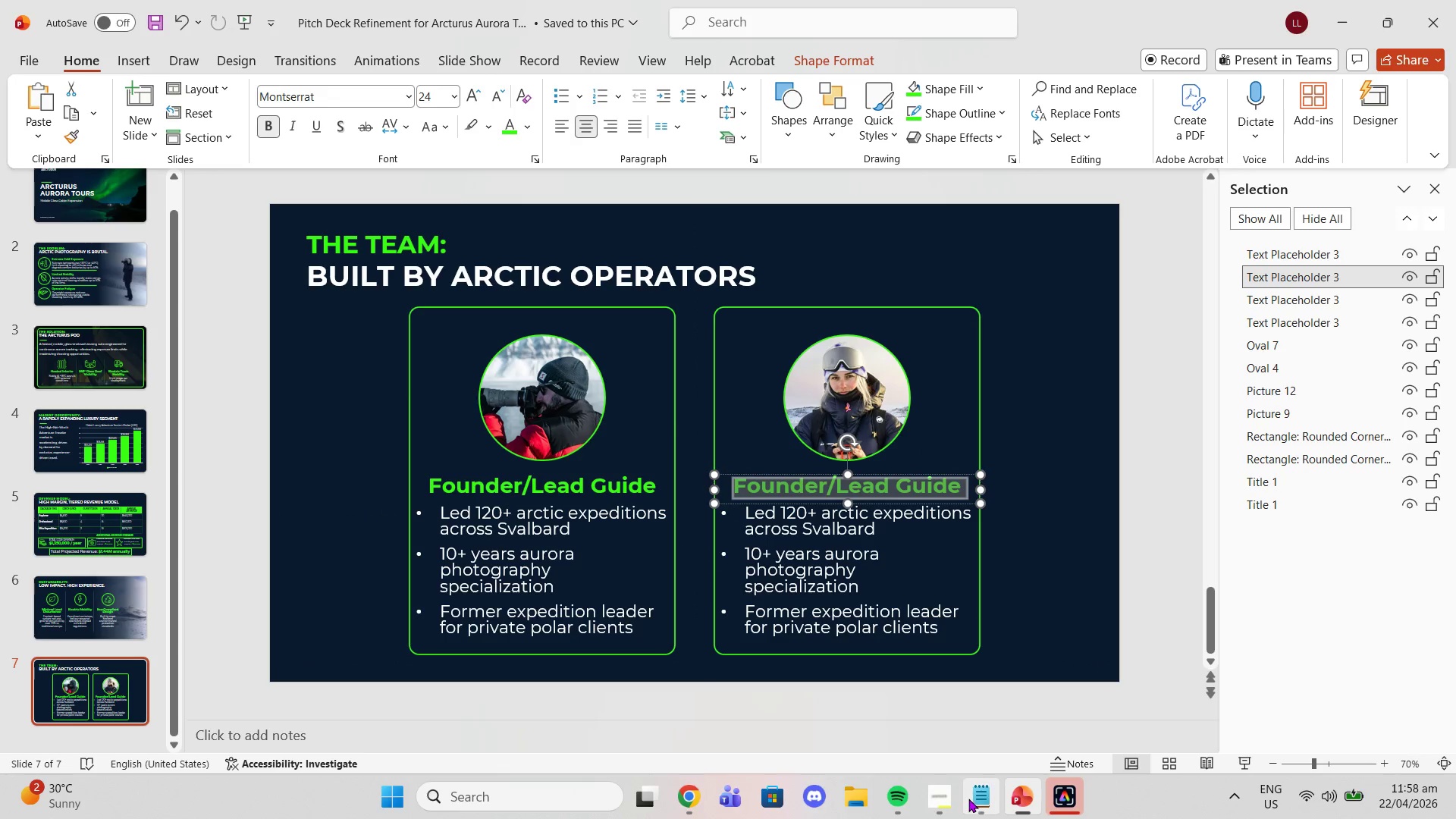 
left_click([976, 799])
 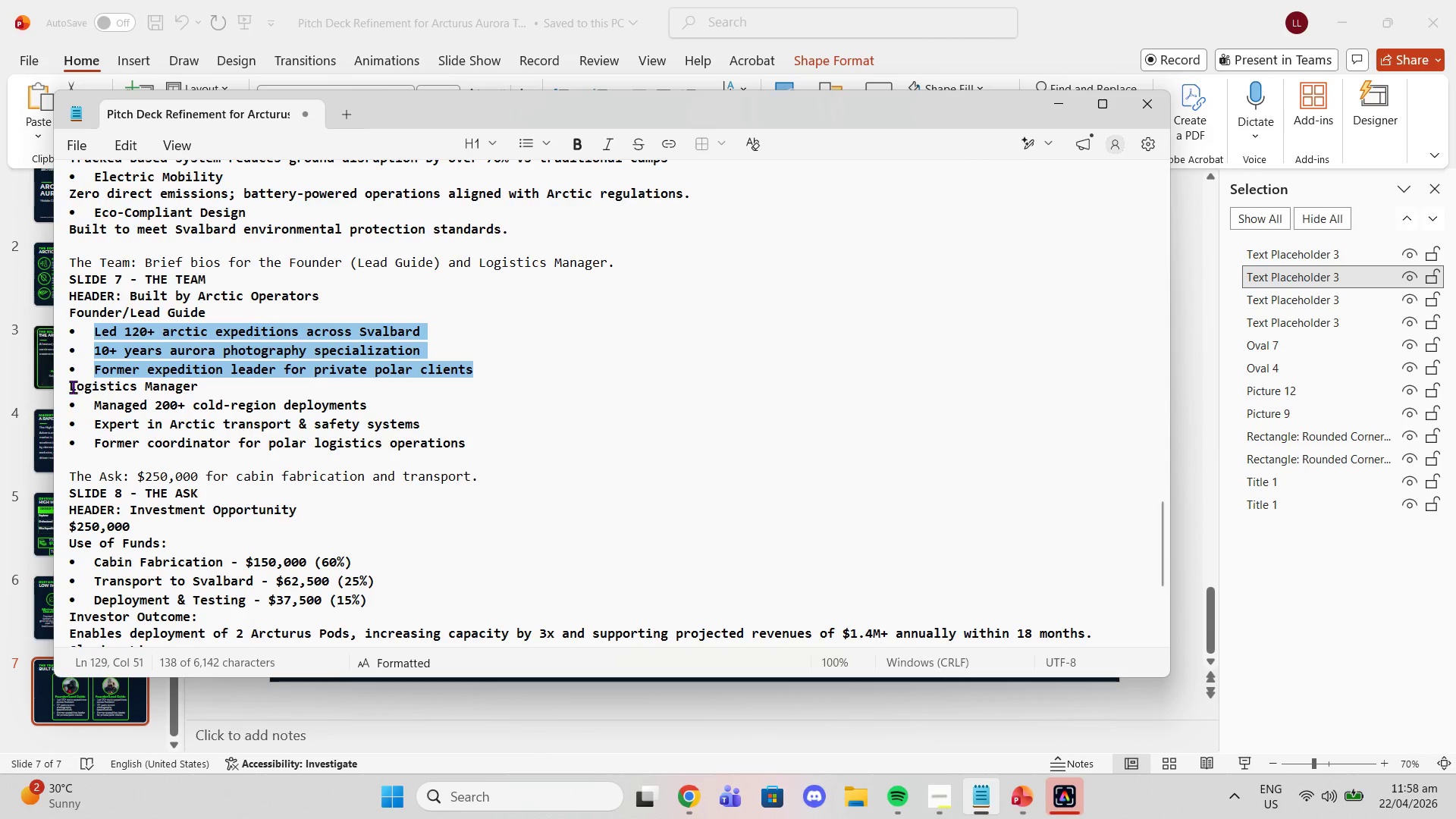 
left_click_drag(start_coordinate=[67, 385], to_coordinate=[136, 384])
 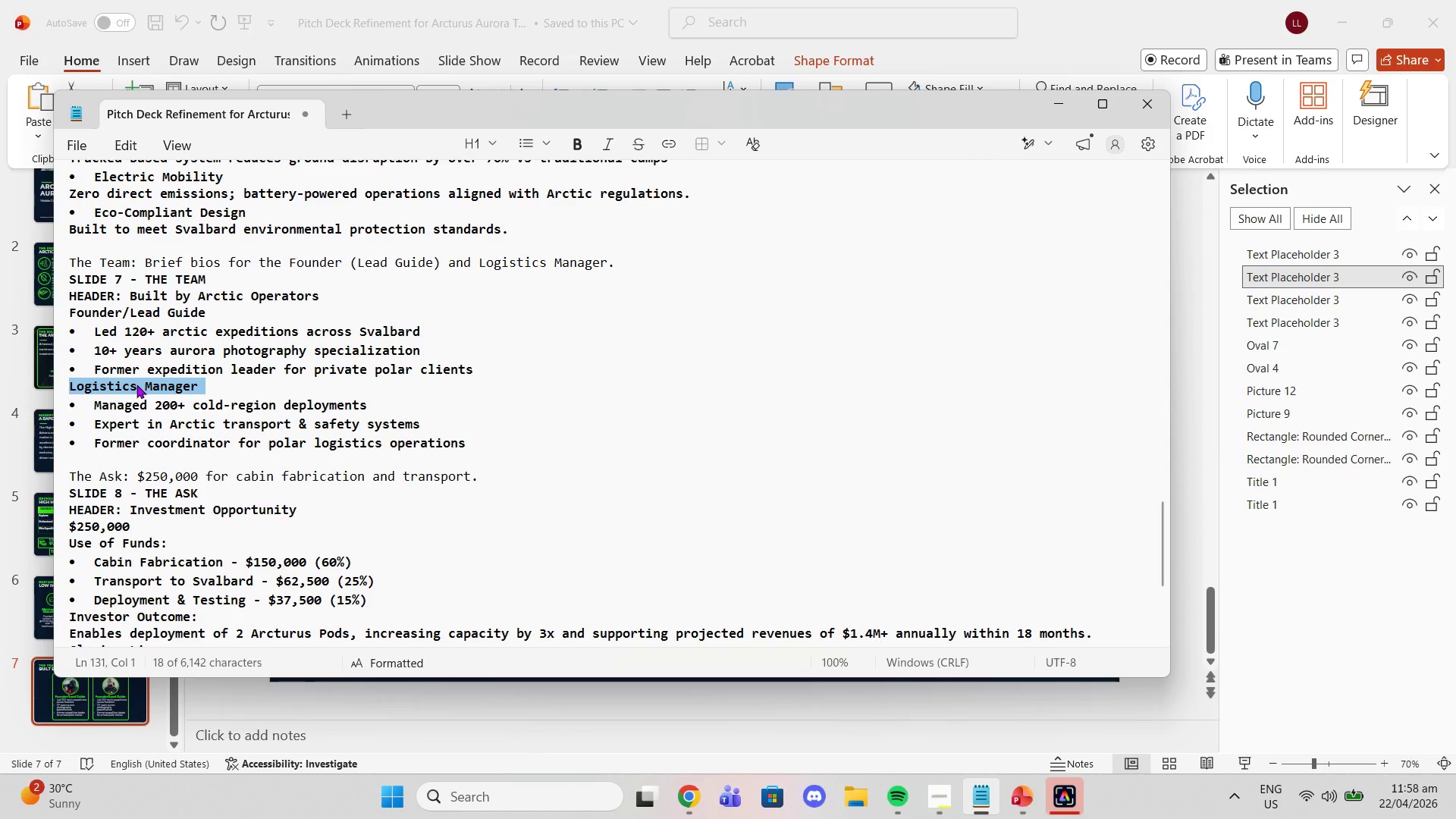 
key(Control+C)
 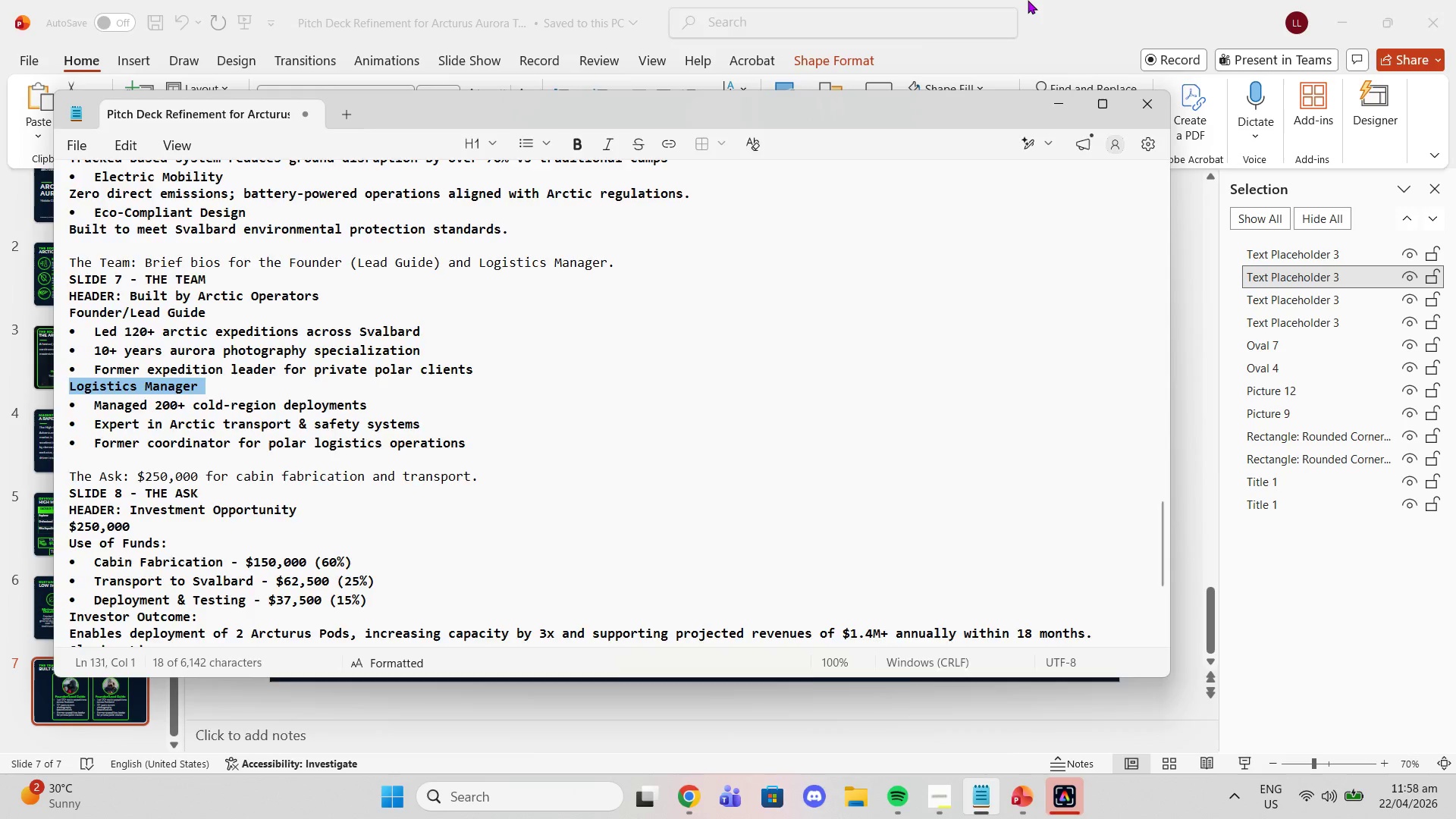 
left_click([1028, 0])
 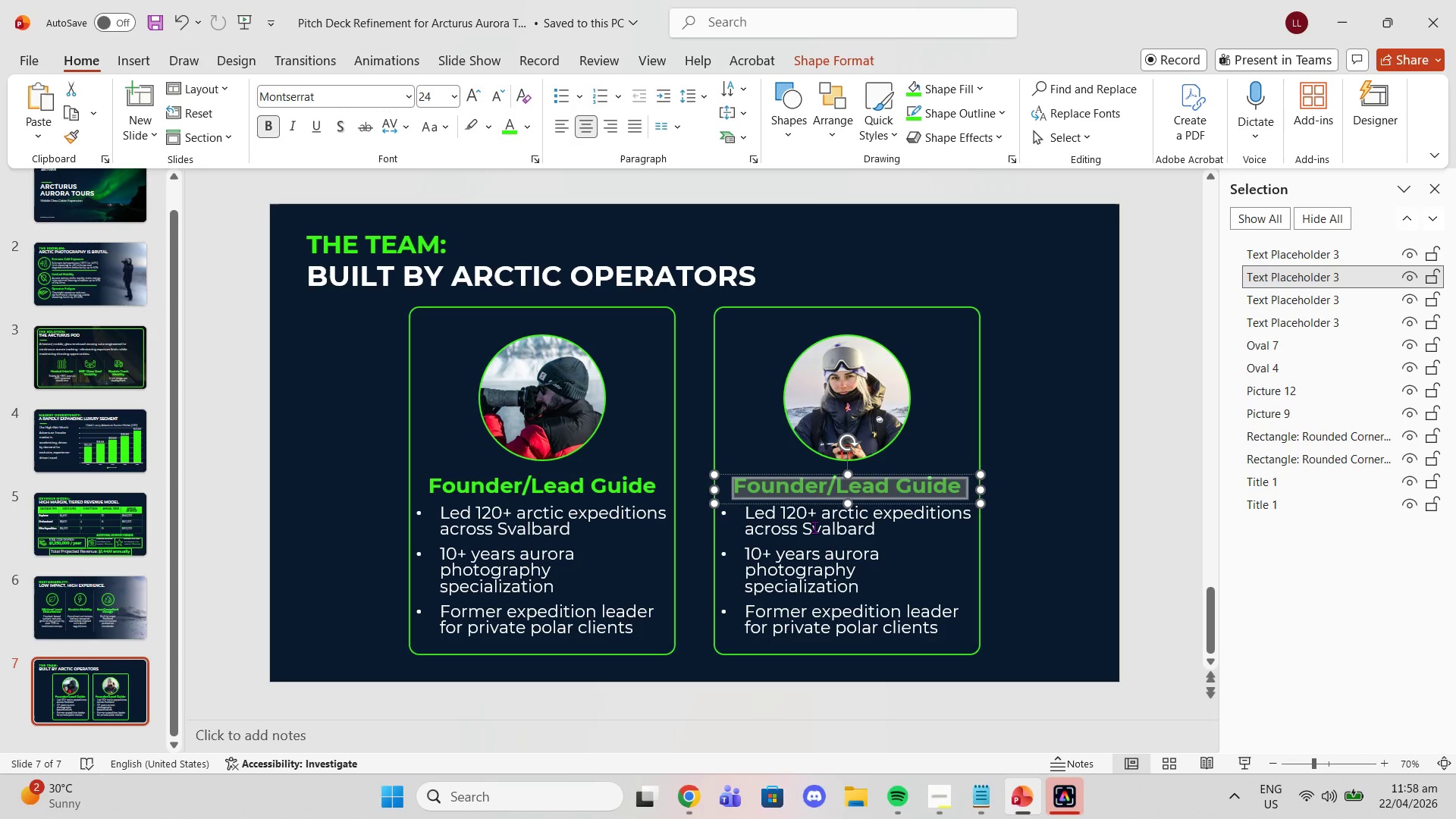 
key(Control+V)
 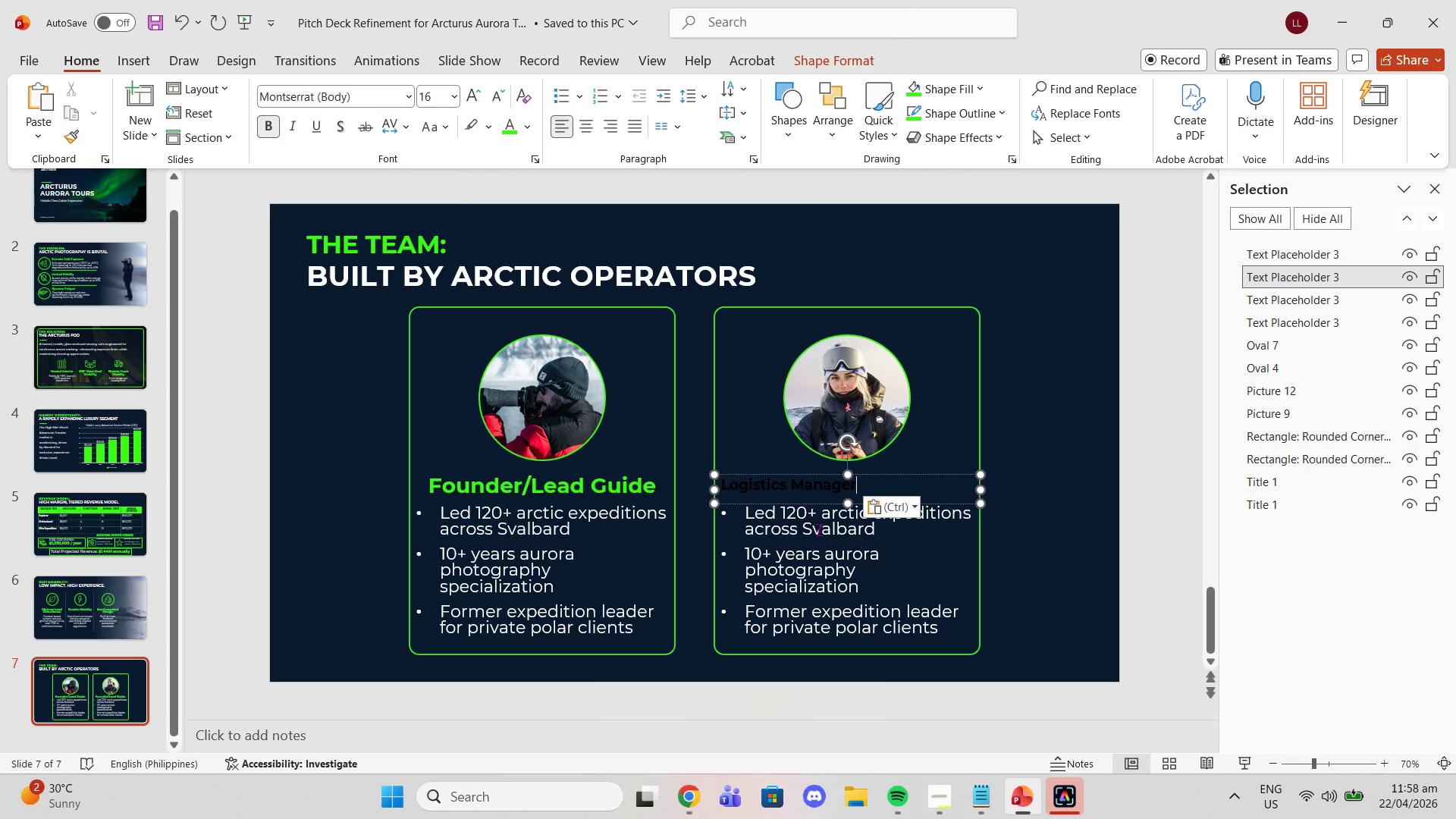 
key(Control+ControlLeft)
 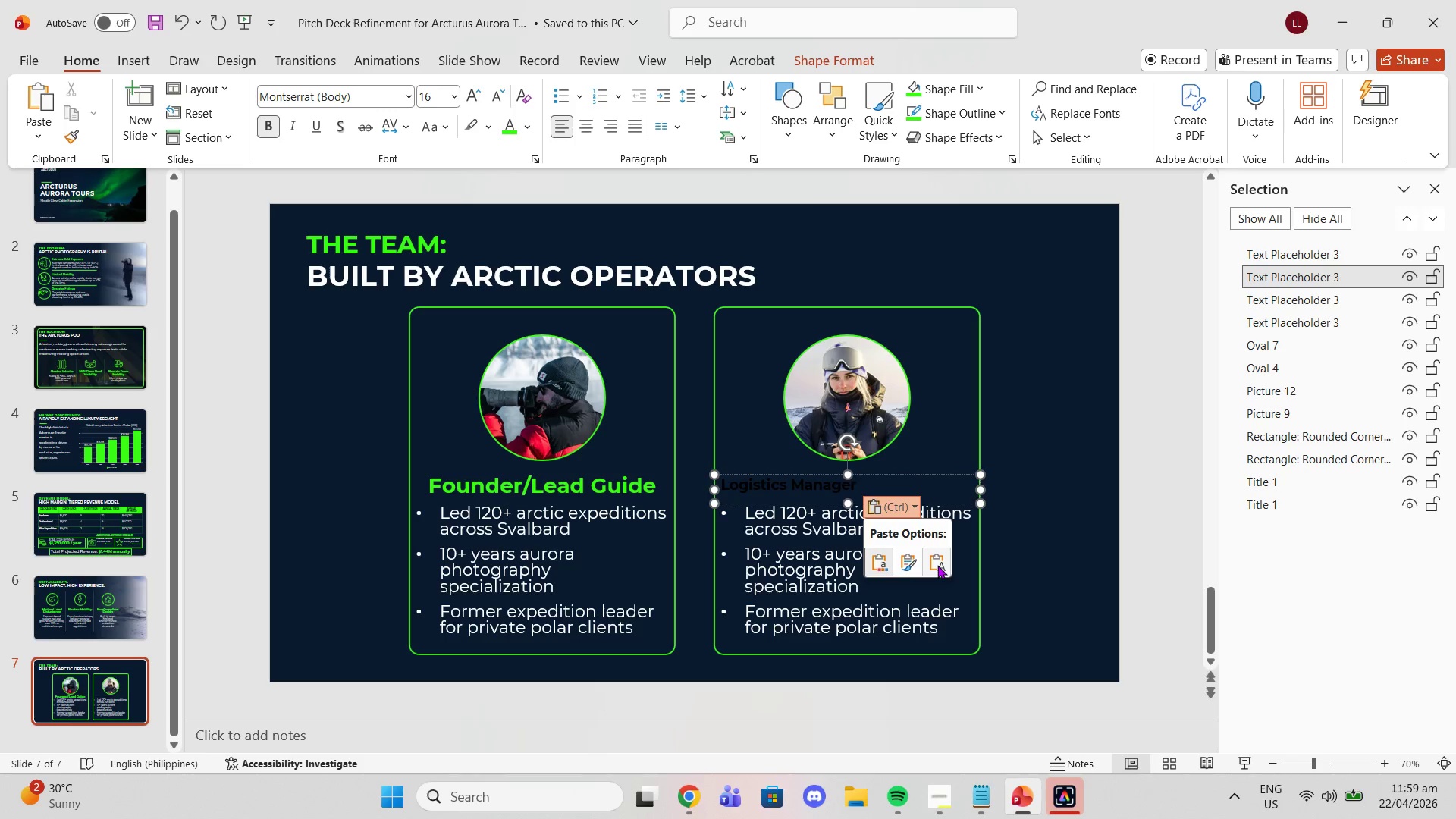 
left_click([937, 565])
 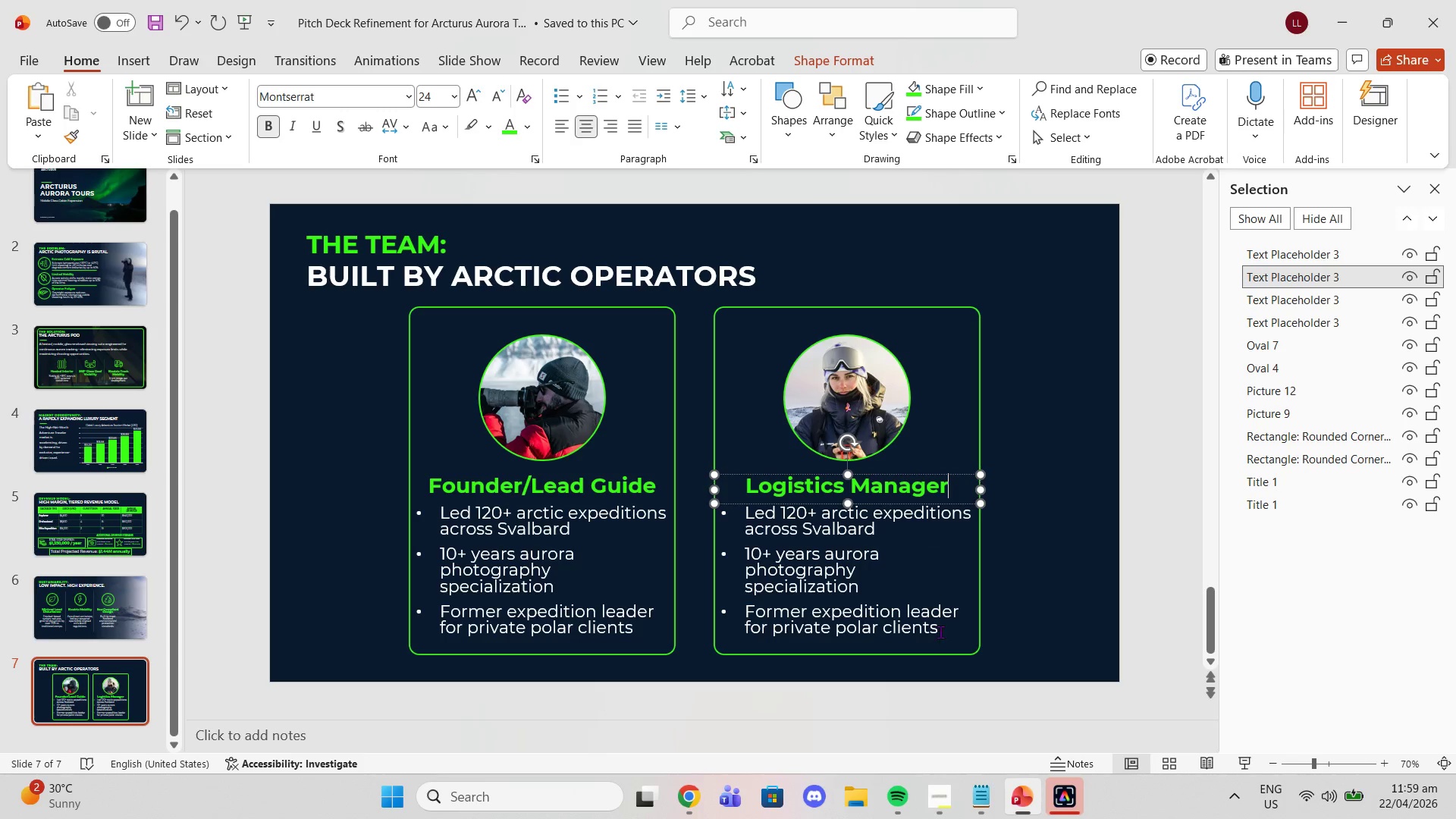 
left_click_drag(start_coordinate=[939, 632], to_coordinate=[739, 512])
 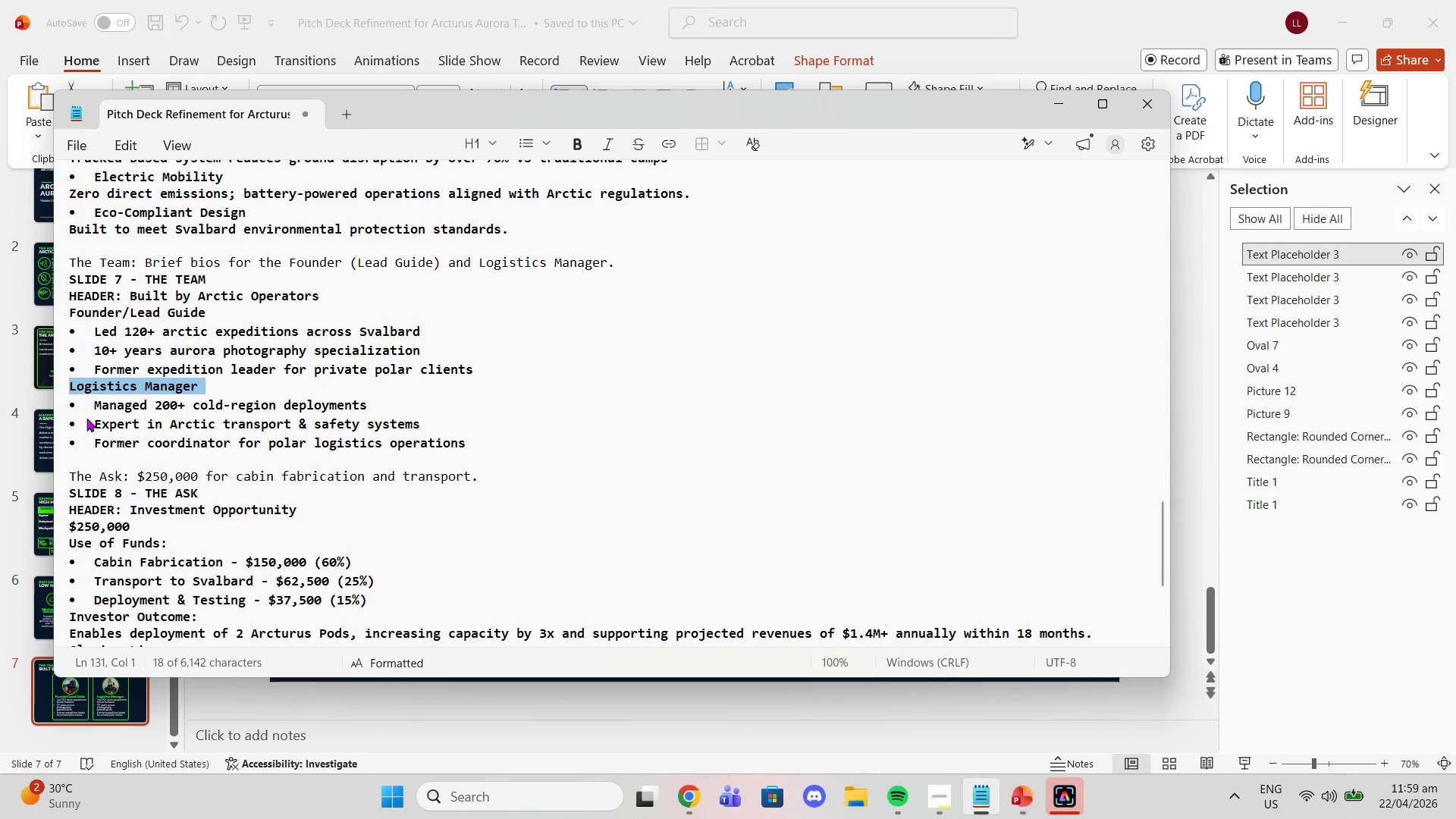 
left_click_drag(start_coordinate=[98, 406], to_coordinate=[482, 436])
 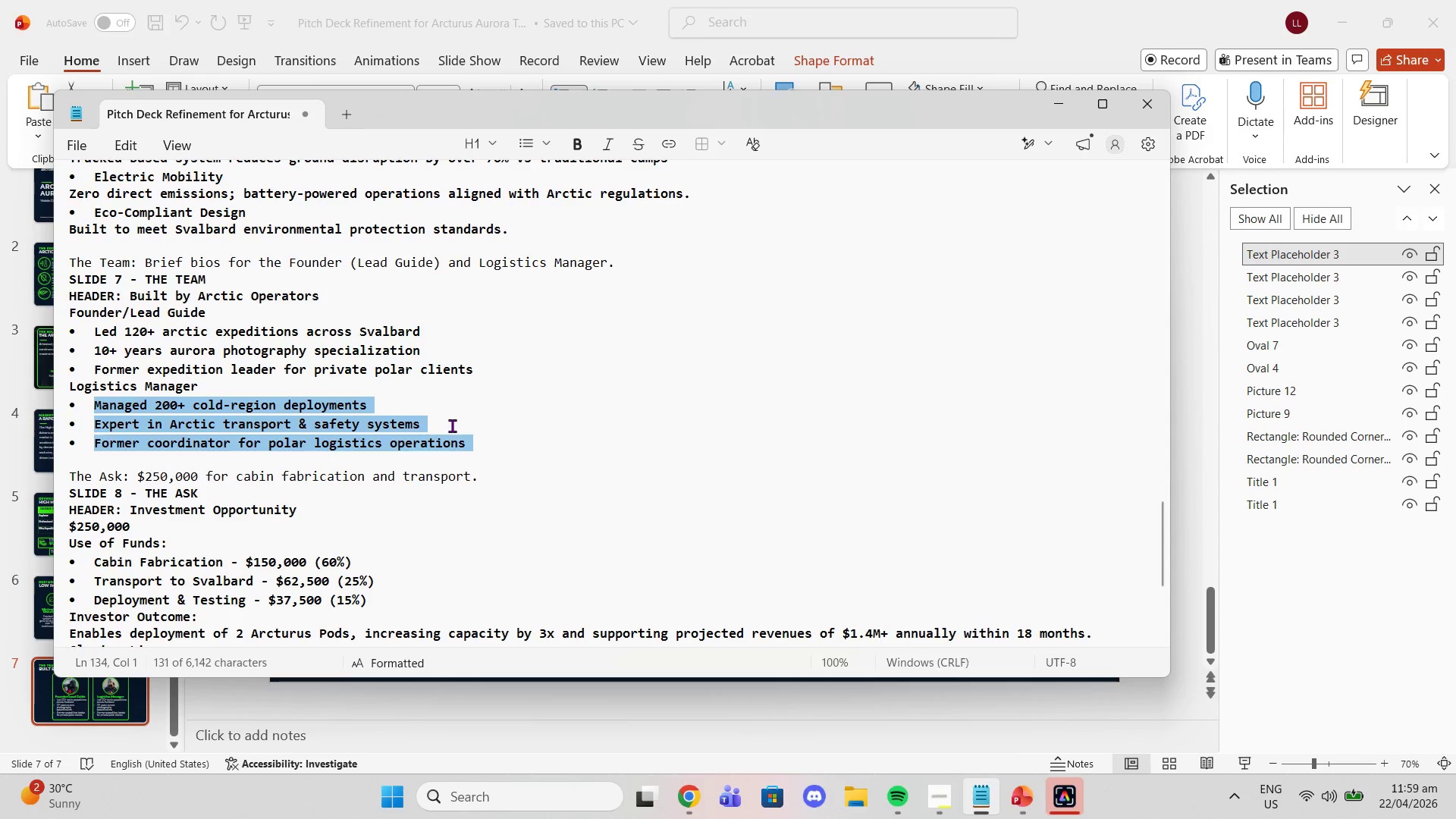 
key(Control+C)
 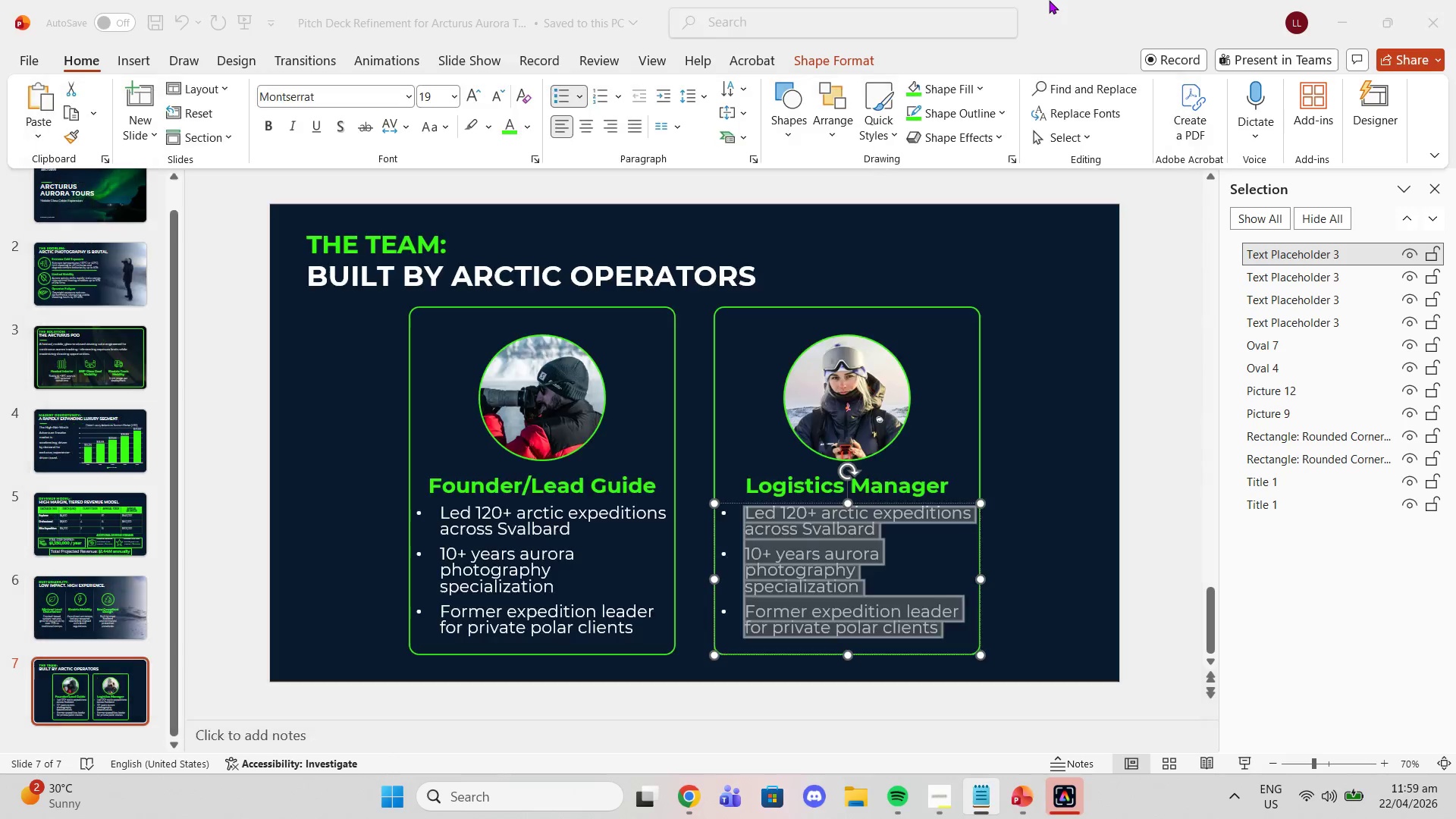 
left_click([1049, 0])
 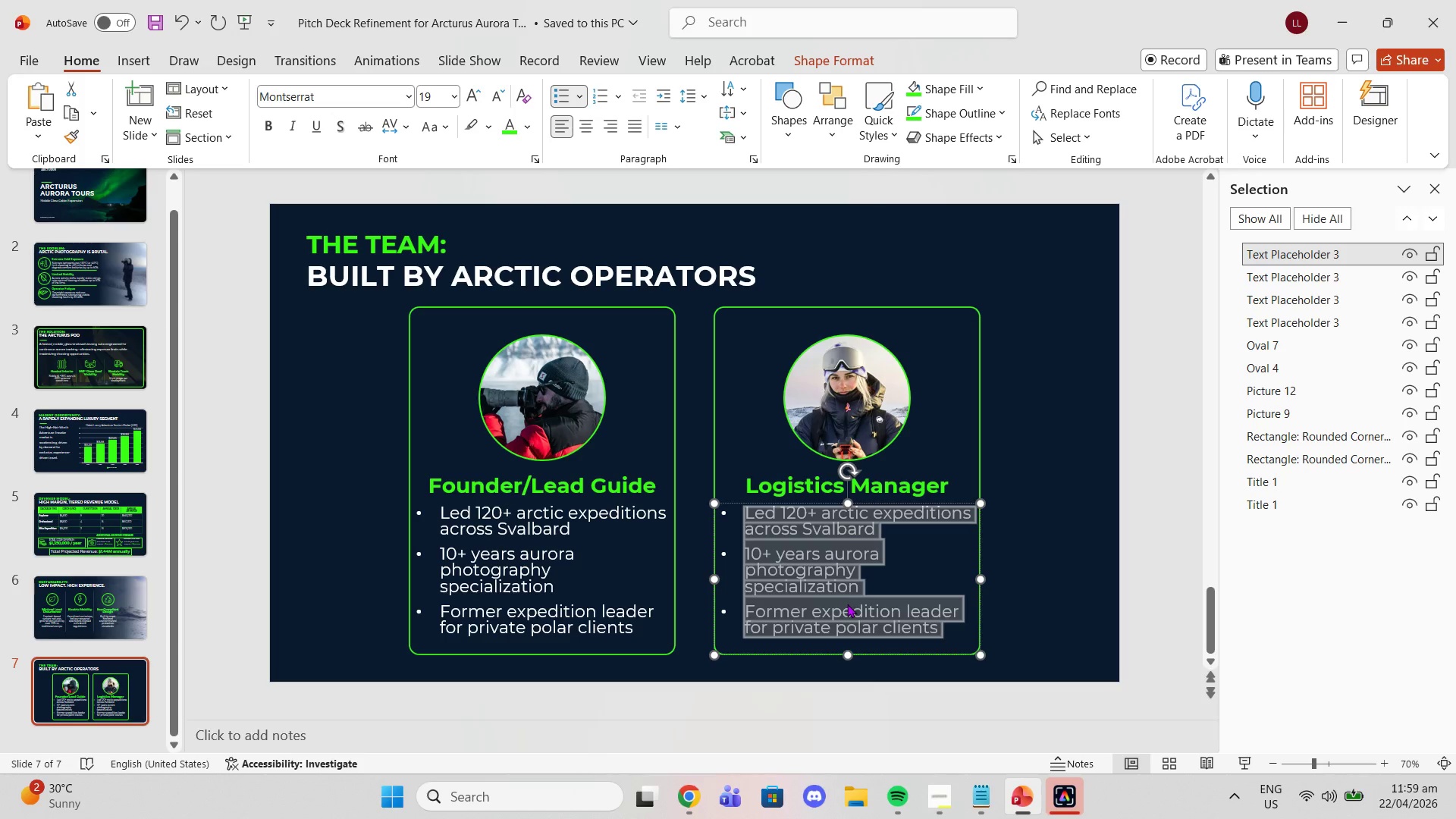 
key(Control+V)
 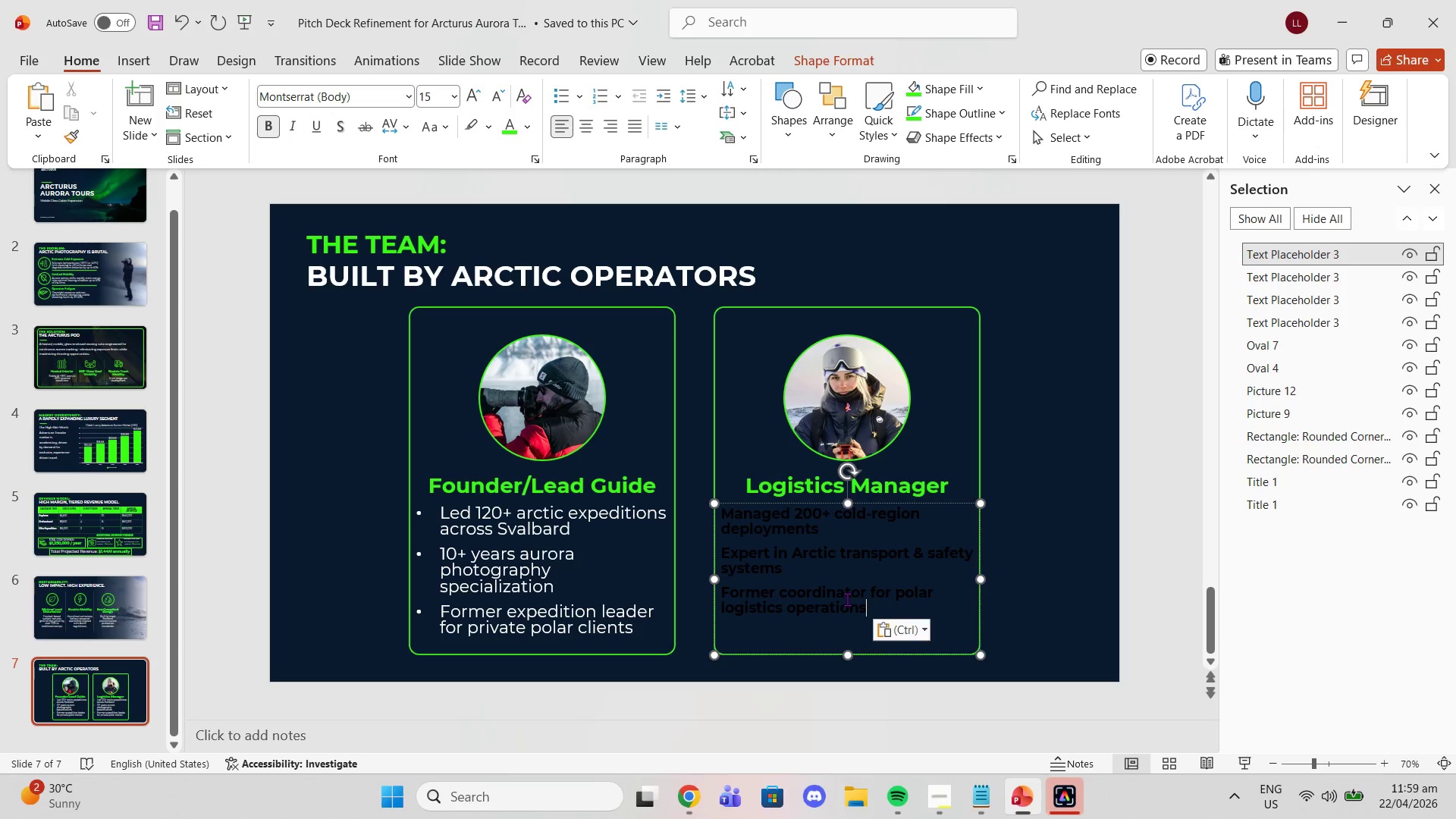 
key(Control+ControlLeft)
 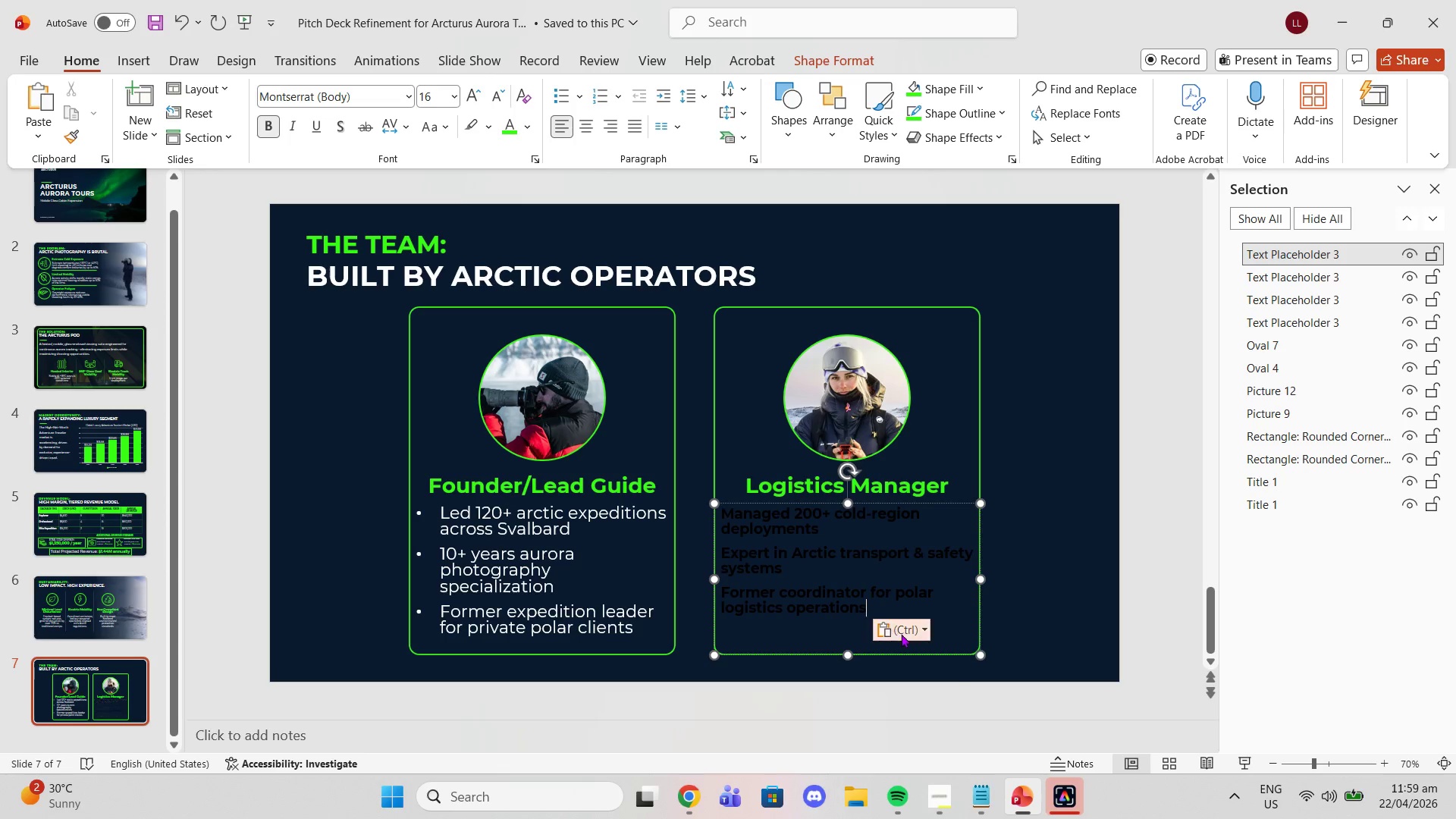 
left_click([901, 634])
 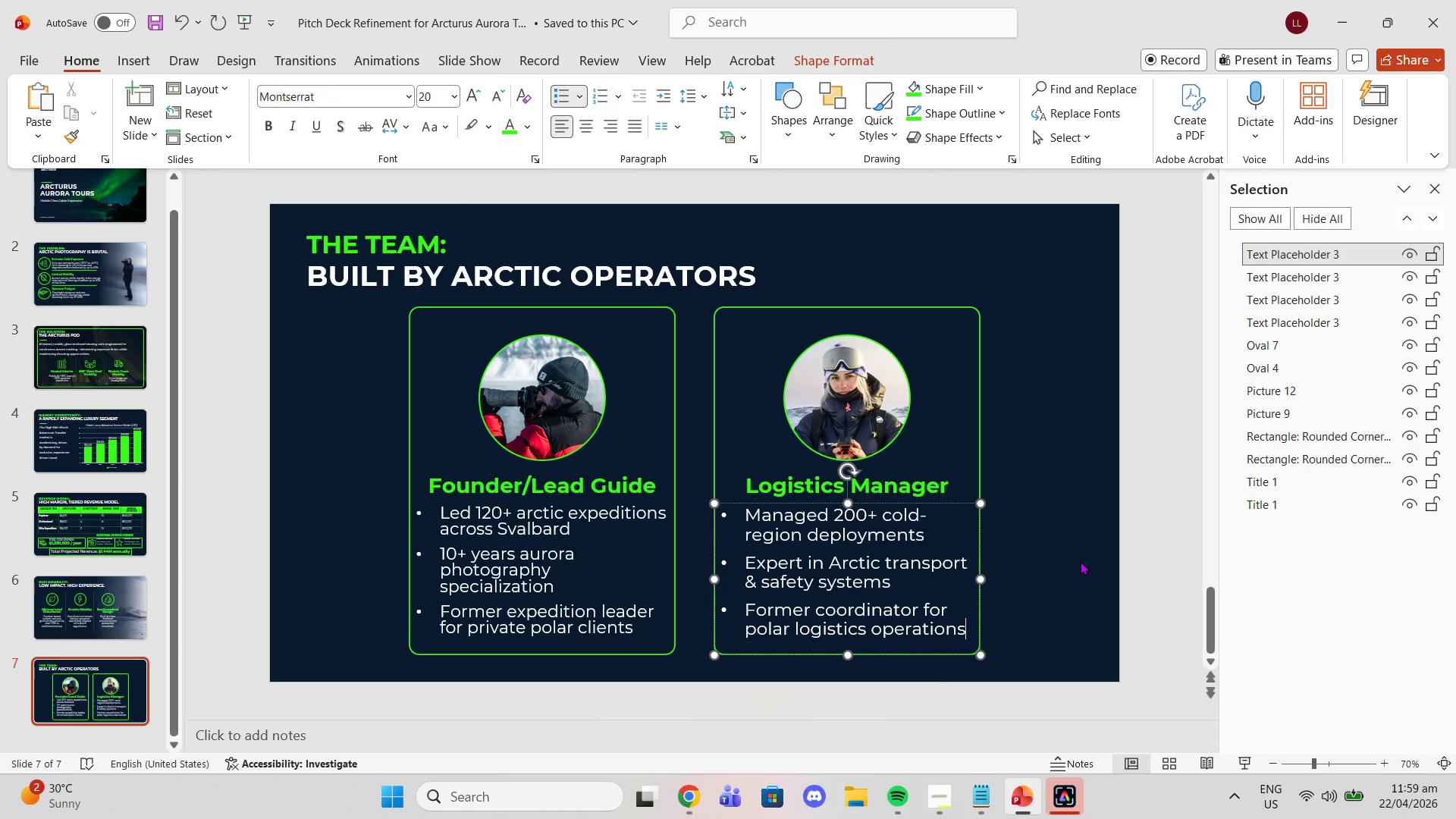 
left_click([1080, 561])
 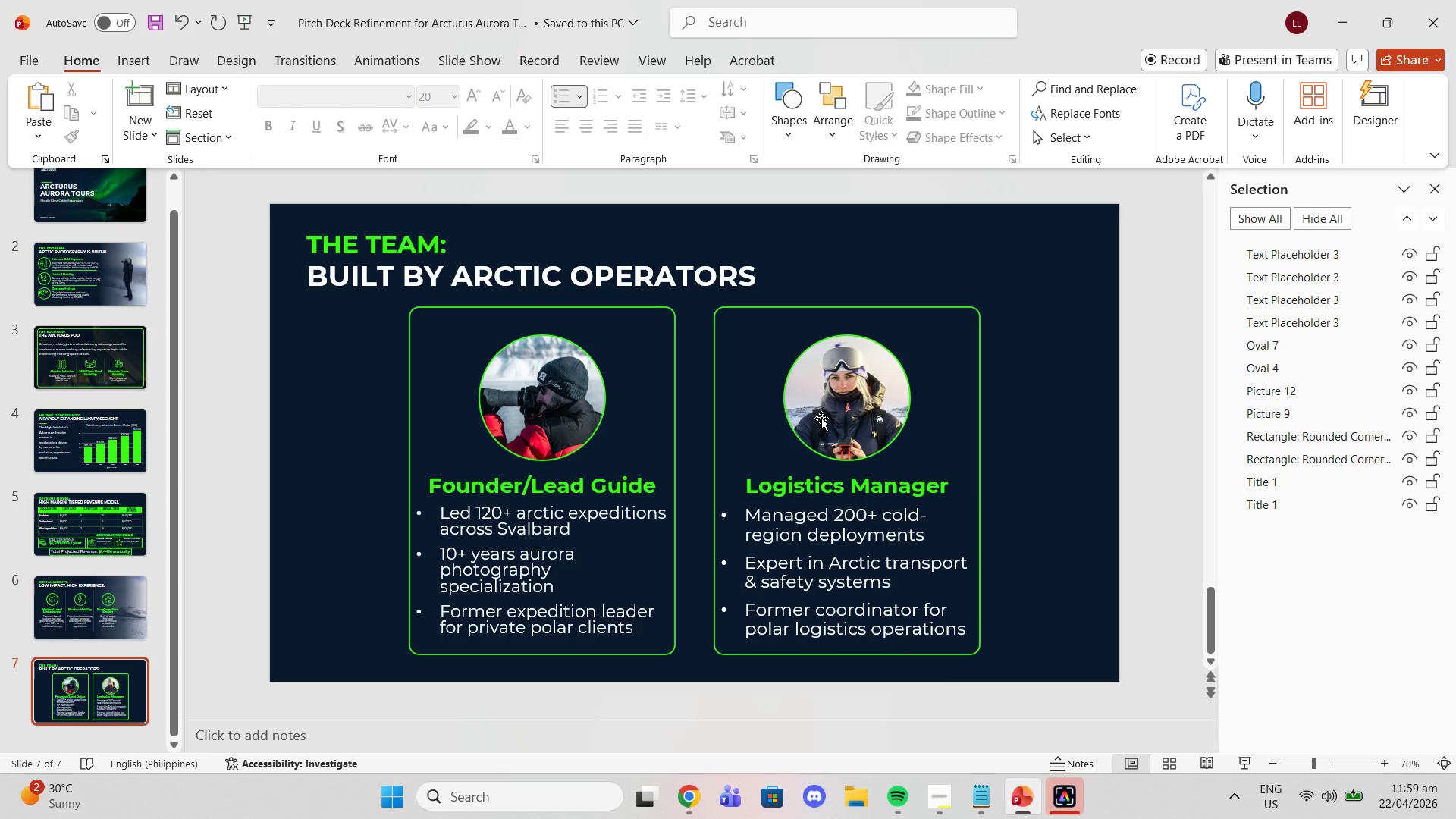 
wait(17.28)
 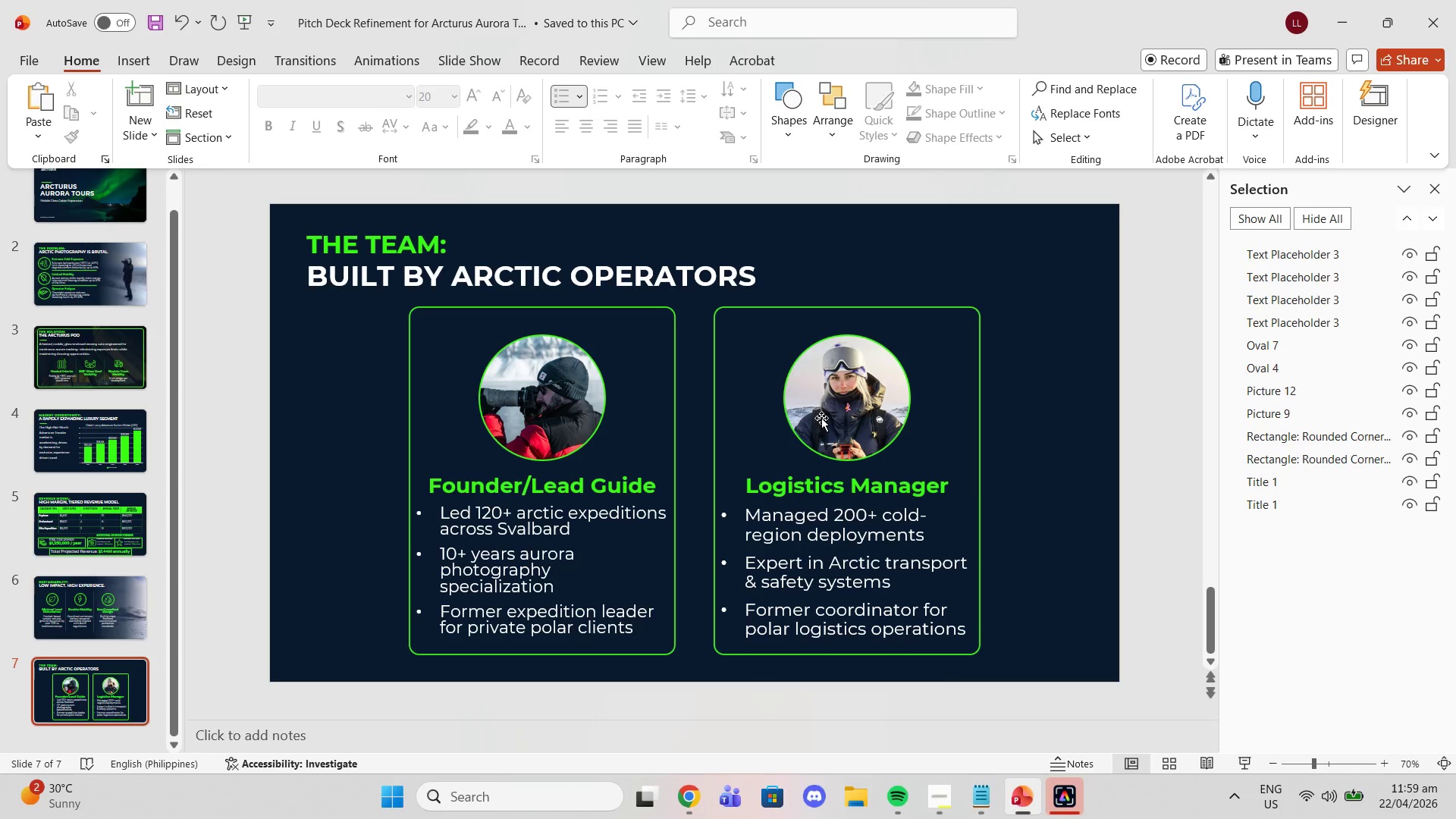 
left_click([952, 789])